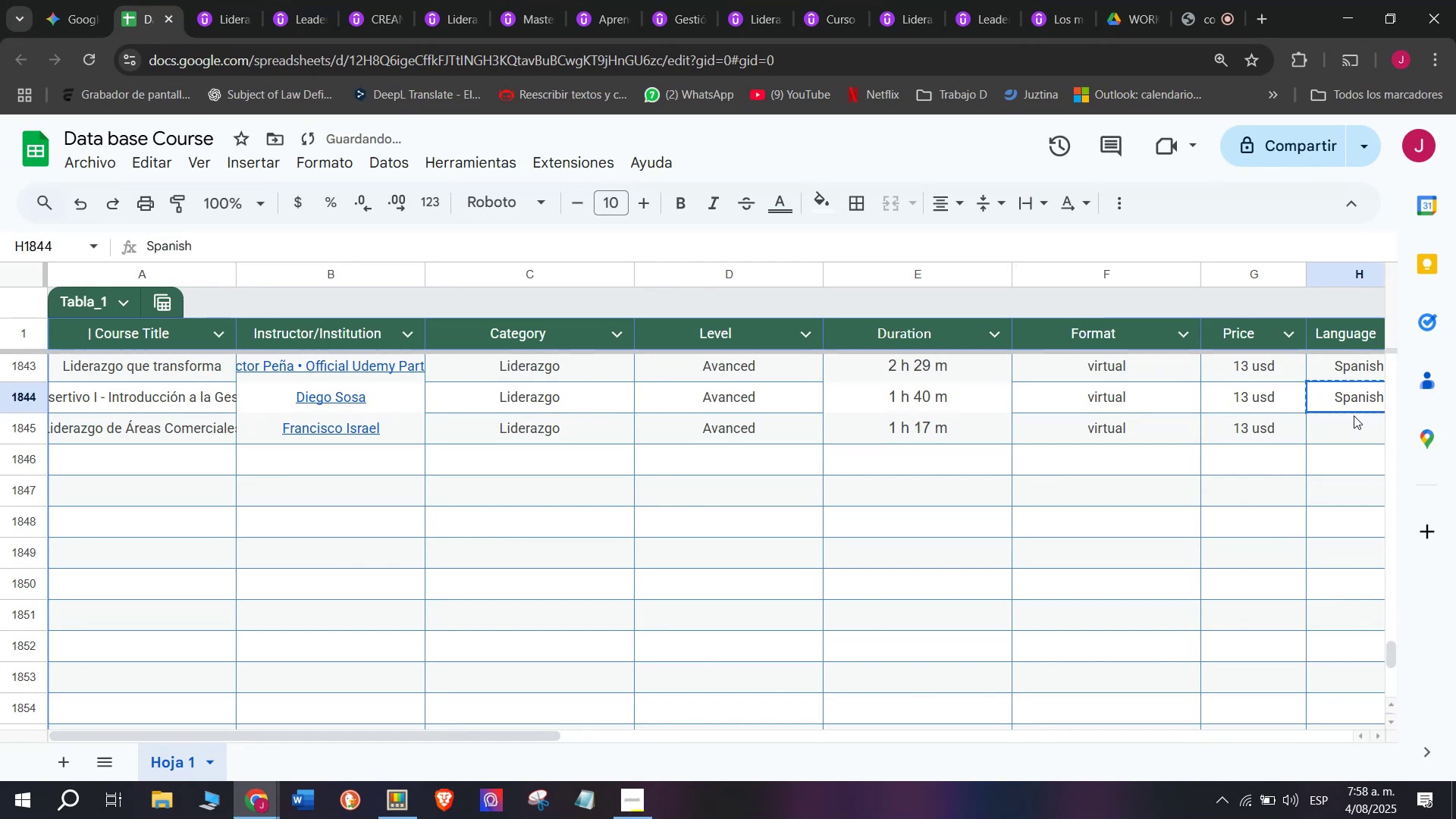 
key(Z)
 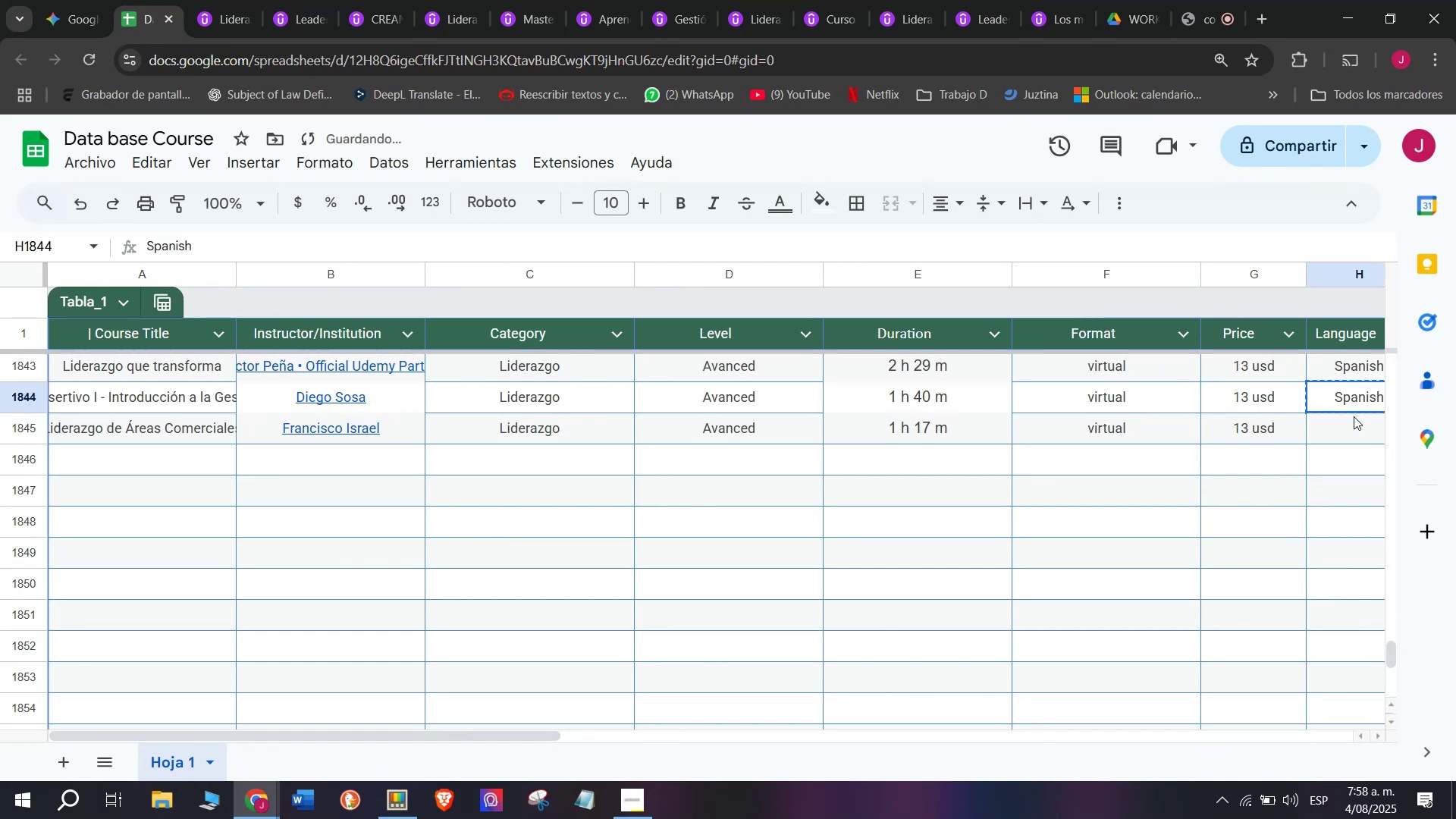 
key(Control+ControlLeft)
 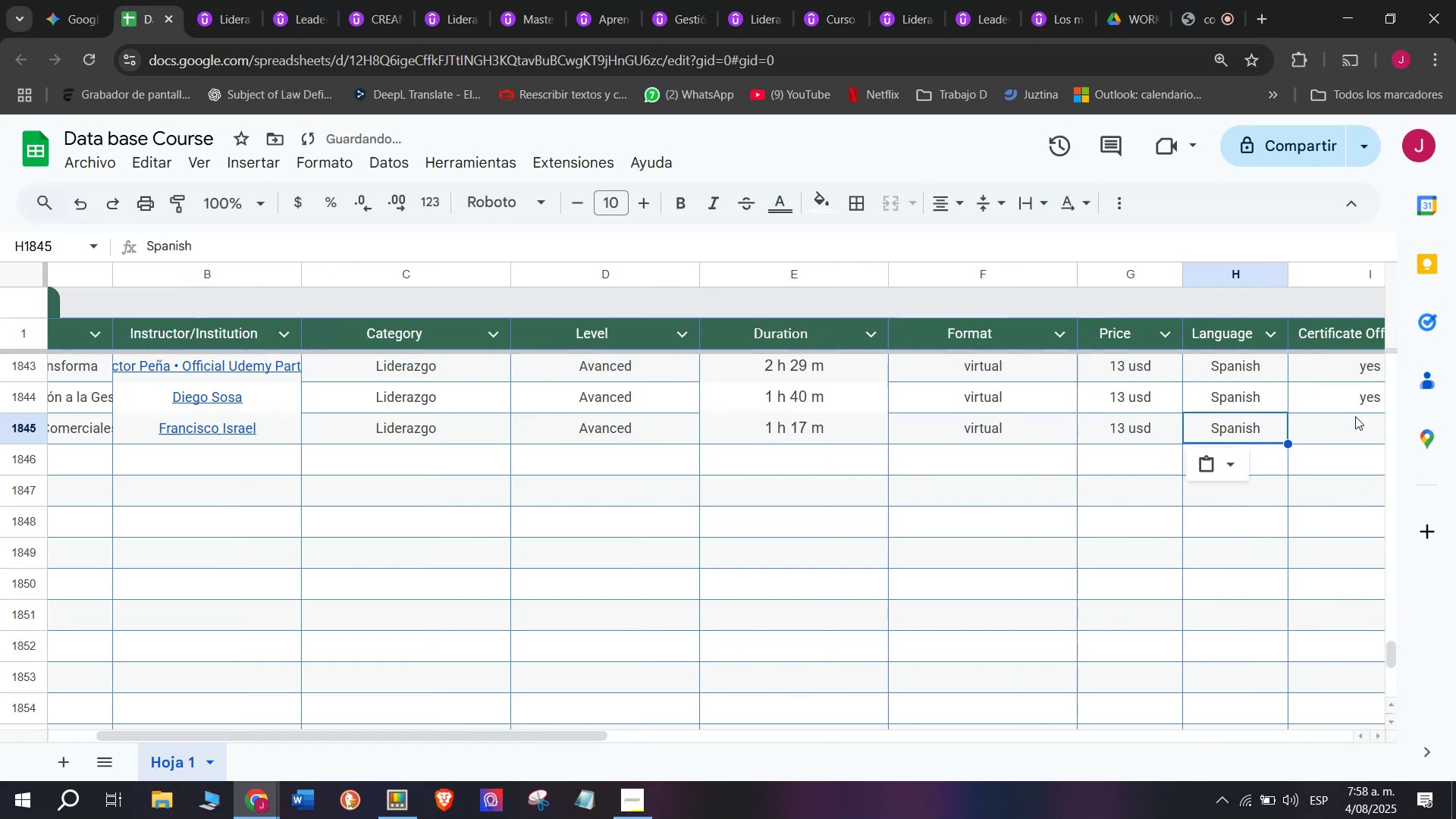 
key(Control+V)
 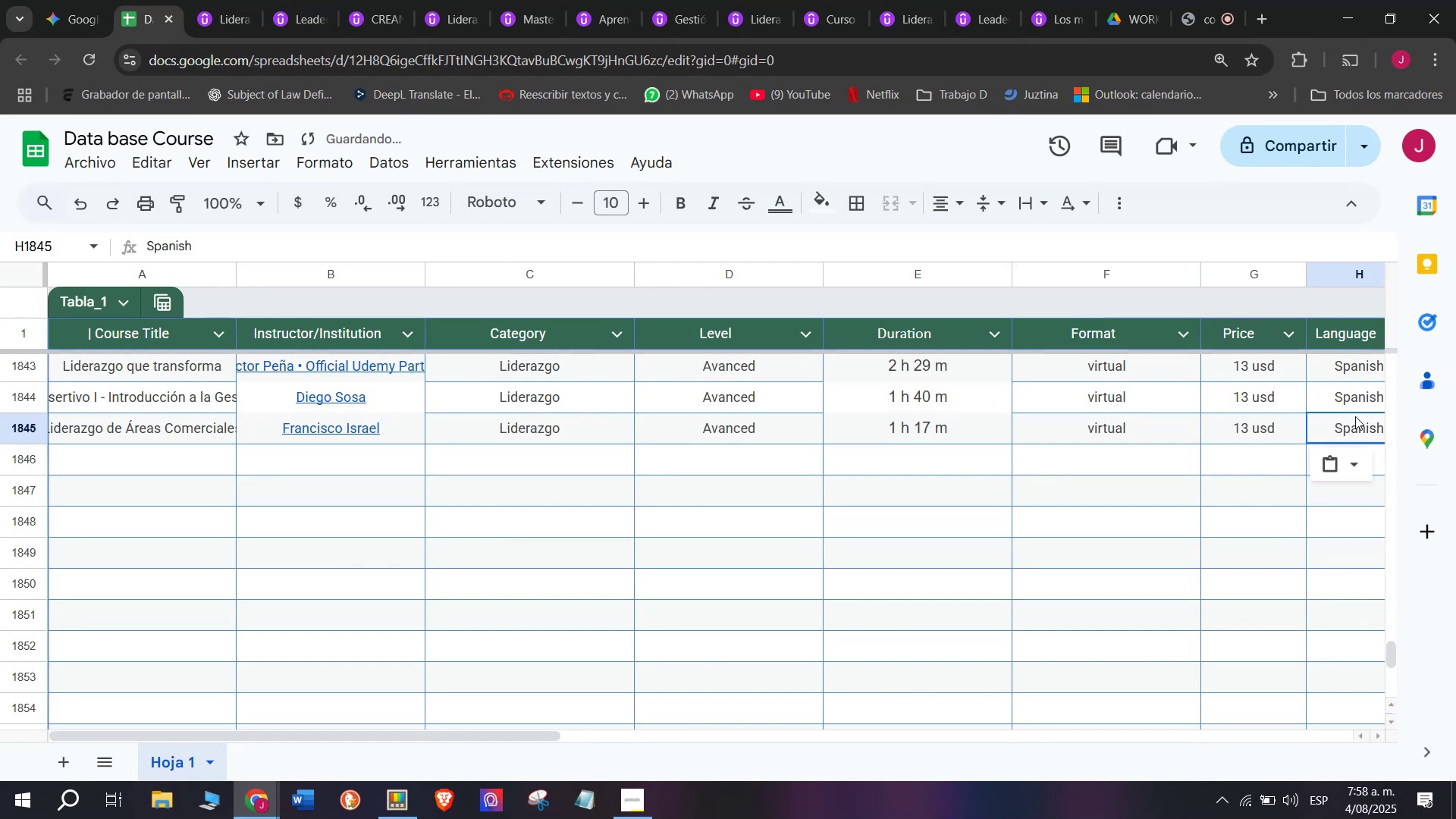 
scroll: coordinate [589, 499], scroll_direction: down, amount: 3.0
 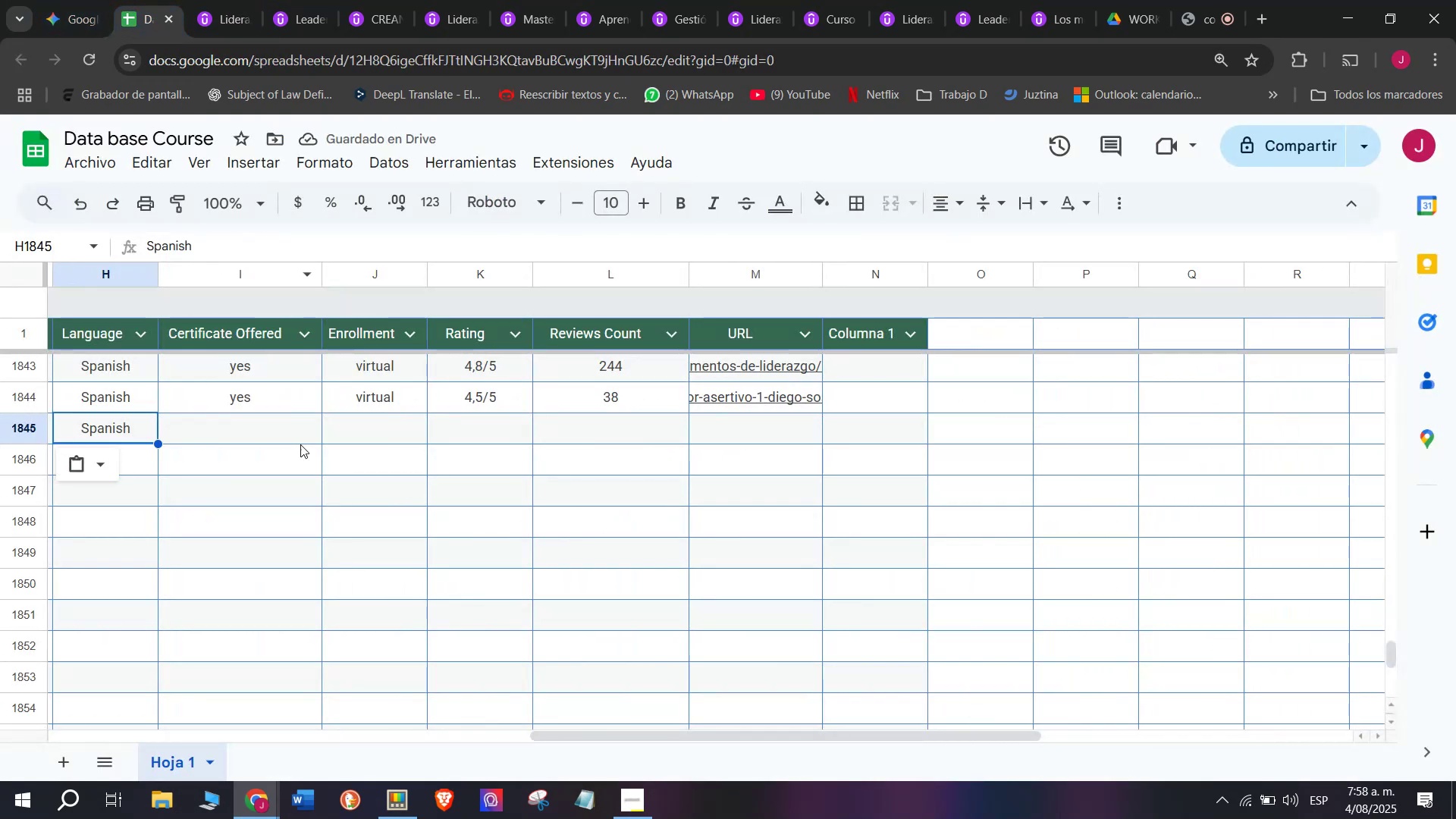 
key(Break)
 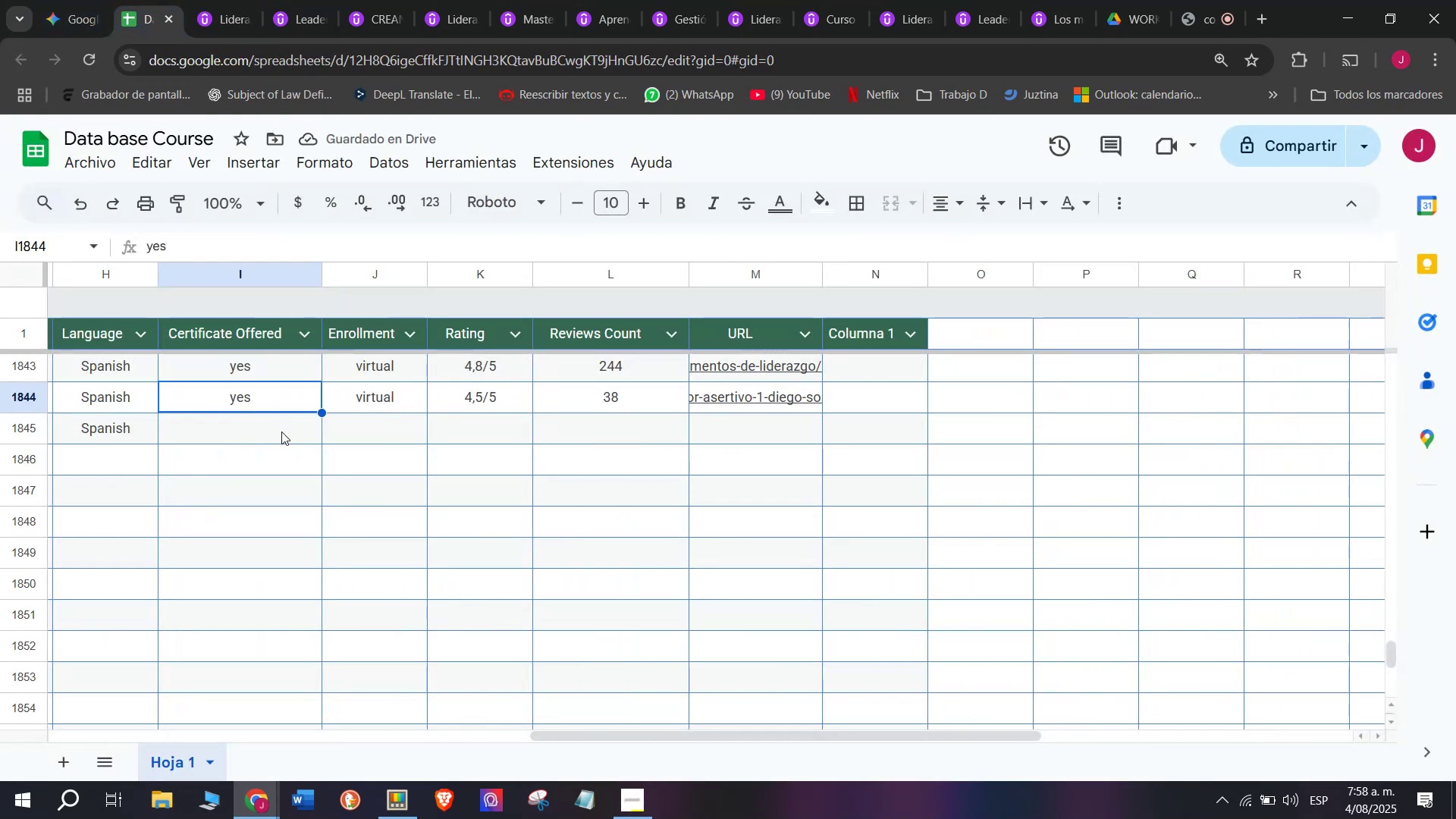 
key(Control+ControlLeft)
 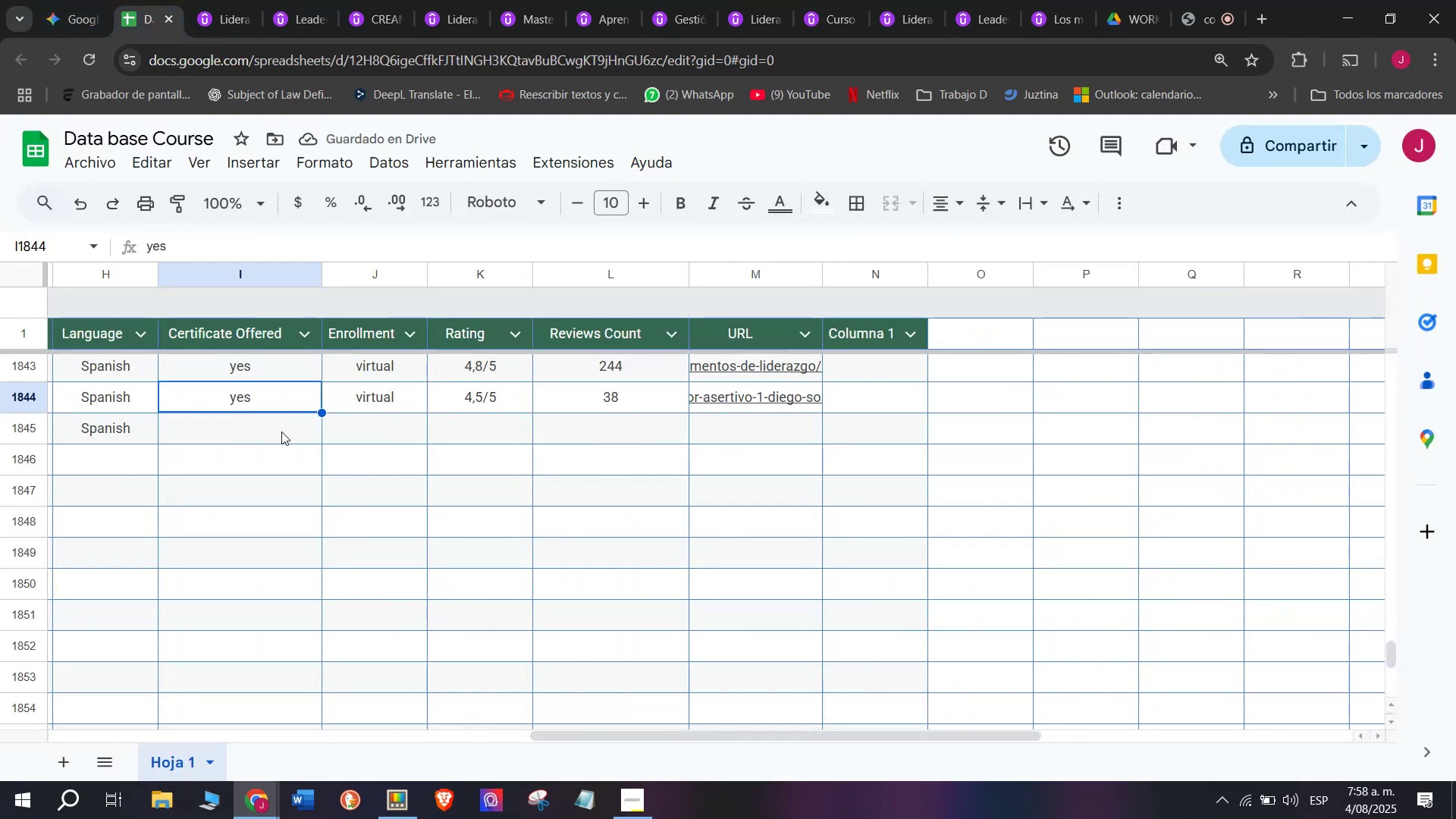 
key(Control+C)
 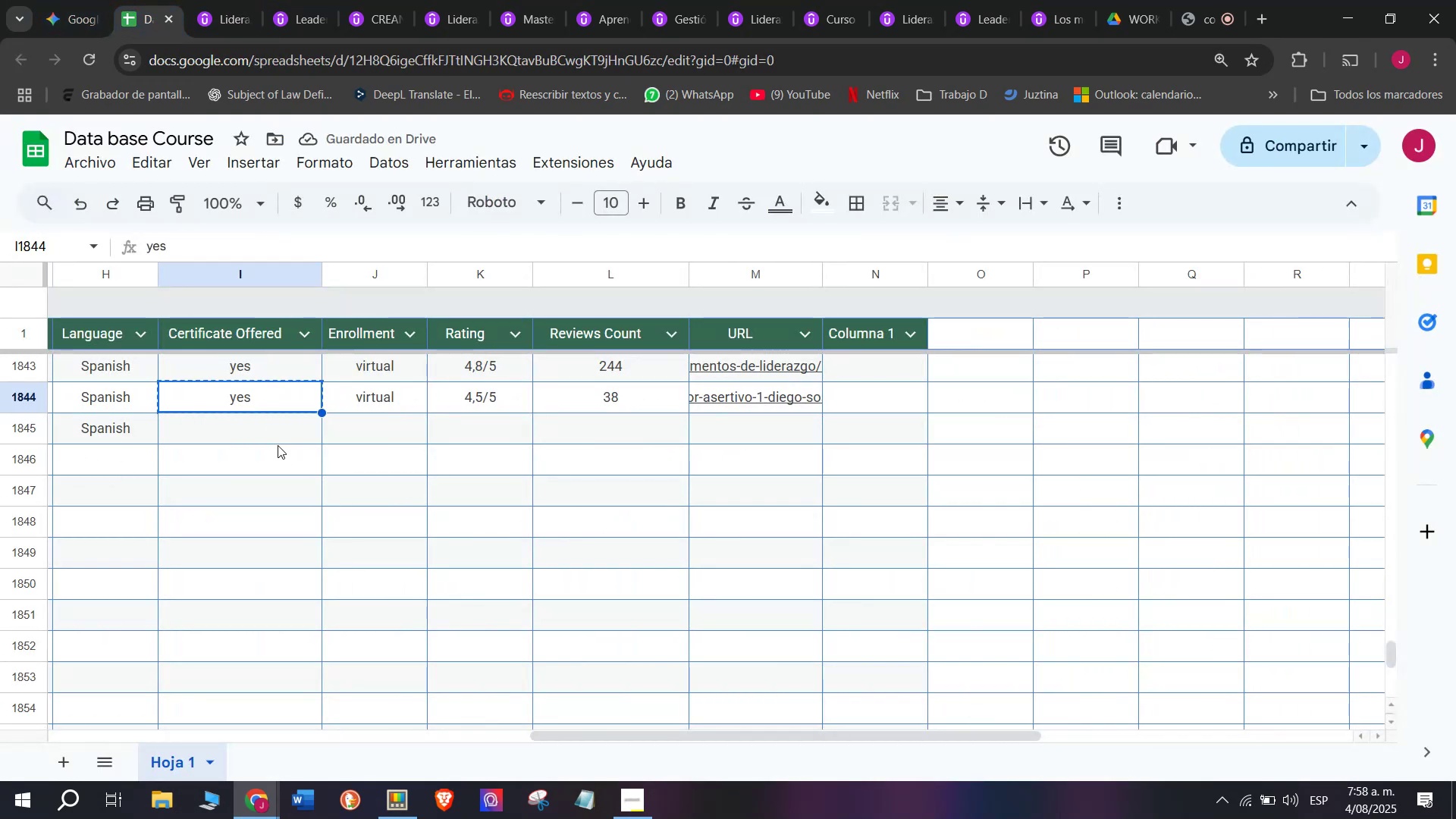 
key(Z)
 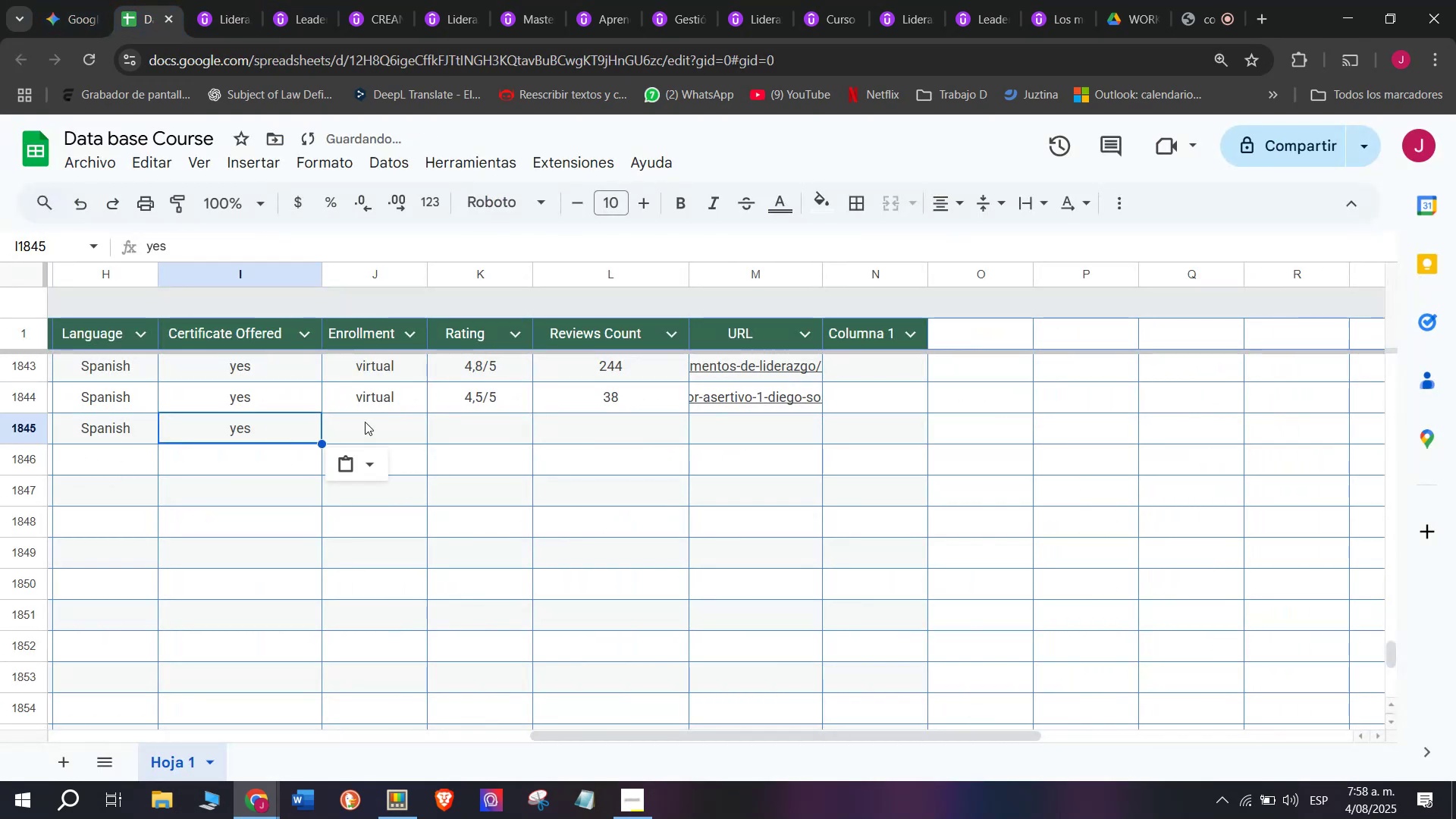 
key(Control+ControlLeft)
 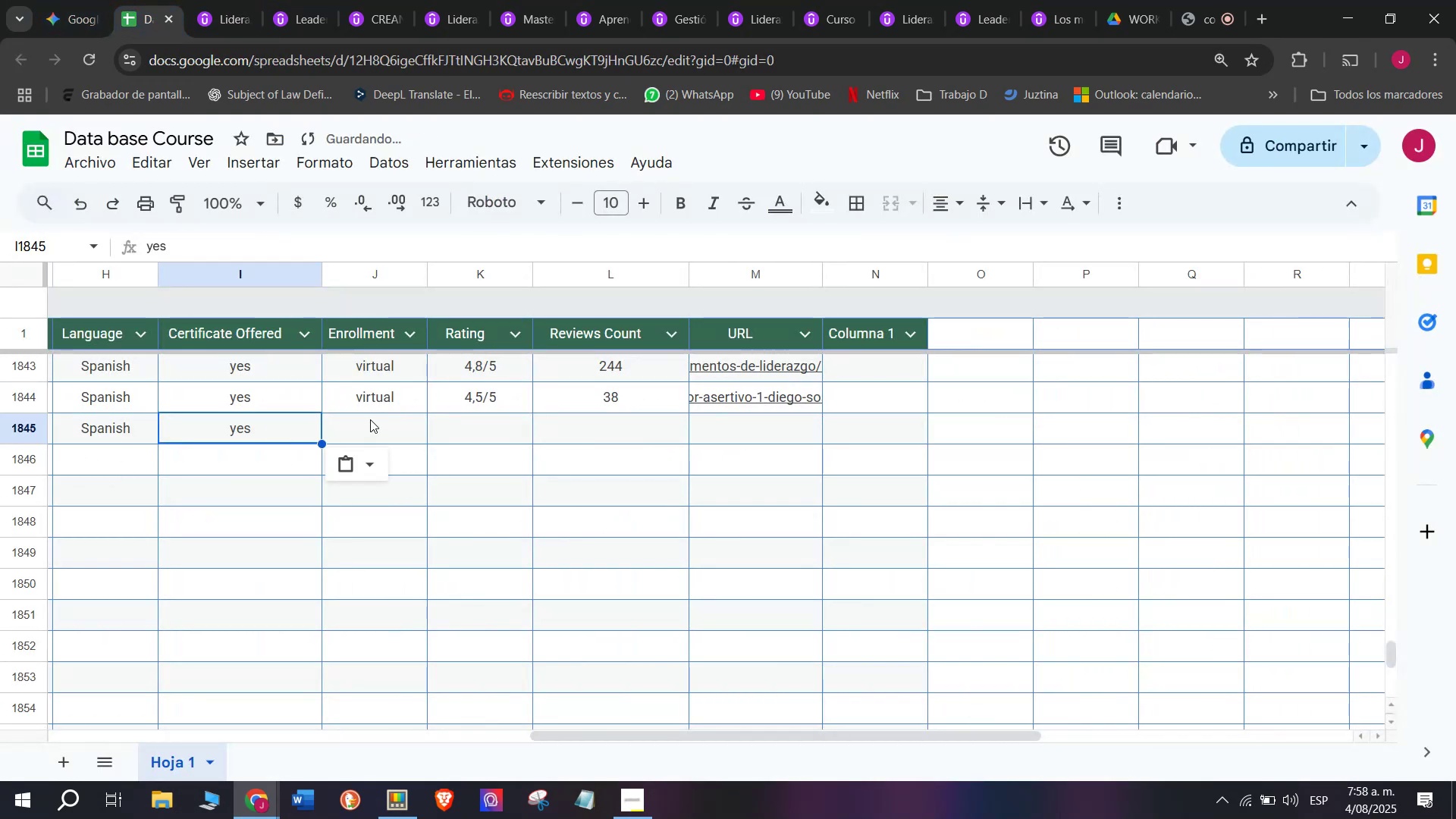 
key(Control+V)
 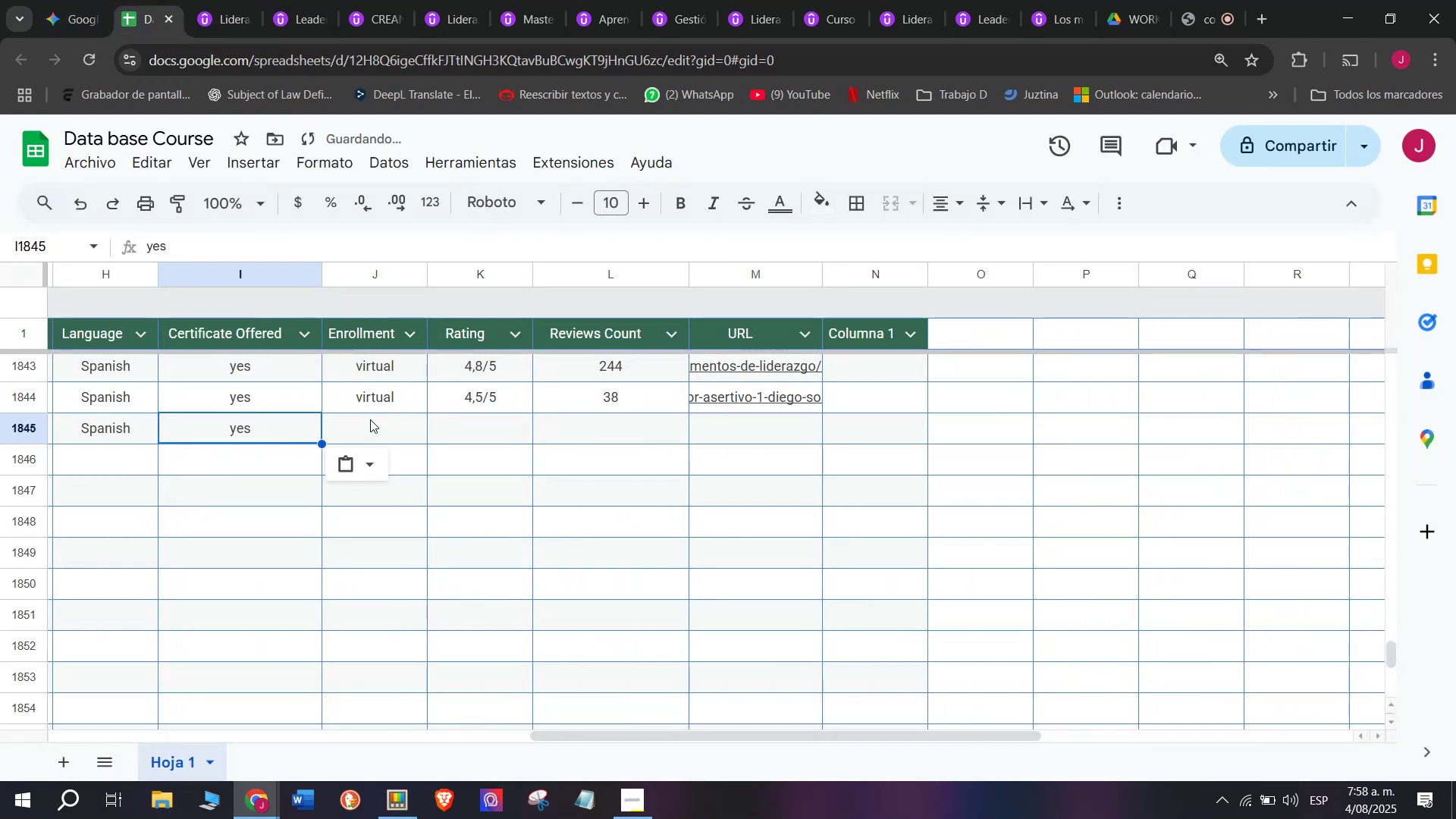 
left_click([370, 419])
 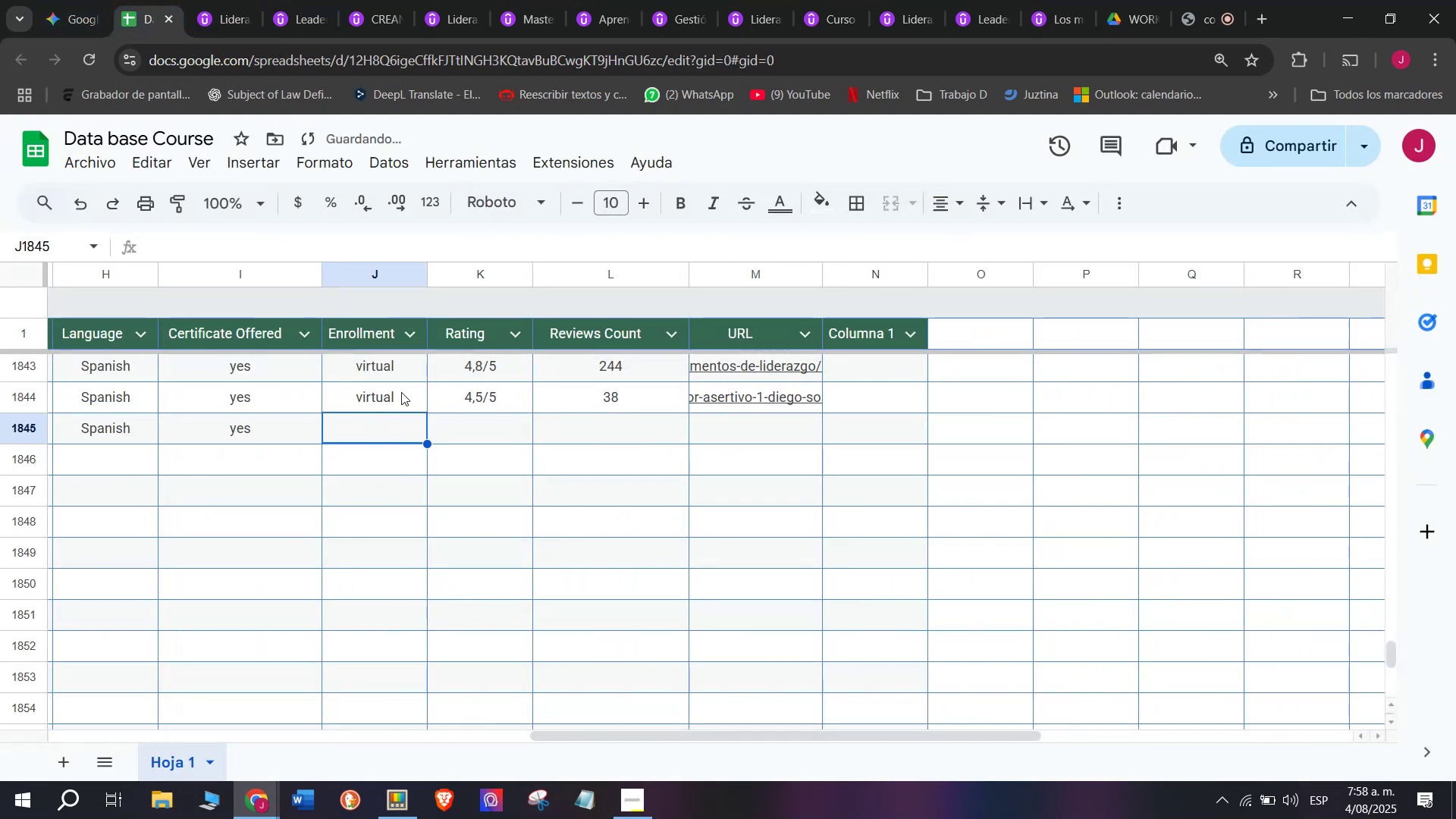 
key(Break)
 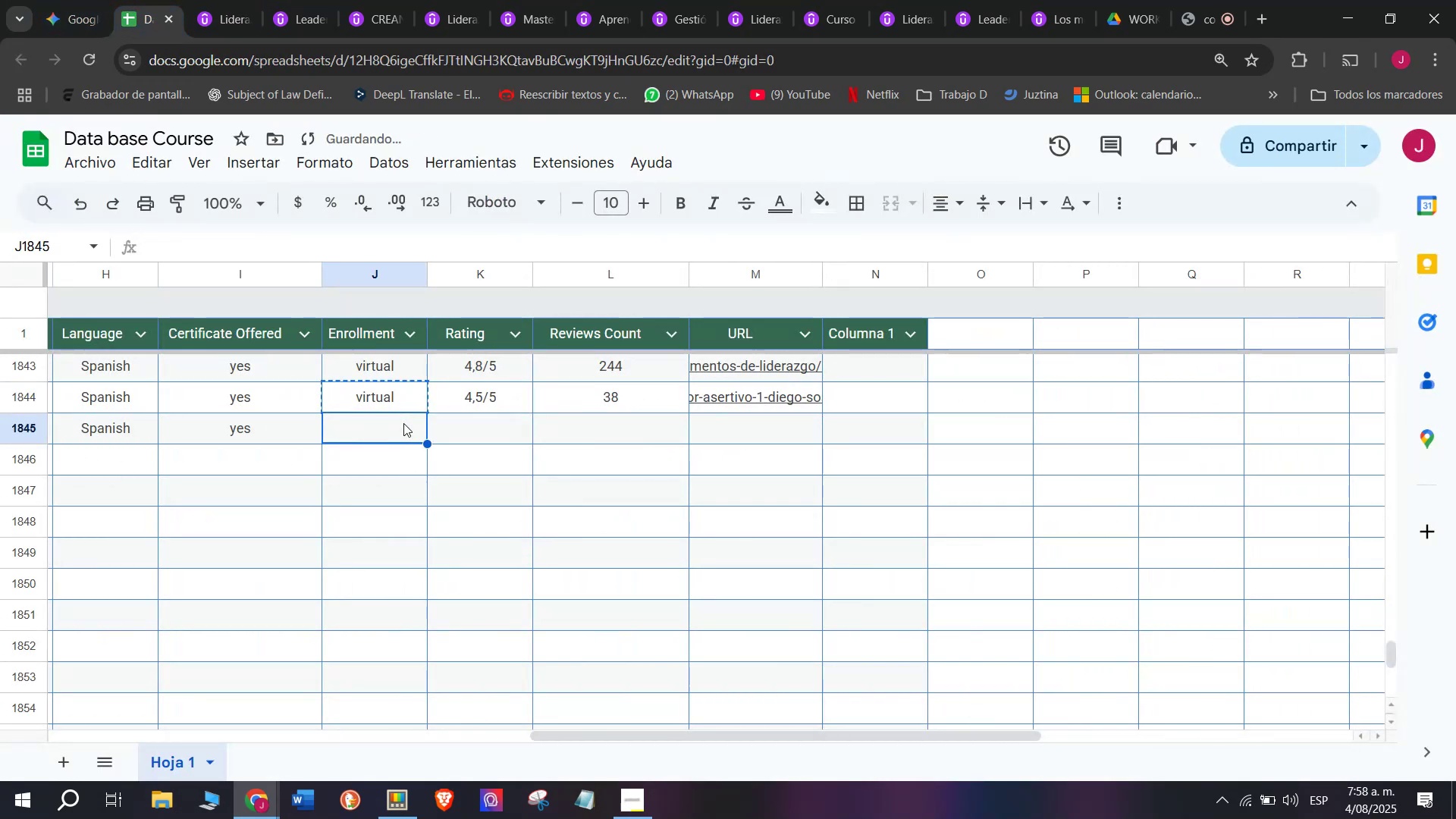 
key(Control+ControlLeft)
 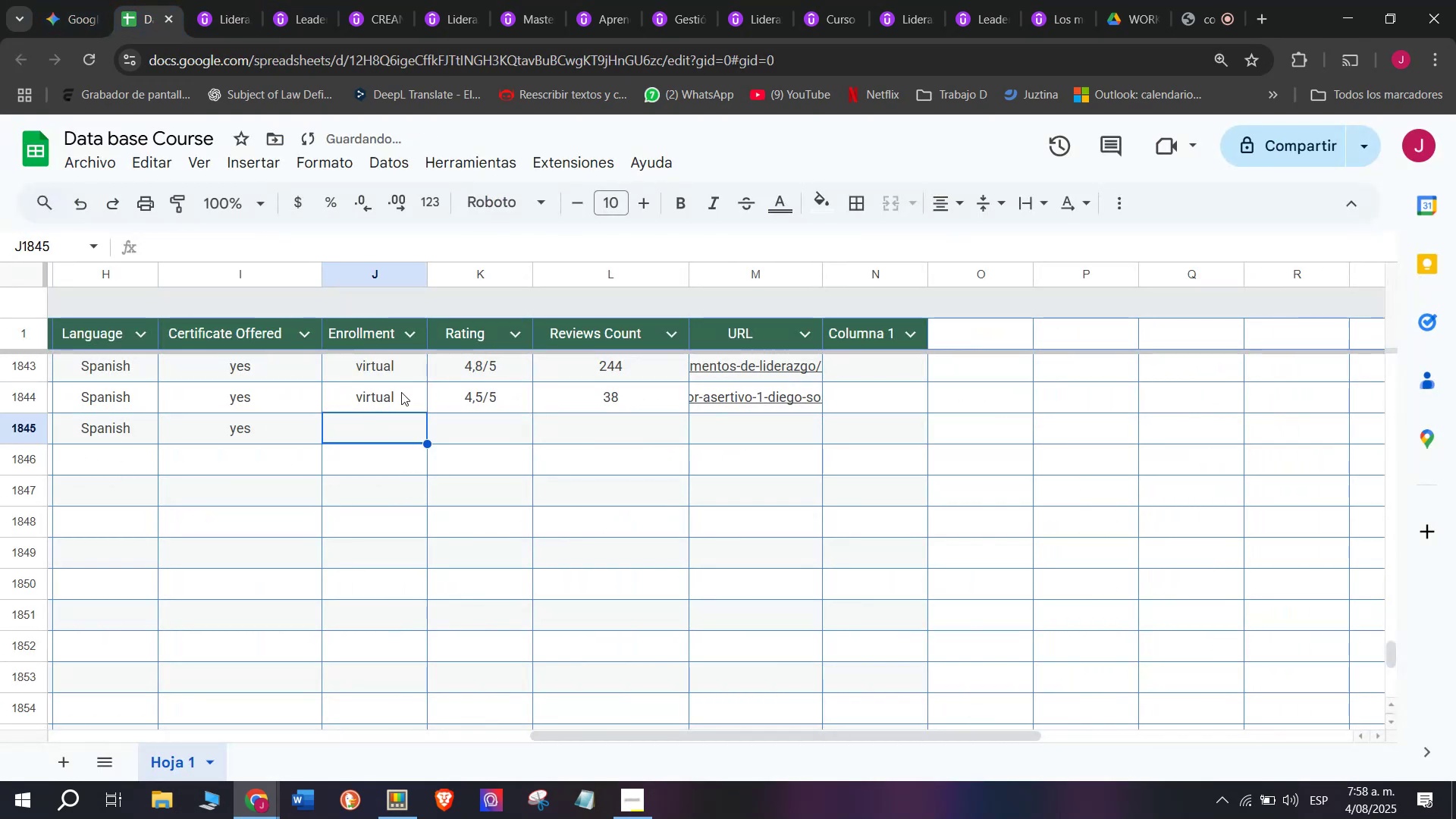 
key(Control+C)
 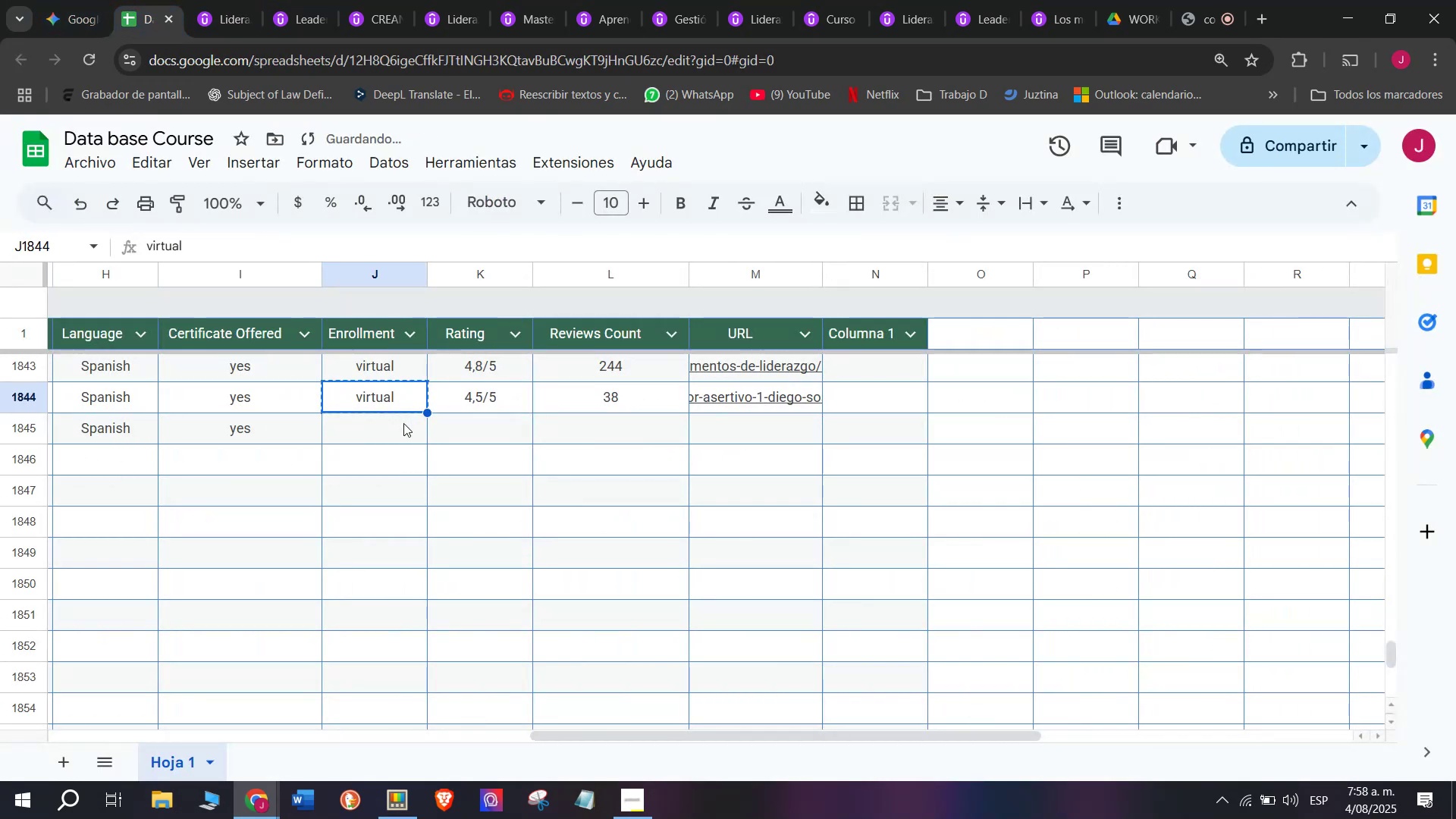 
triple_click([403, 423])
 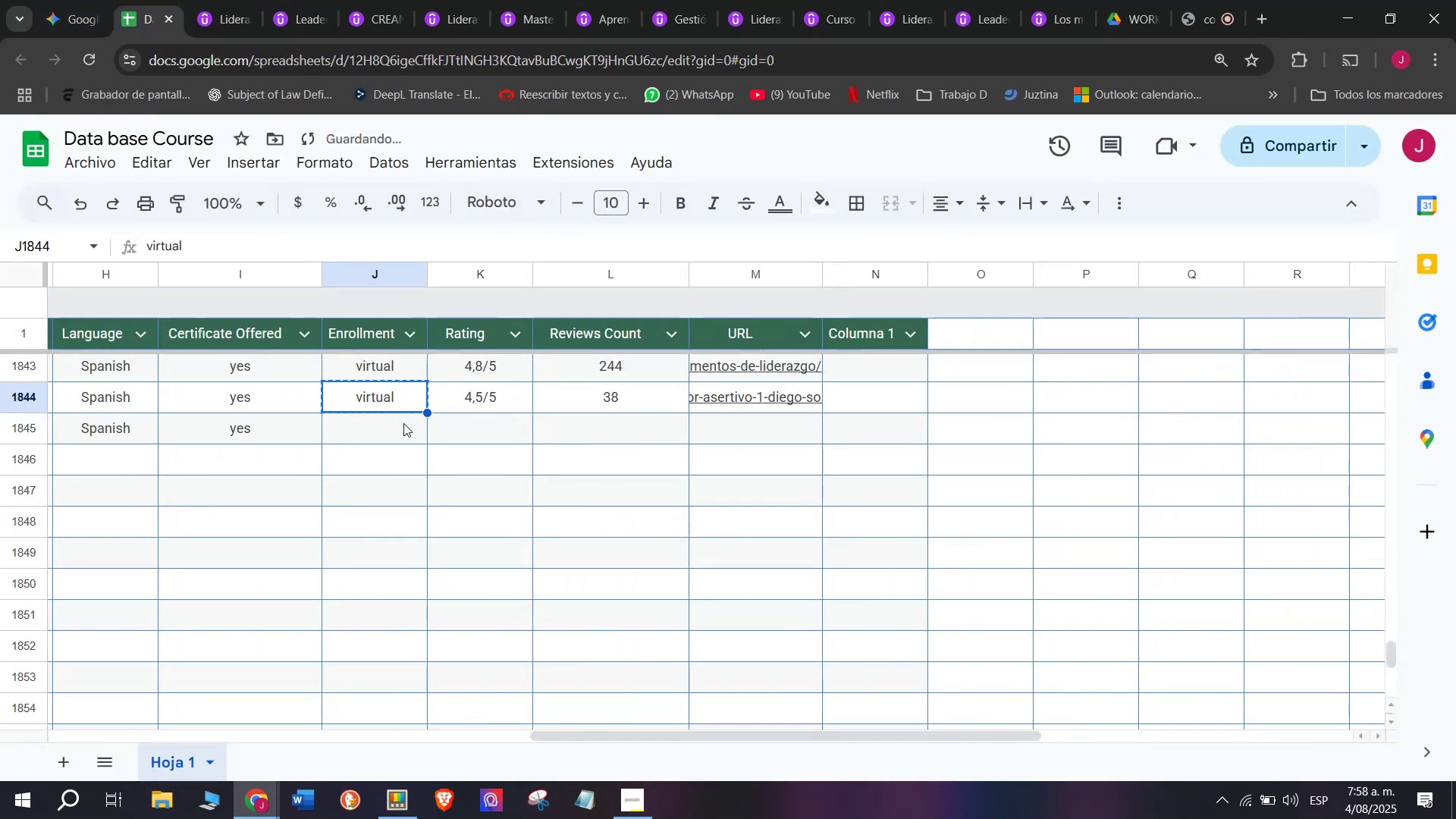 
key(Z)
 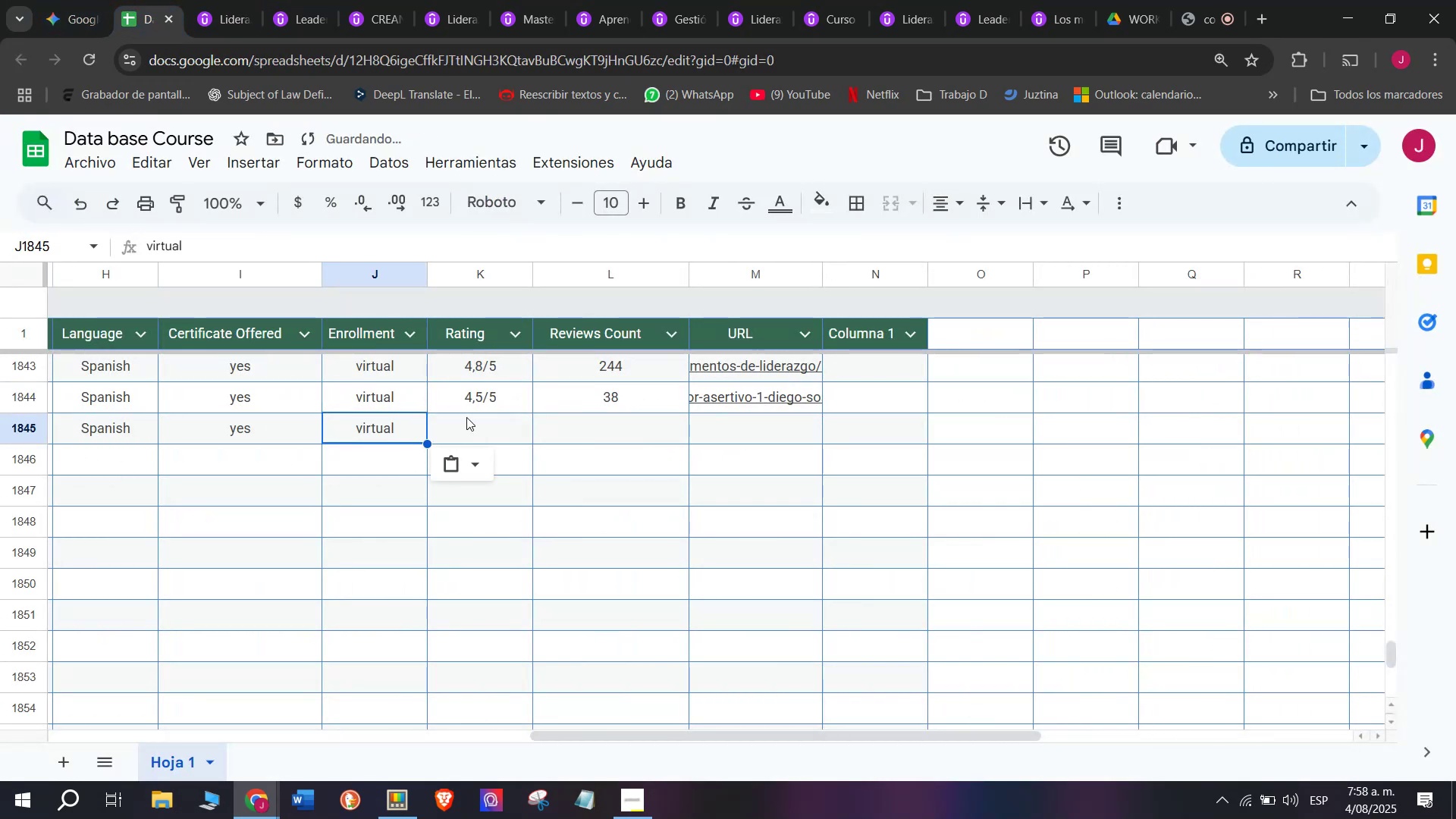 
key(Control+ControlLeft)
 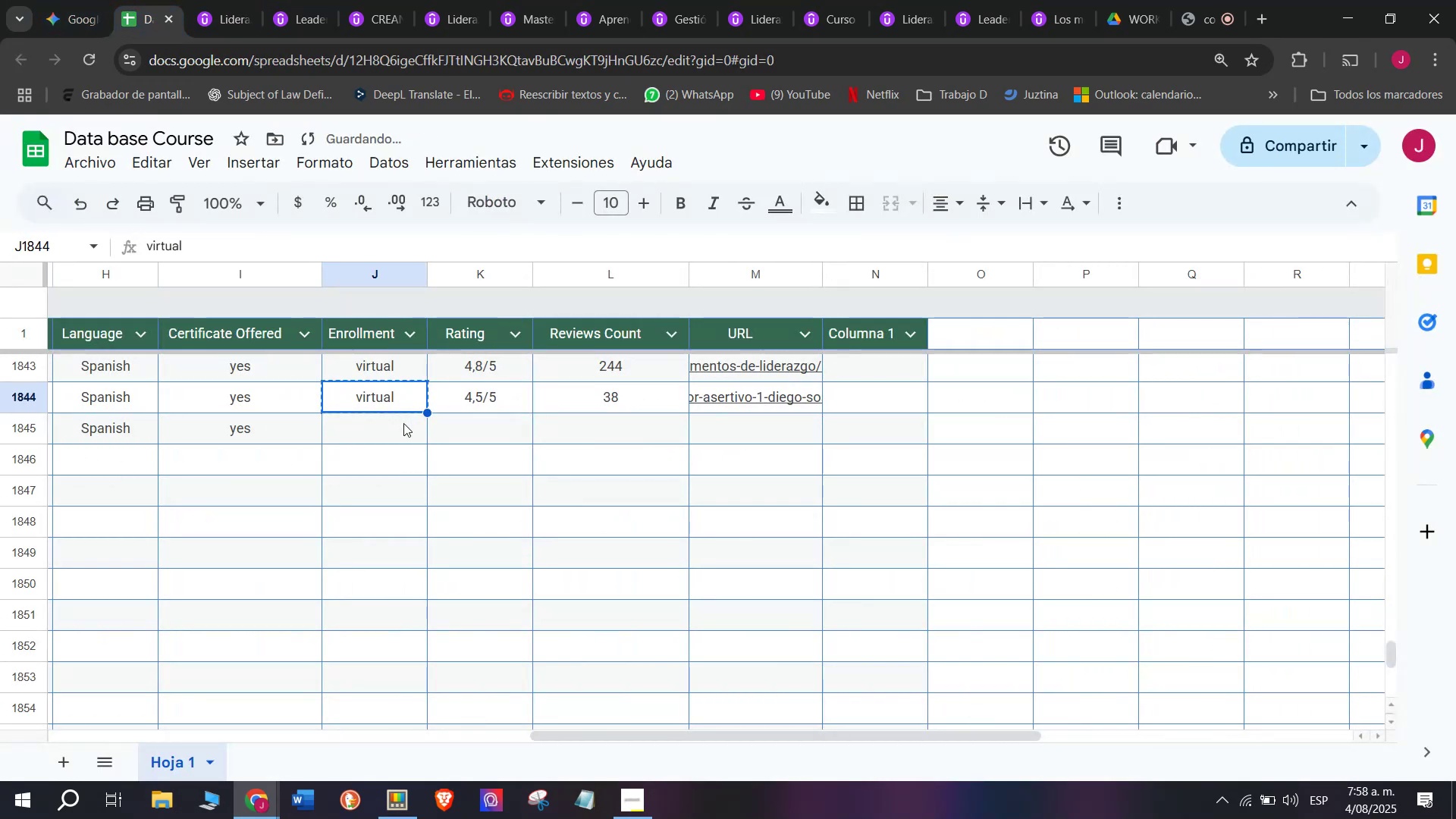 
key(Control+V)
 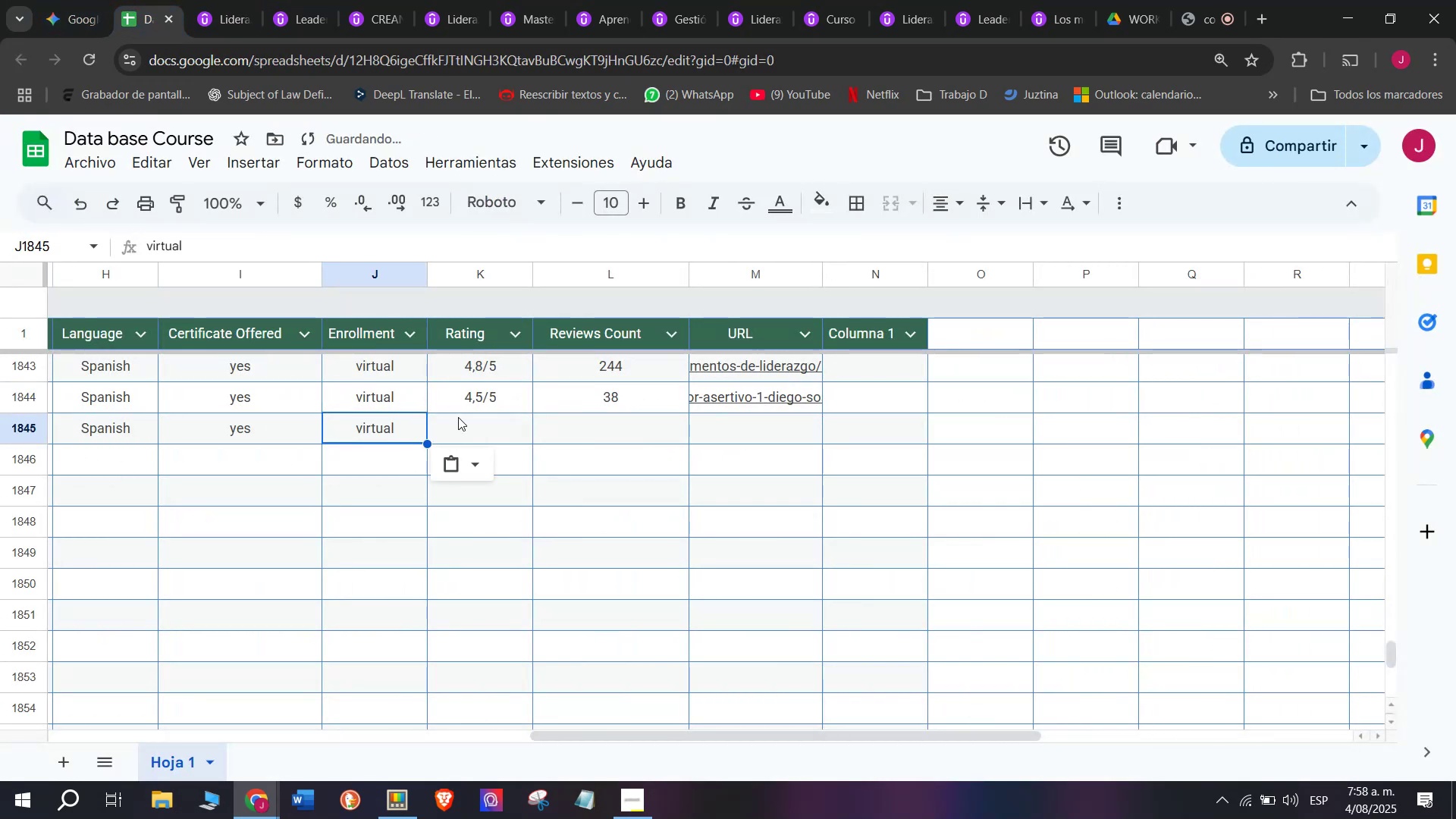 
triple_click([466, 417])
 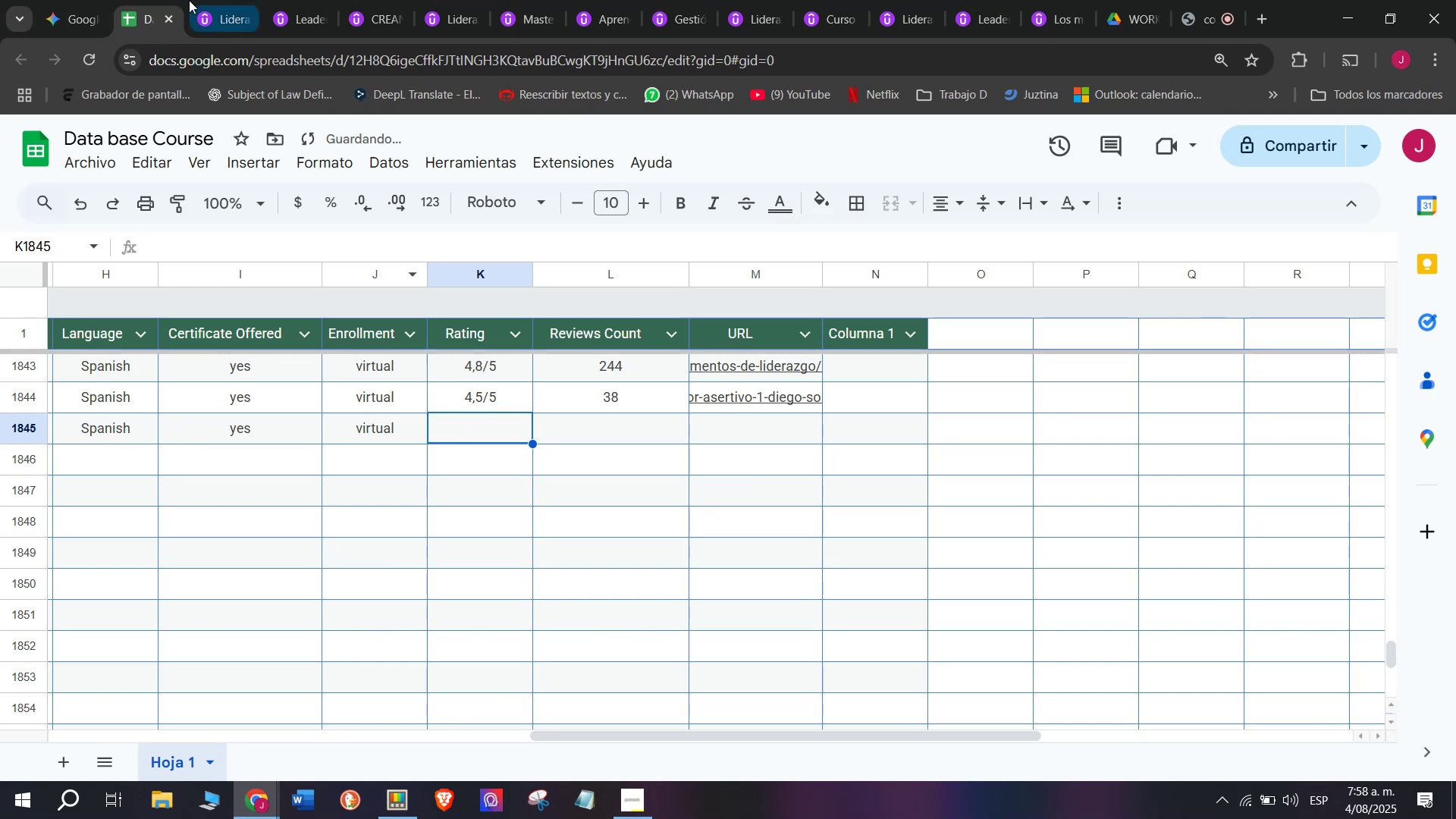 
left_click([226, 0])
 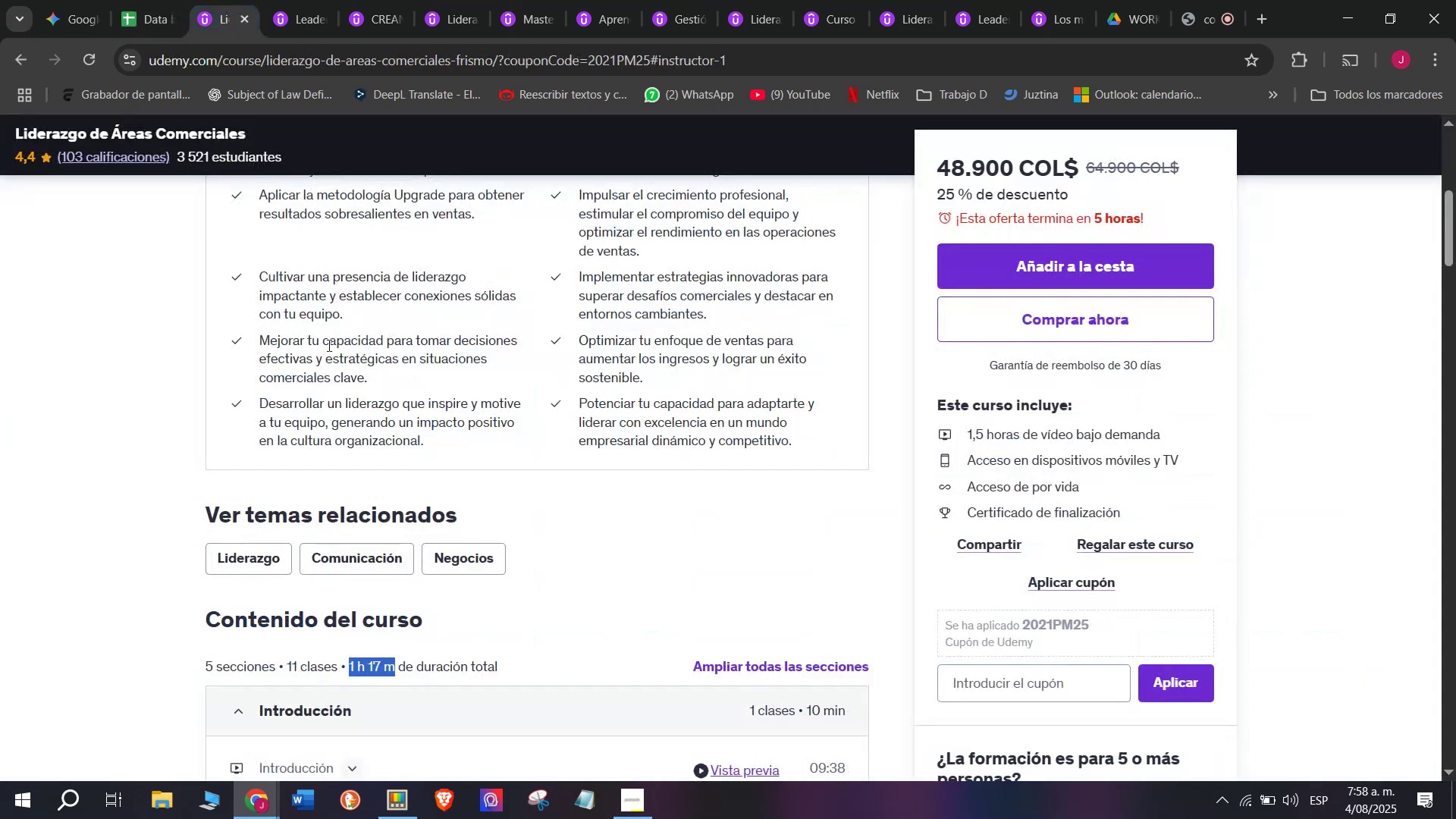 
scroll: coordinate [343, 395], scroll_direction: up, amount: 3.0
 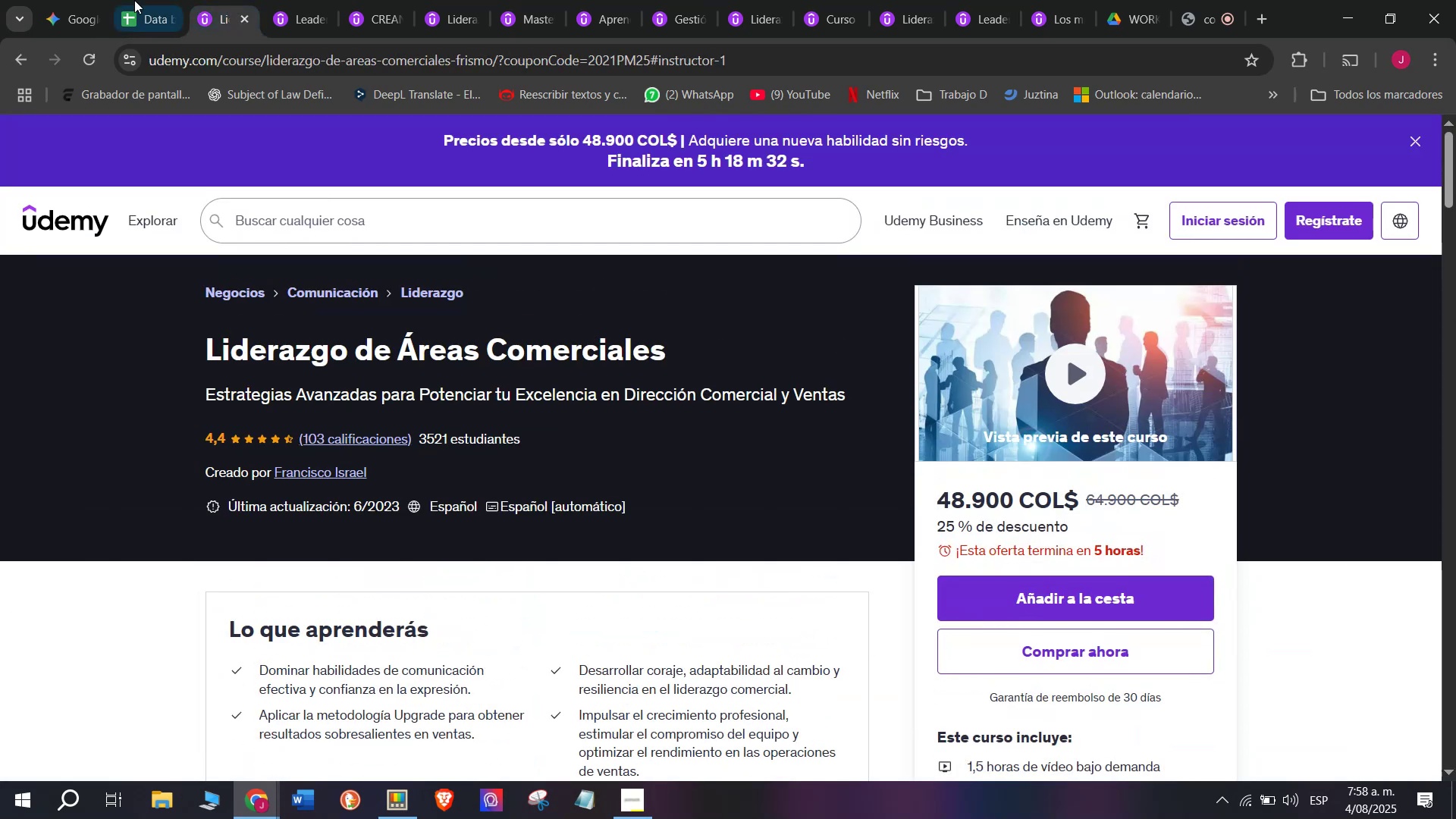 
left_click([134, 0])
 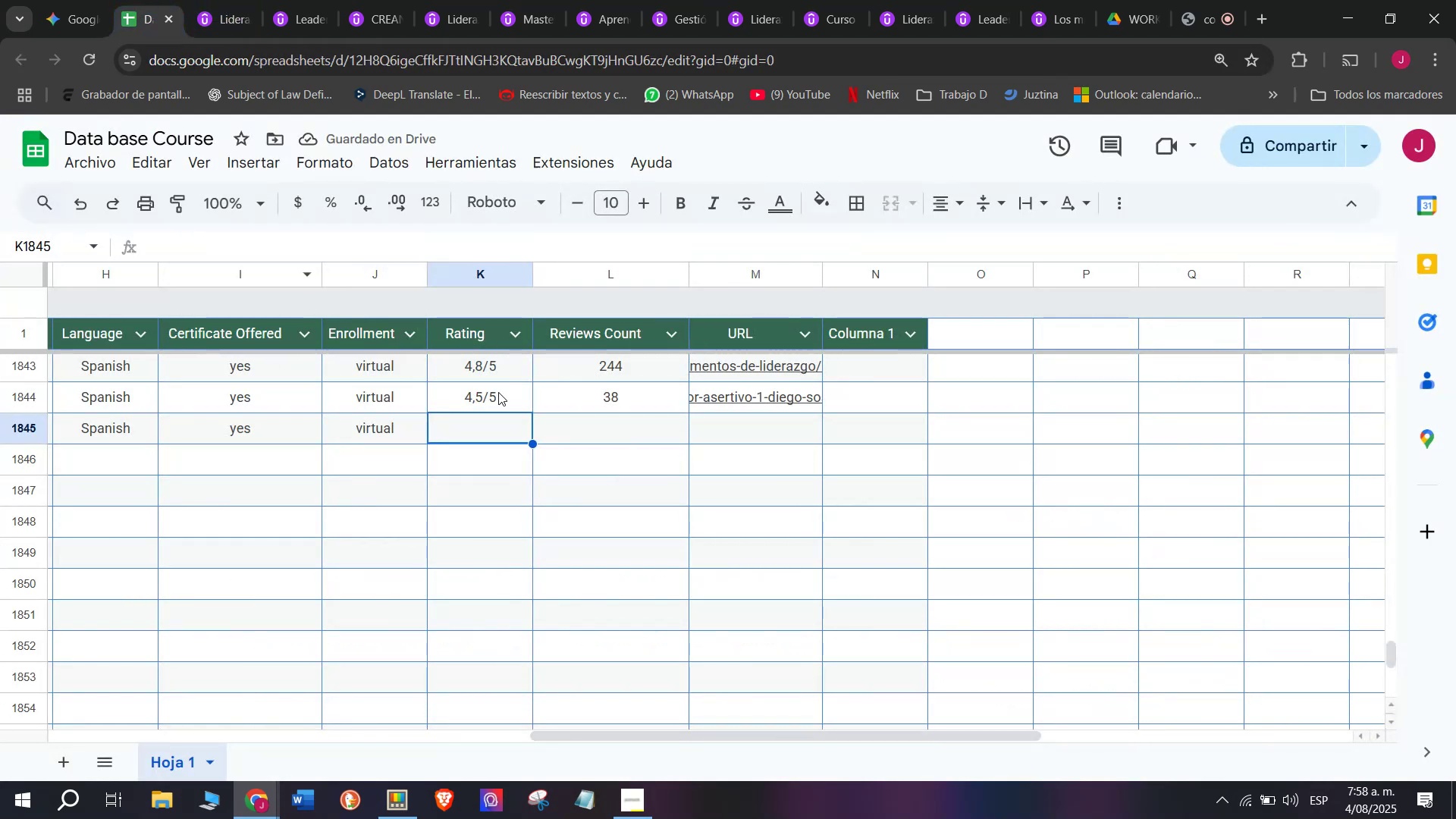 
left_click([481, 384])
 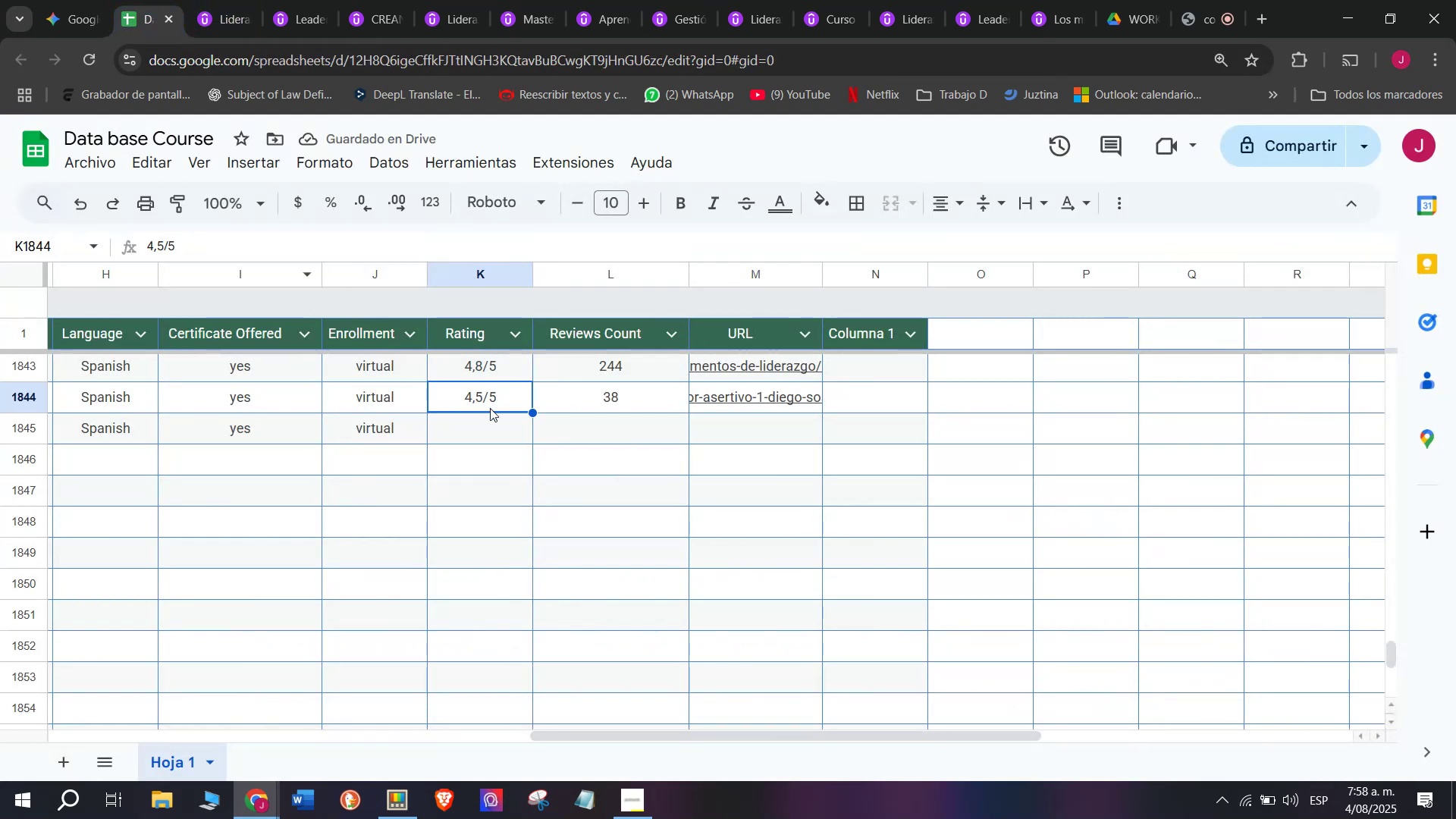 
key(Break)
 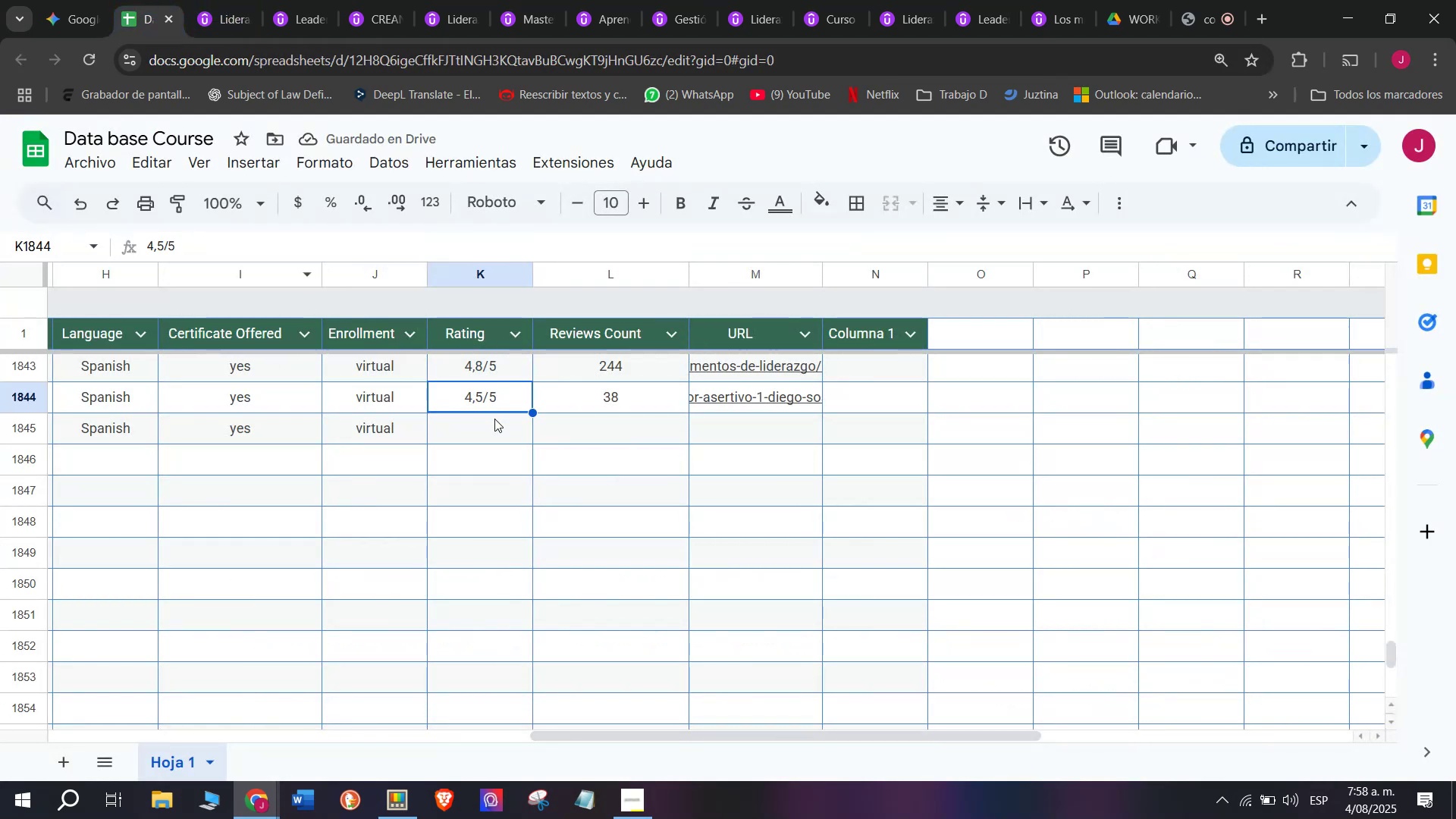 
key(Control+ControlLeft)
 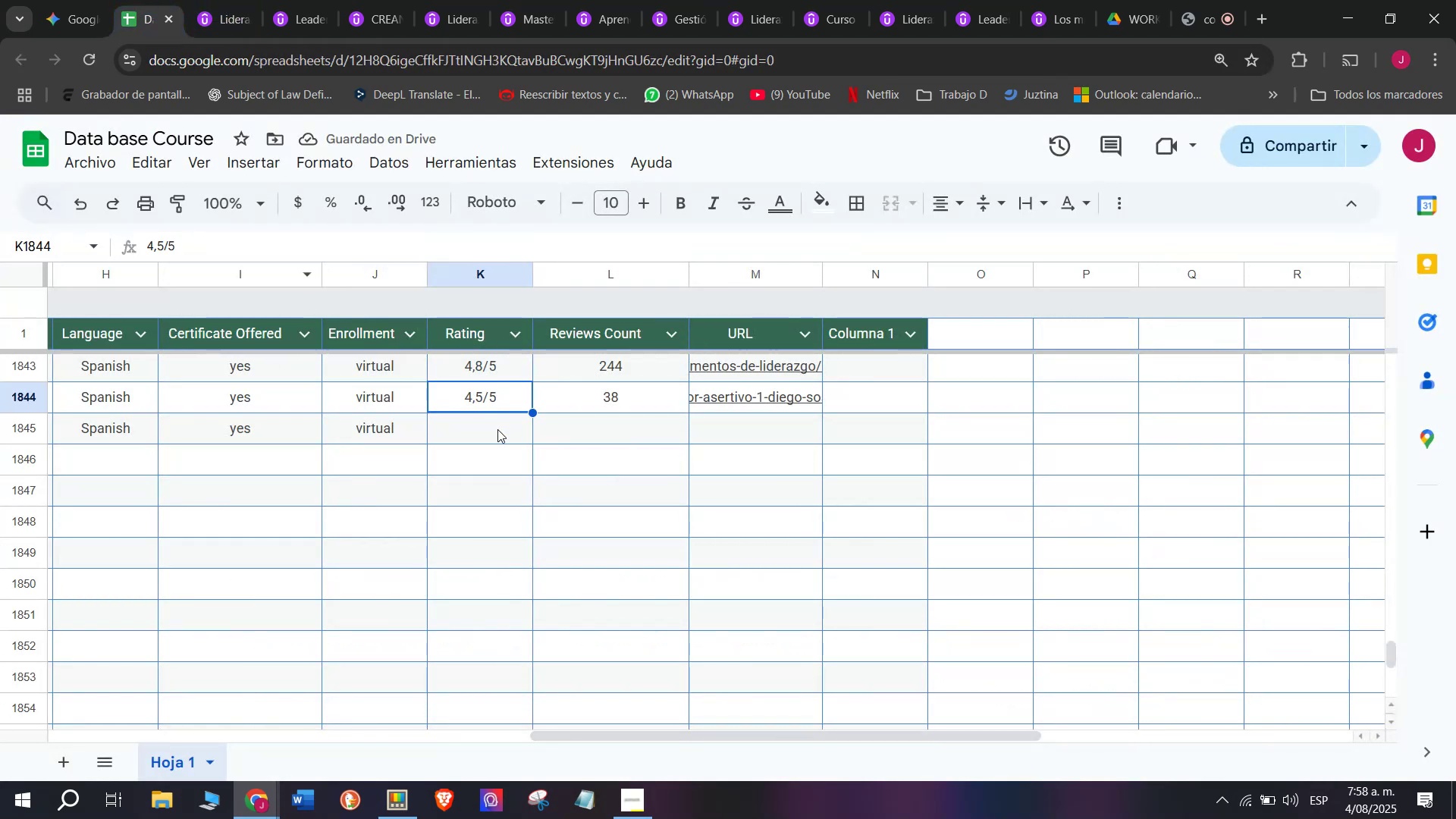 
key(Control+C)
 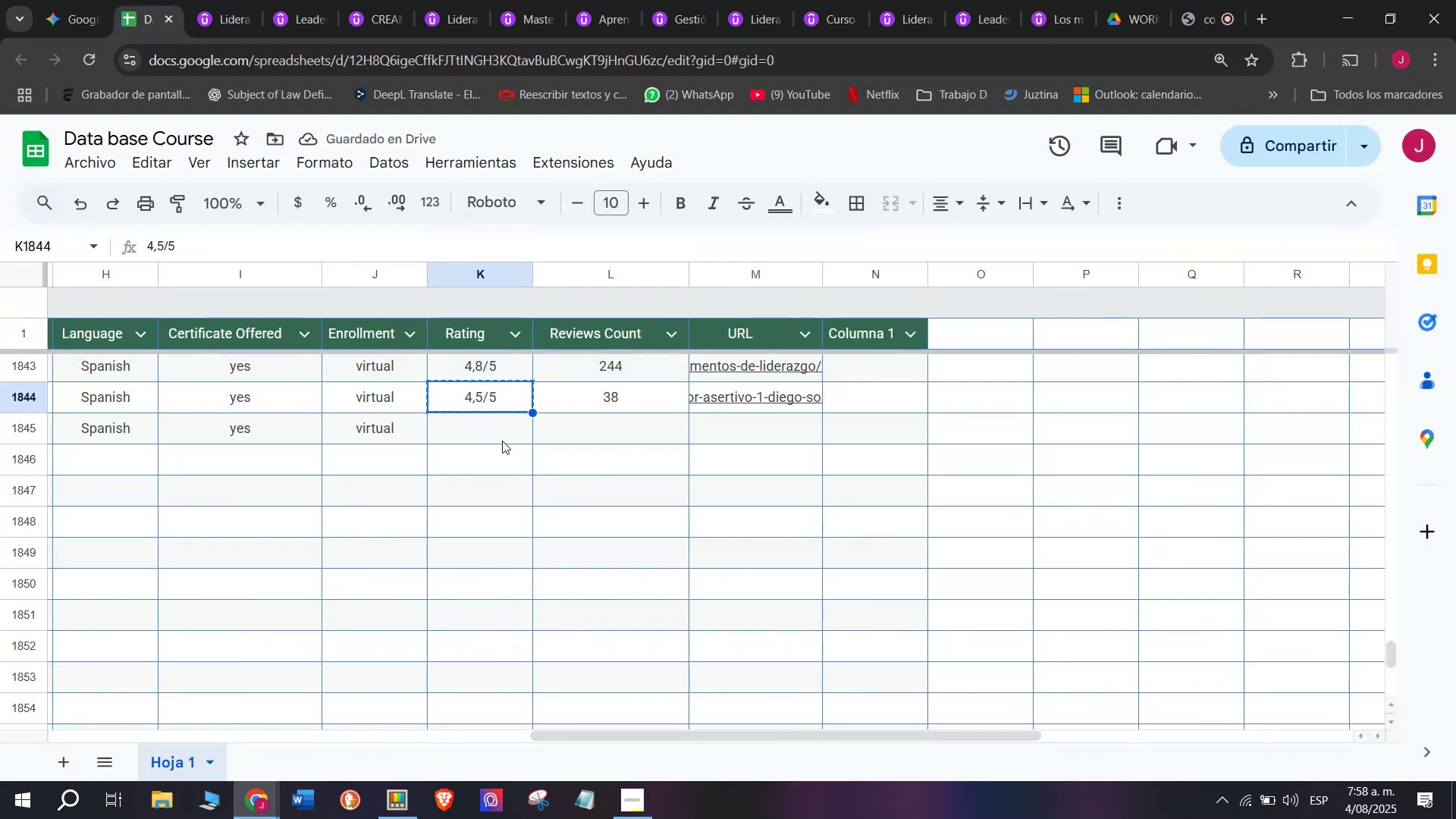 
left_click([502, 439])
 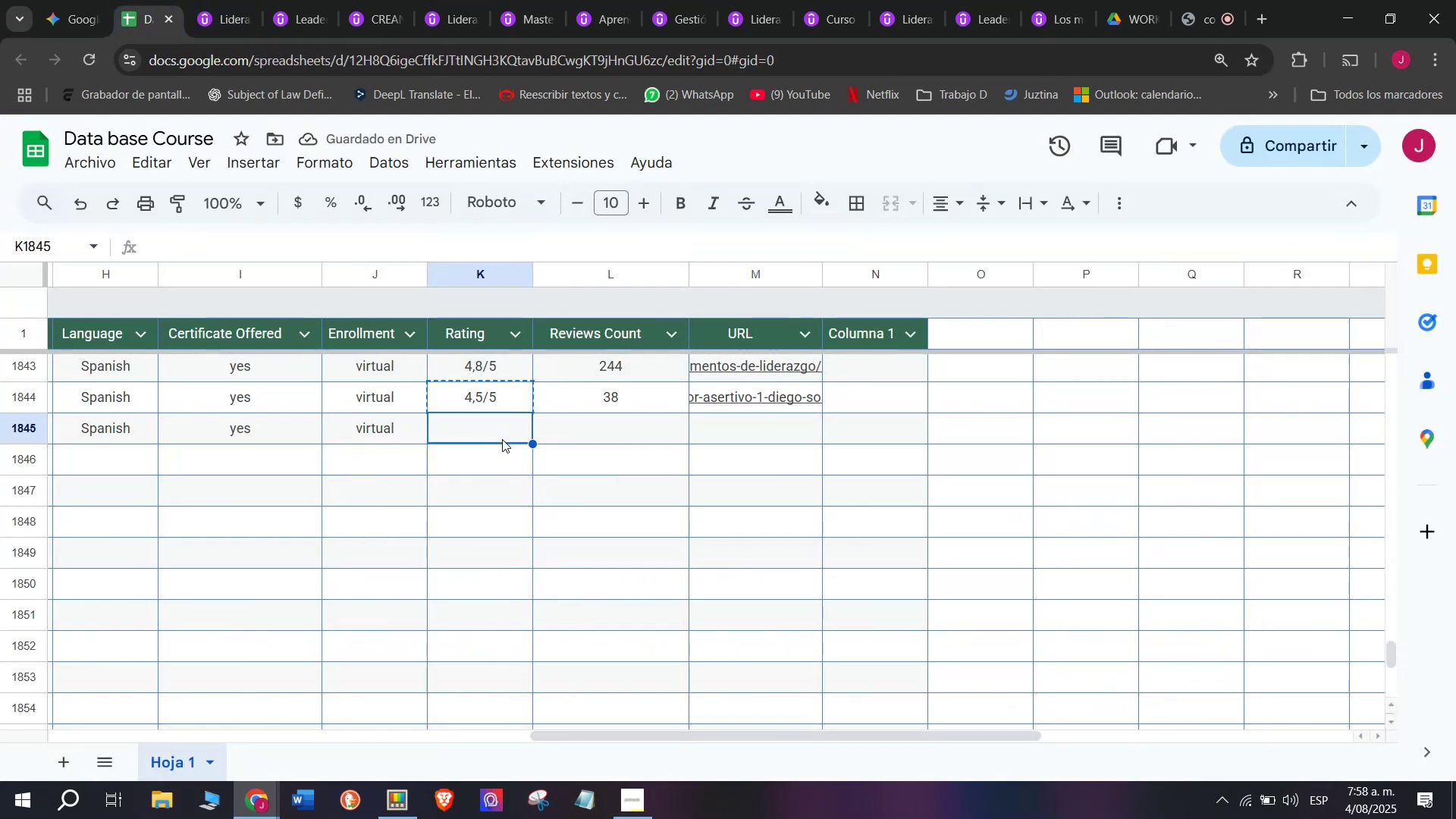 
key(Z)
 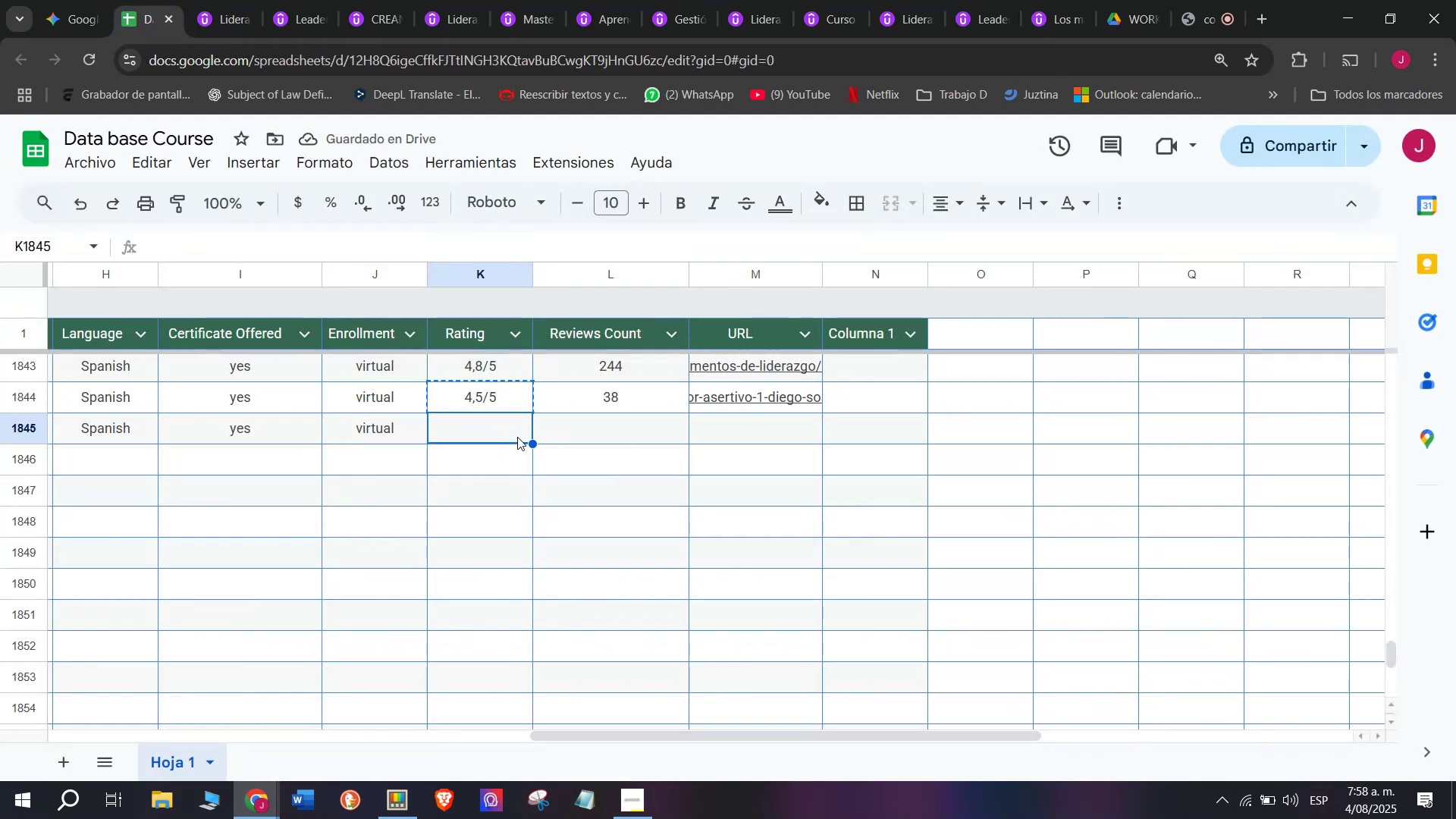 
key(Control+ControlLeft)
 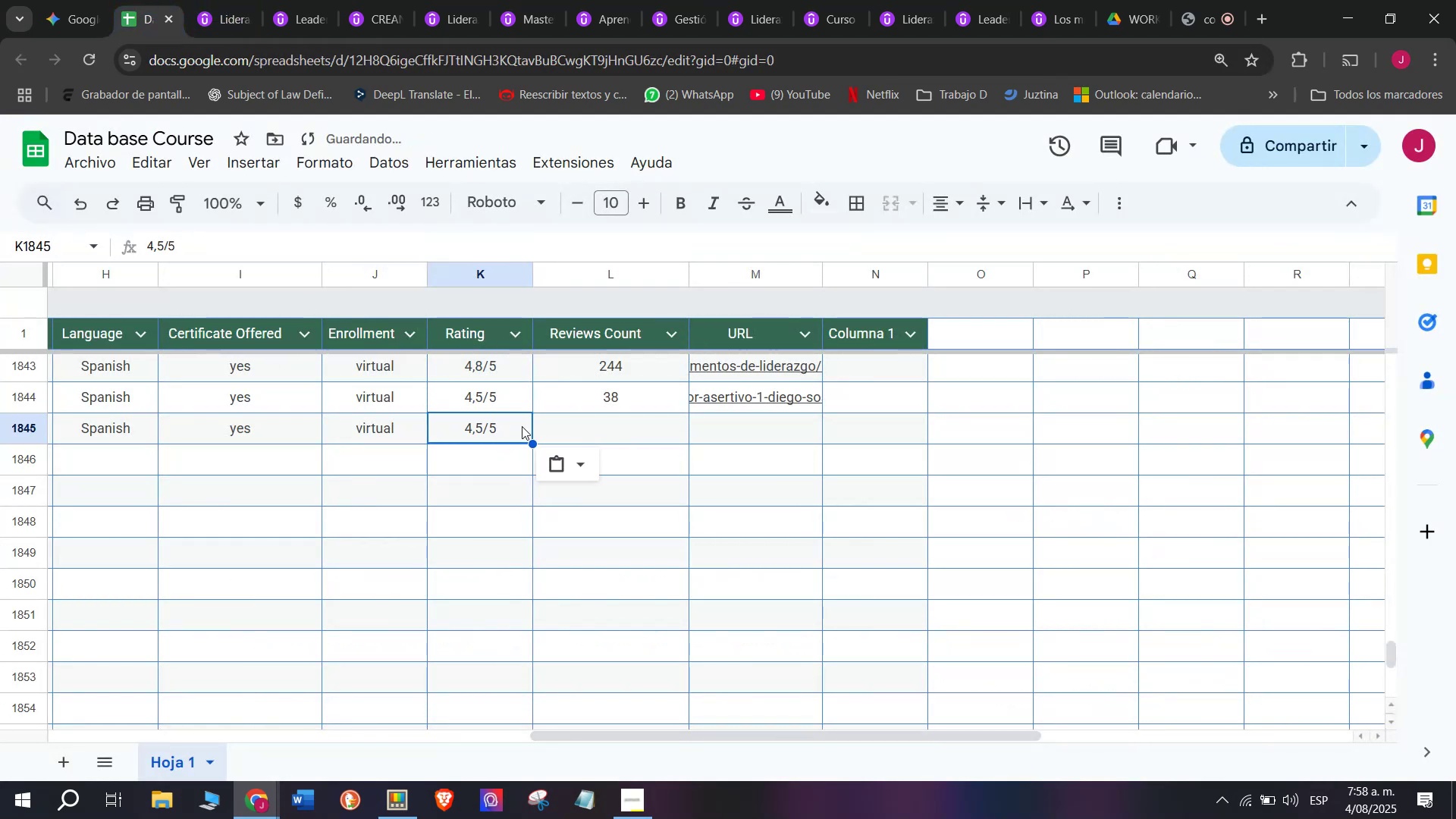 
key(Control+V)
 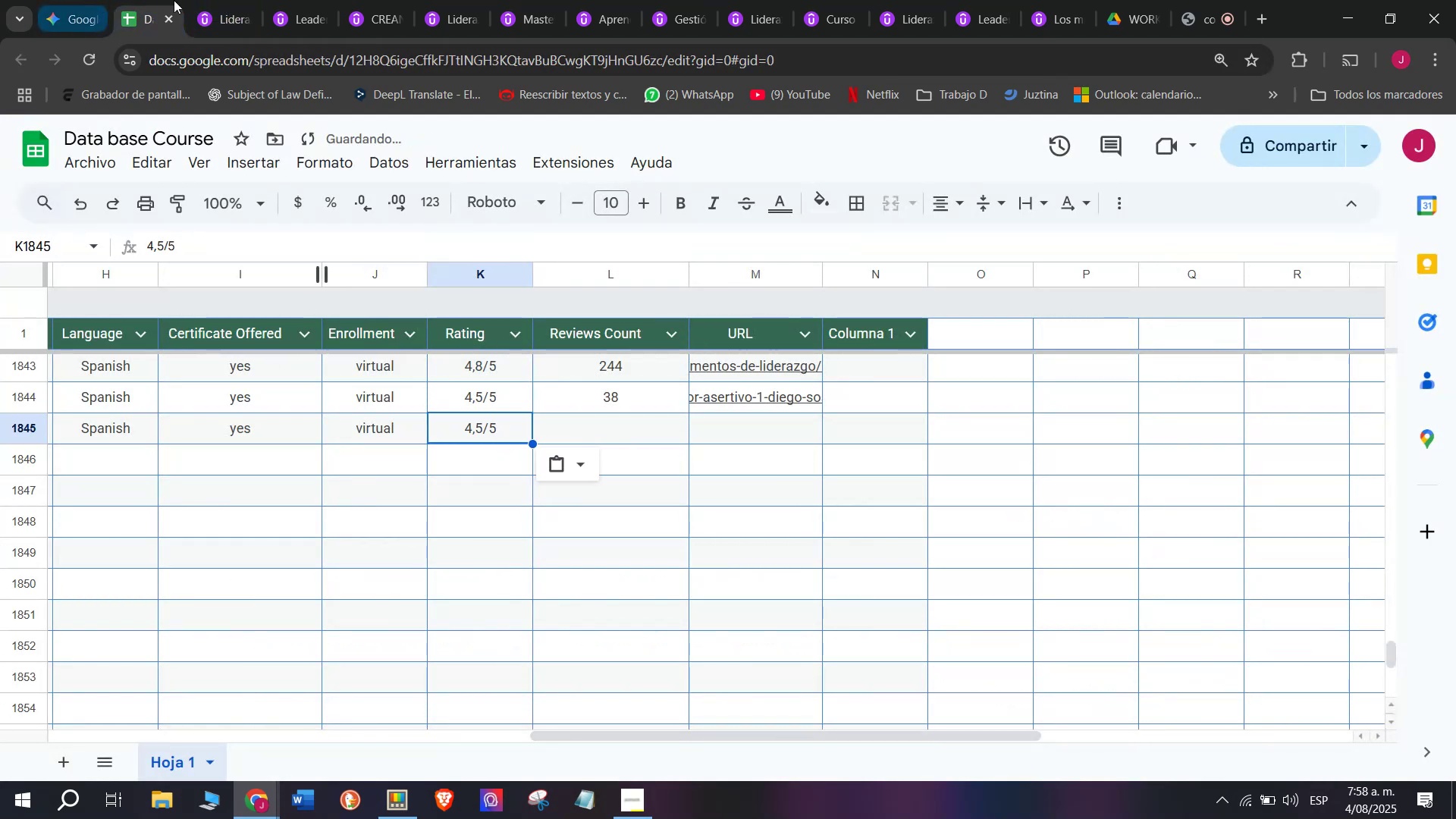 
left_click([207, 0])
 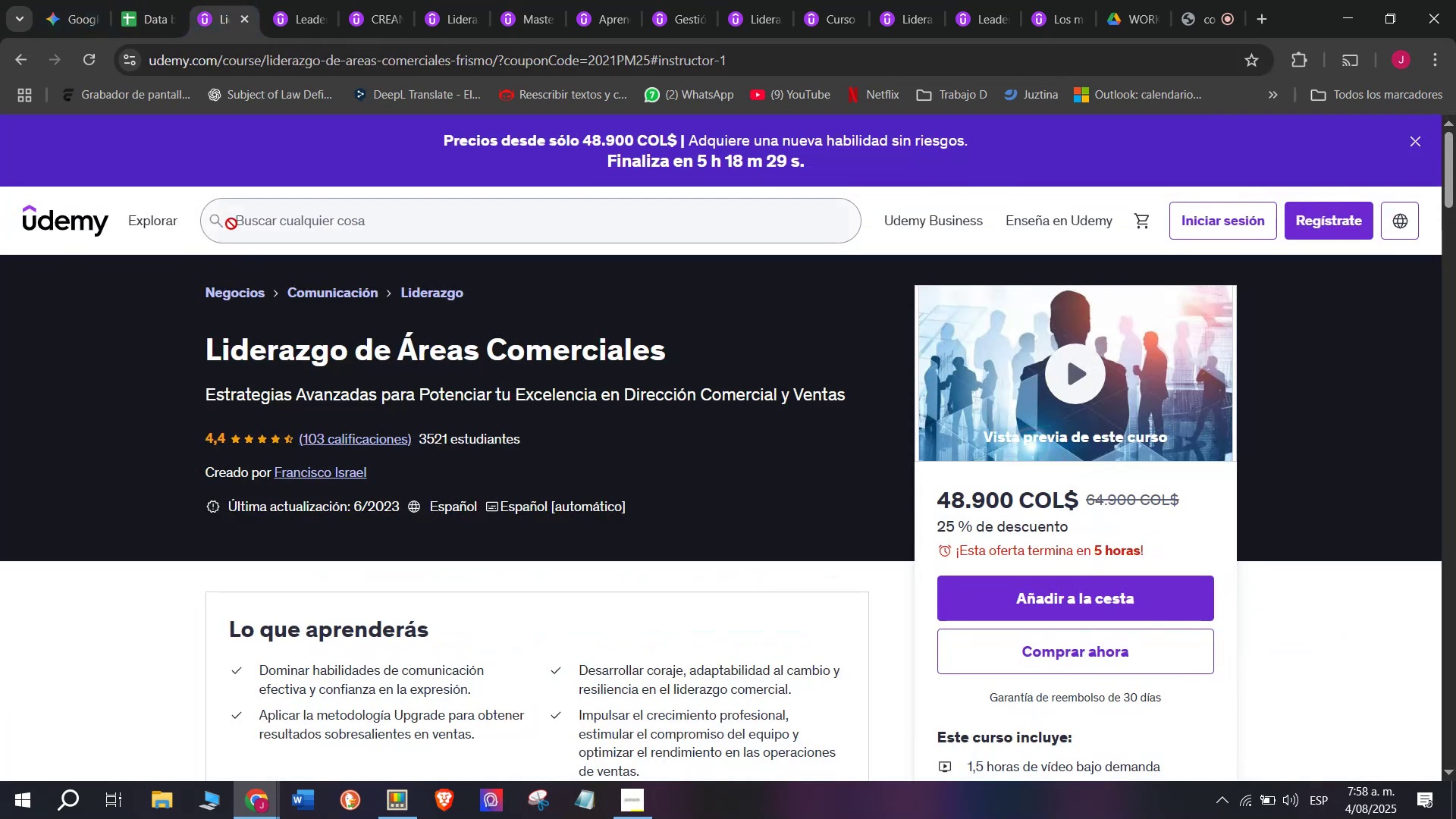 
left_click([140, 0])
 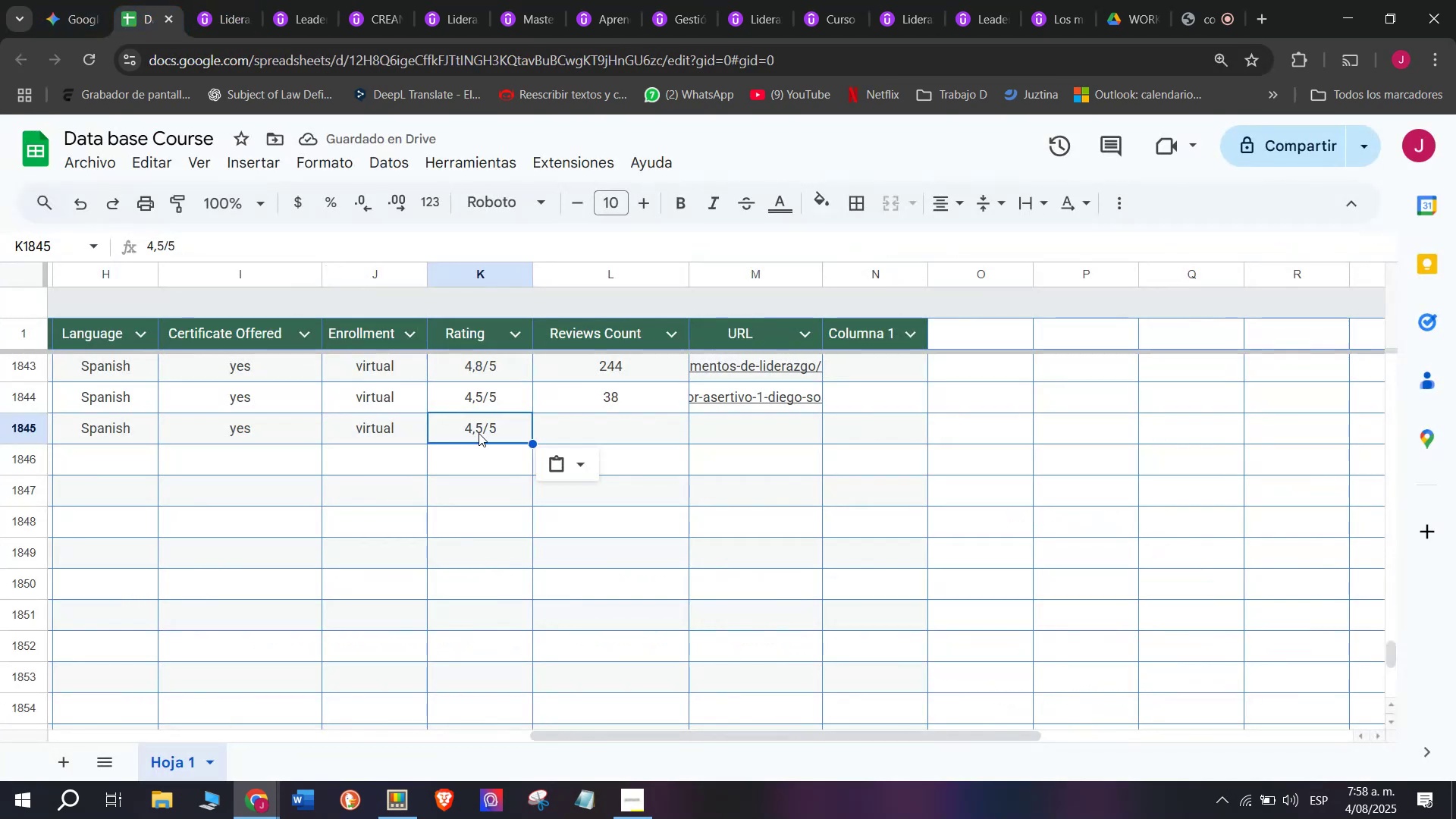 
left_click([494, 438])
 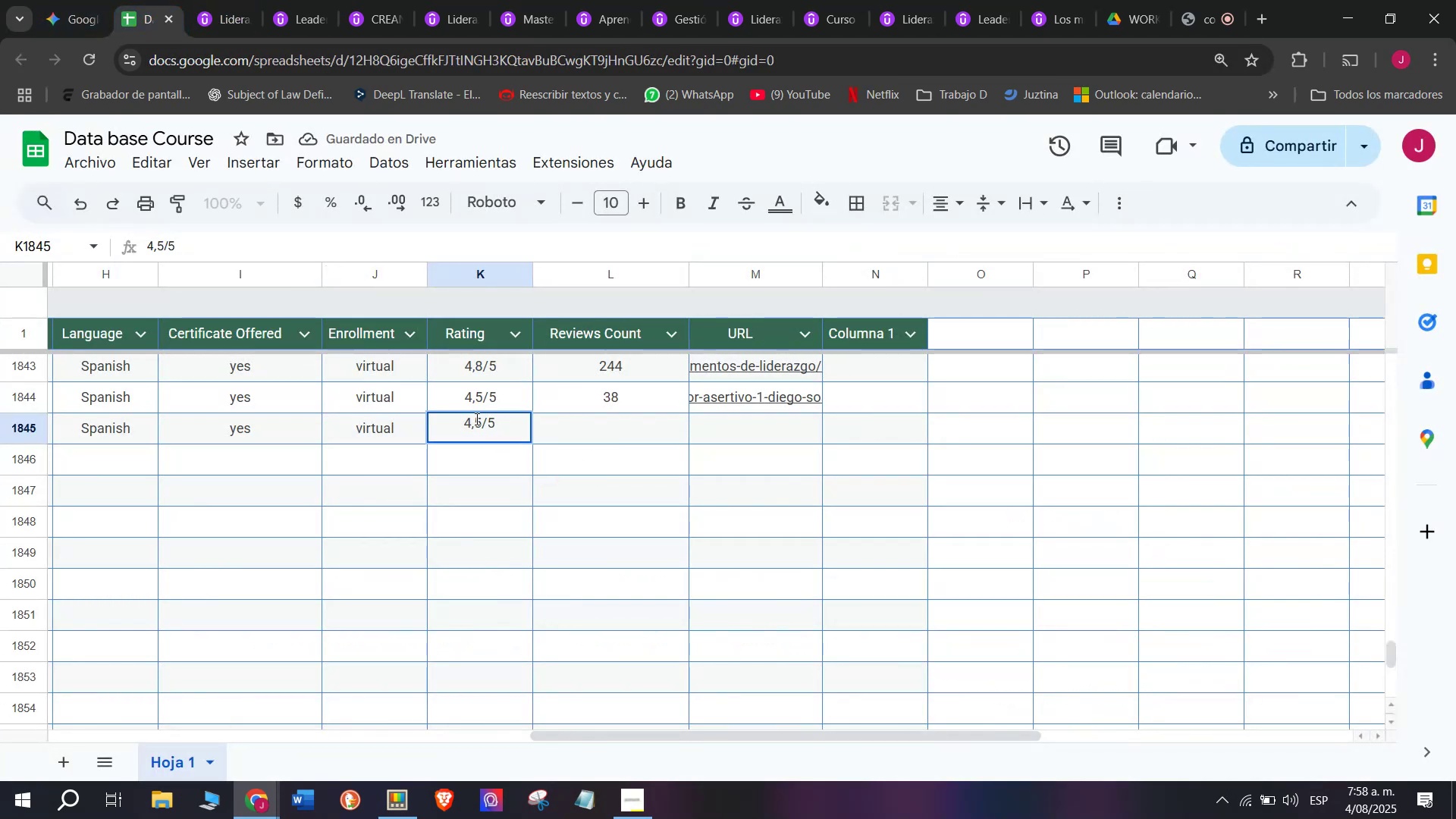 
left_click([481, 418])
 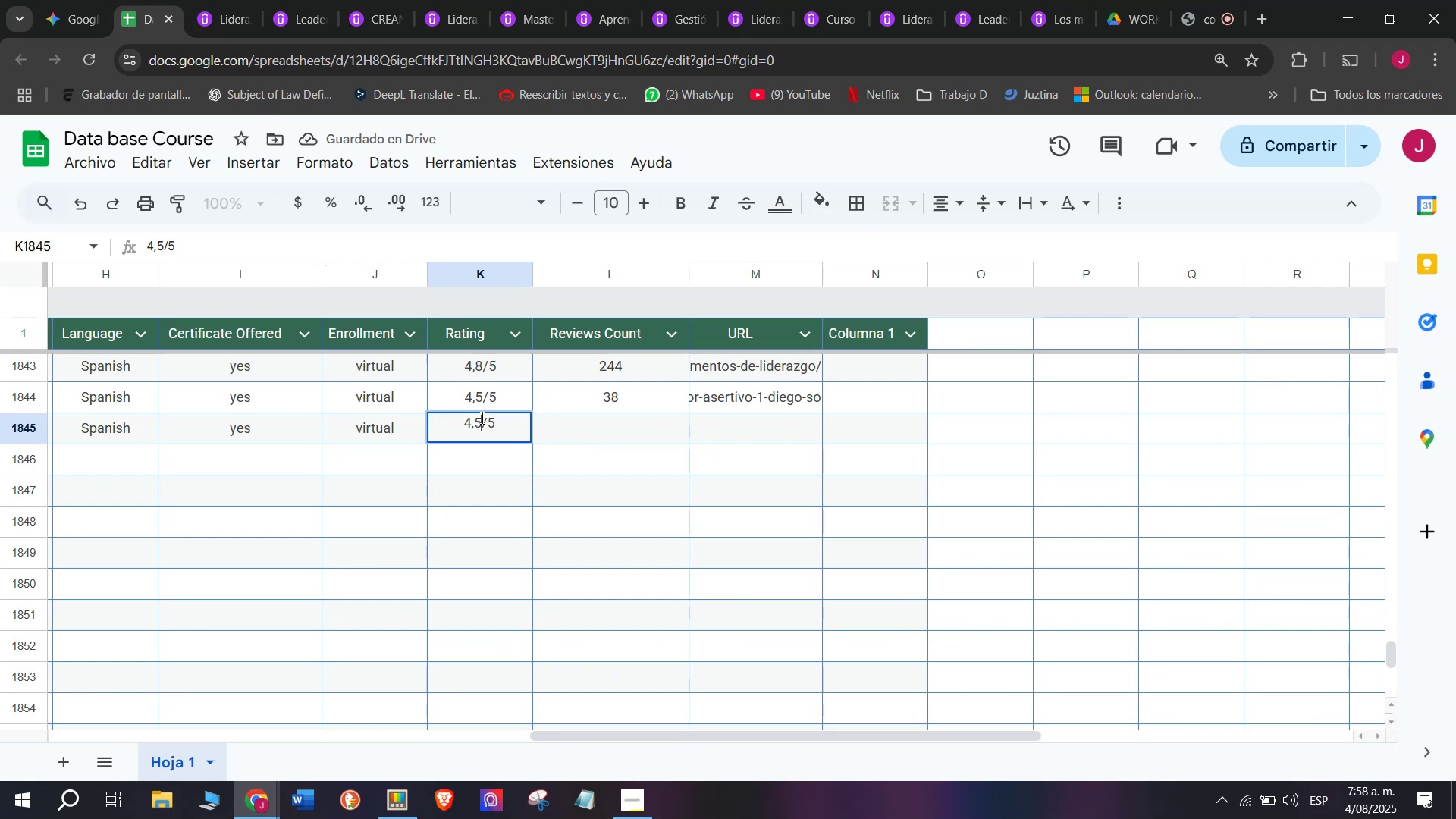 
key(Backspace)
type(q4)
 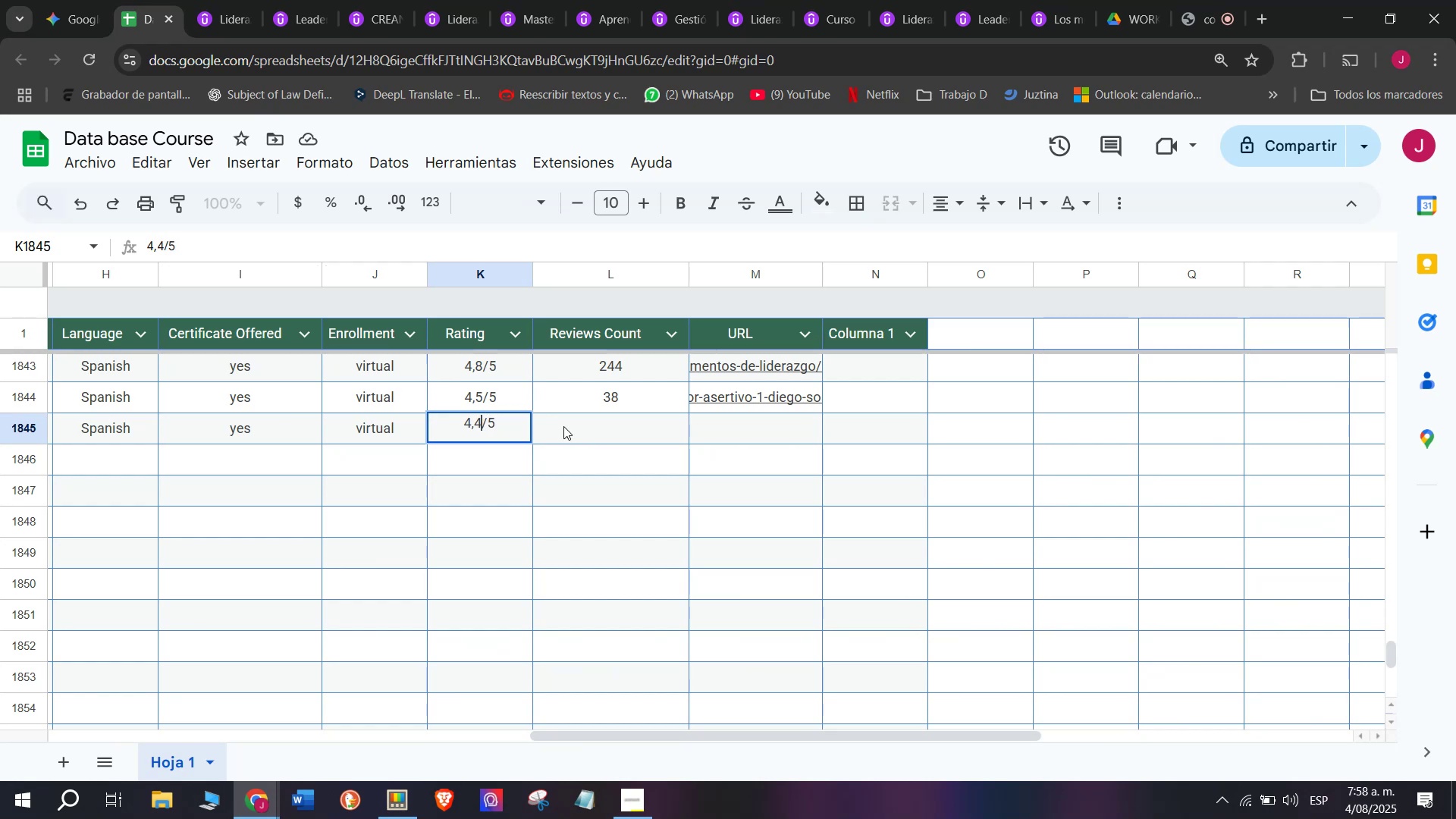 
left_click([595, 426])
 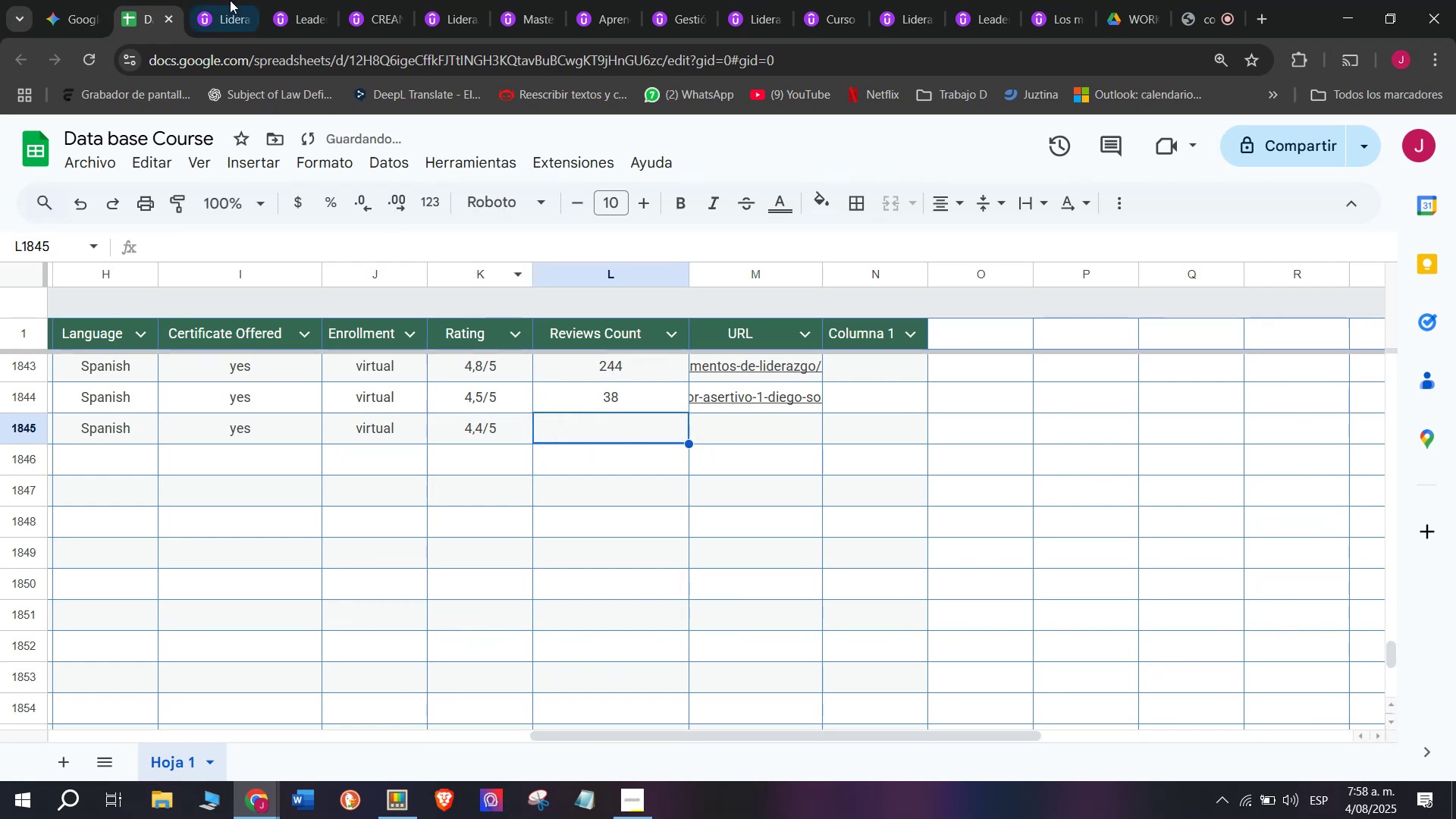 
left_click([232, 0])
 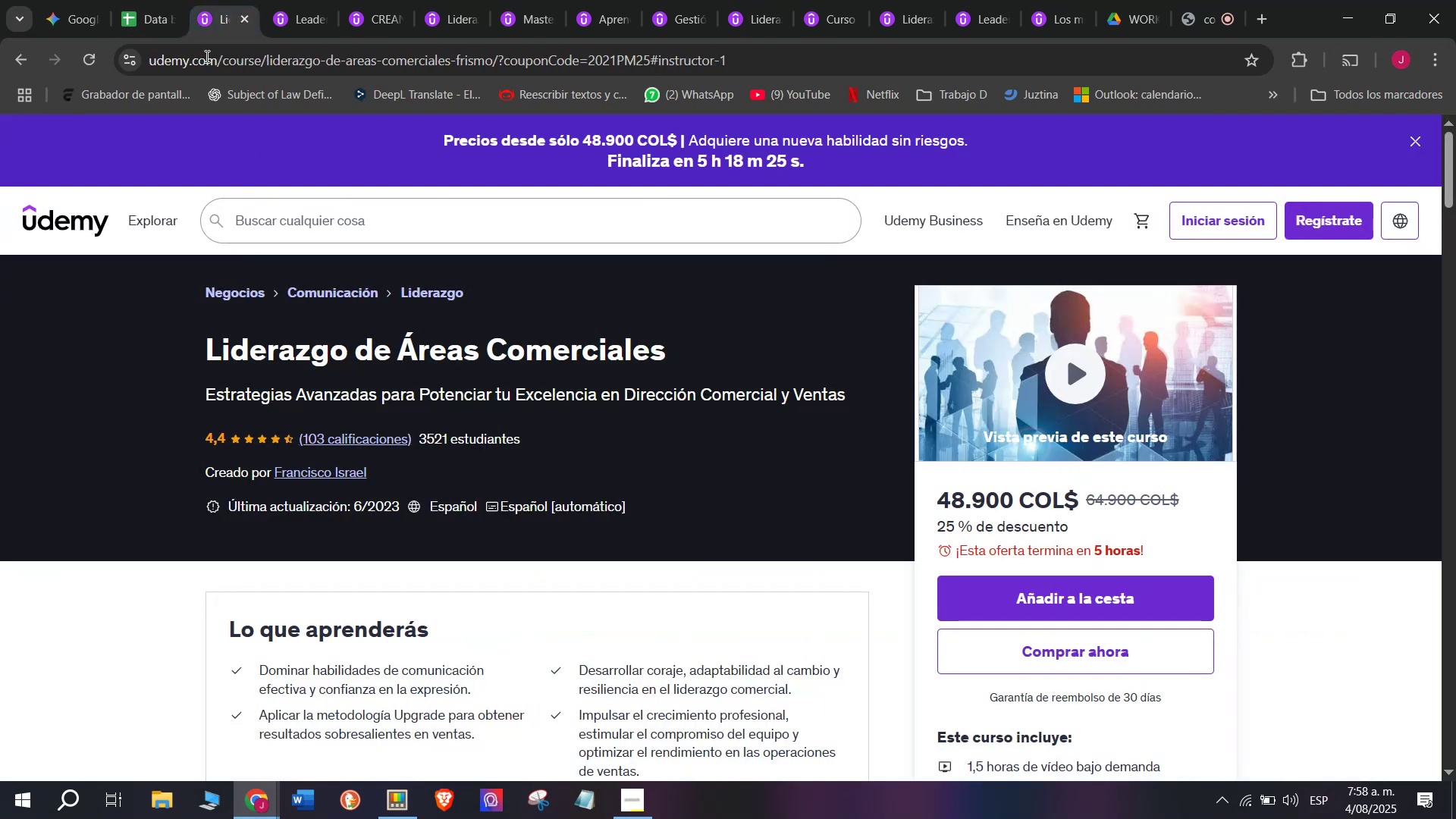 
left_click([165, 0])
 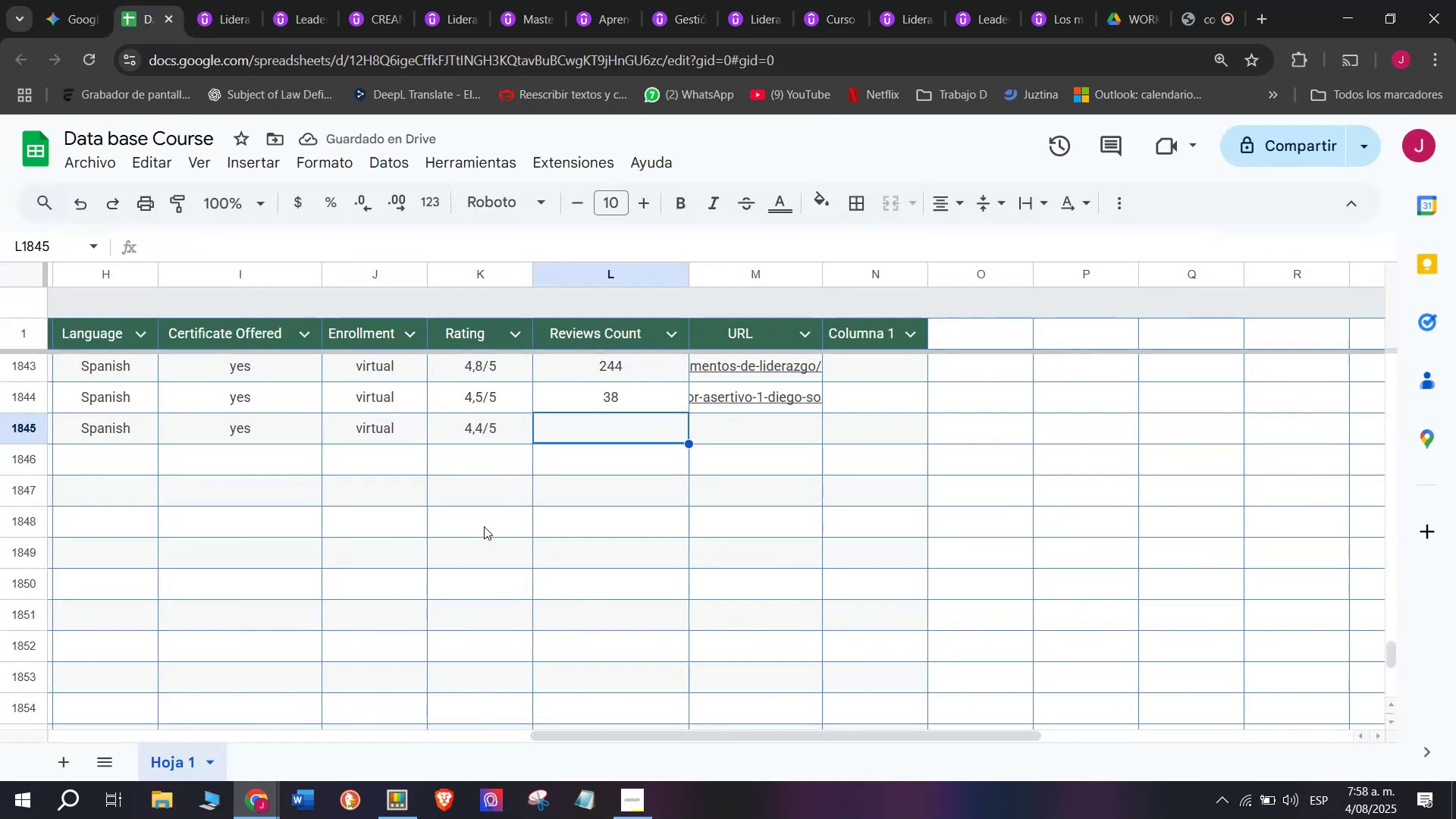 
type(103)
 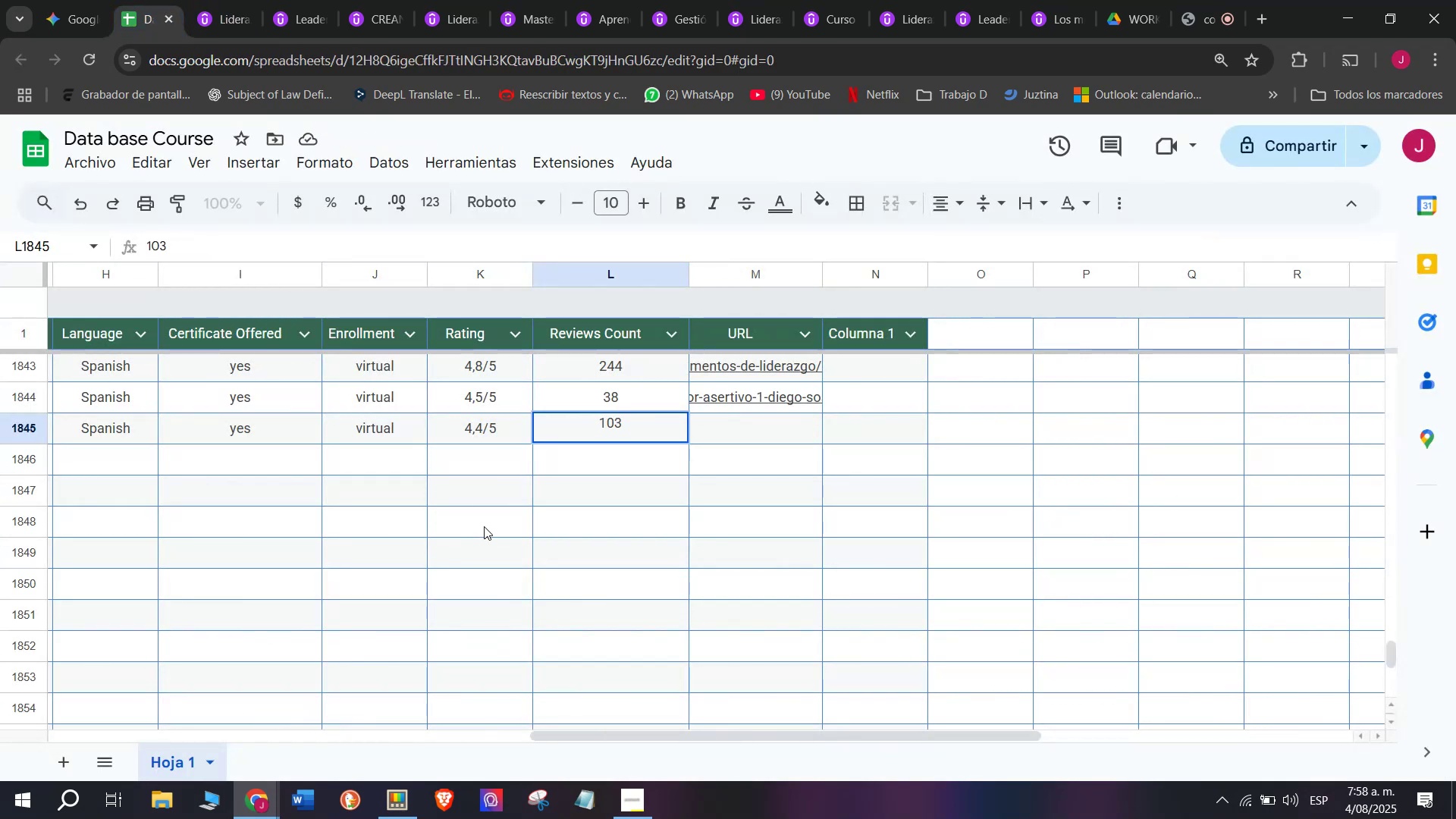 
left_click([753, 425])
 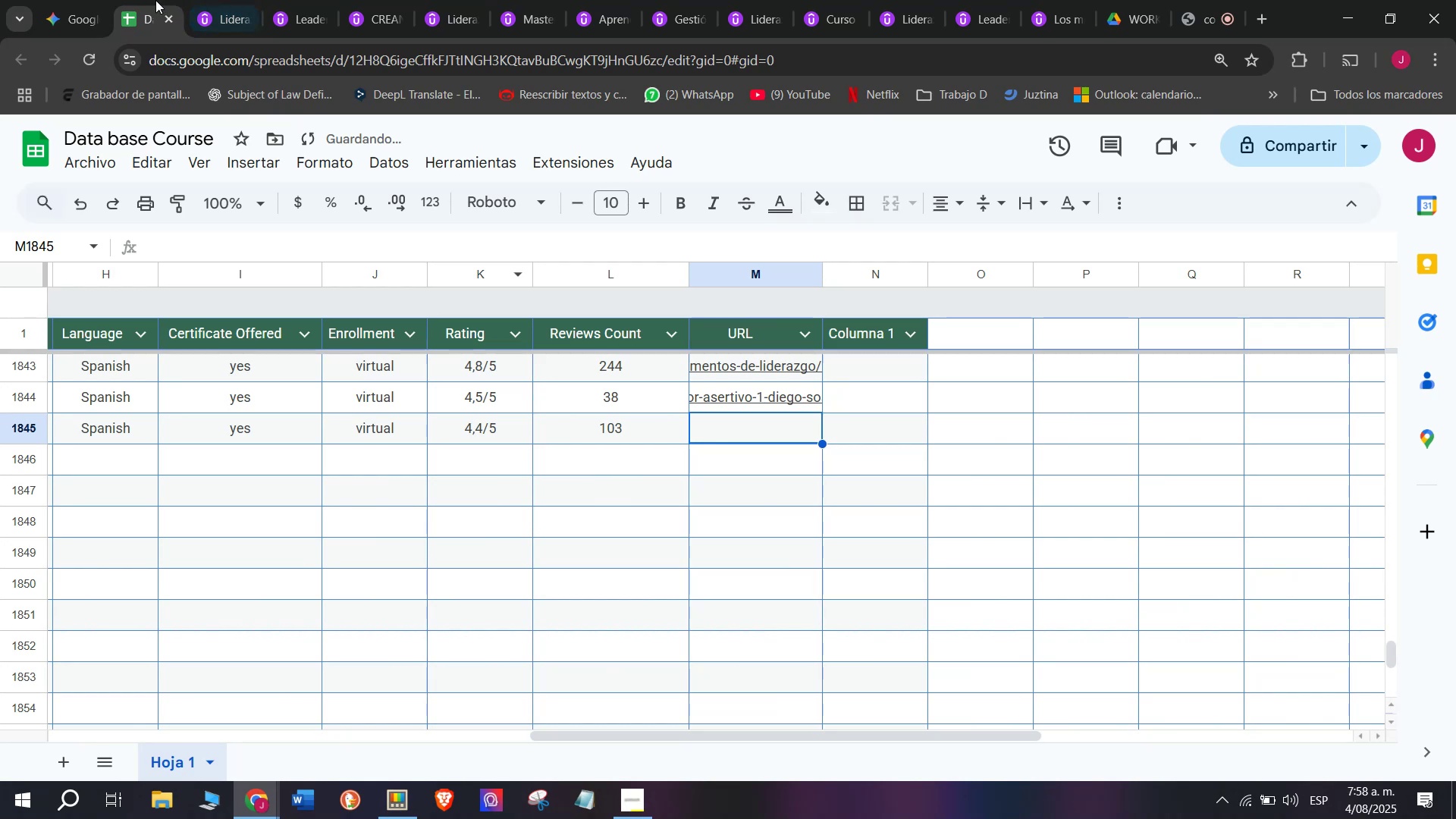 
left_click([215, 0])
 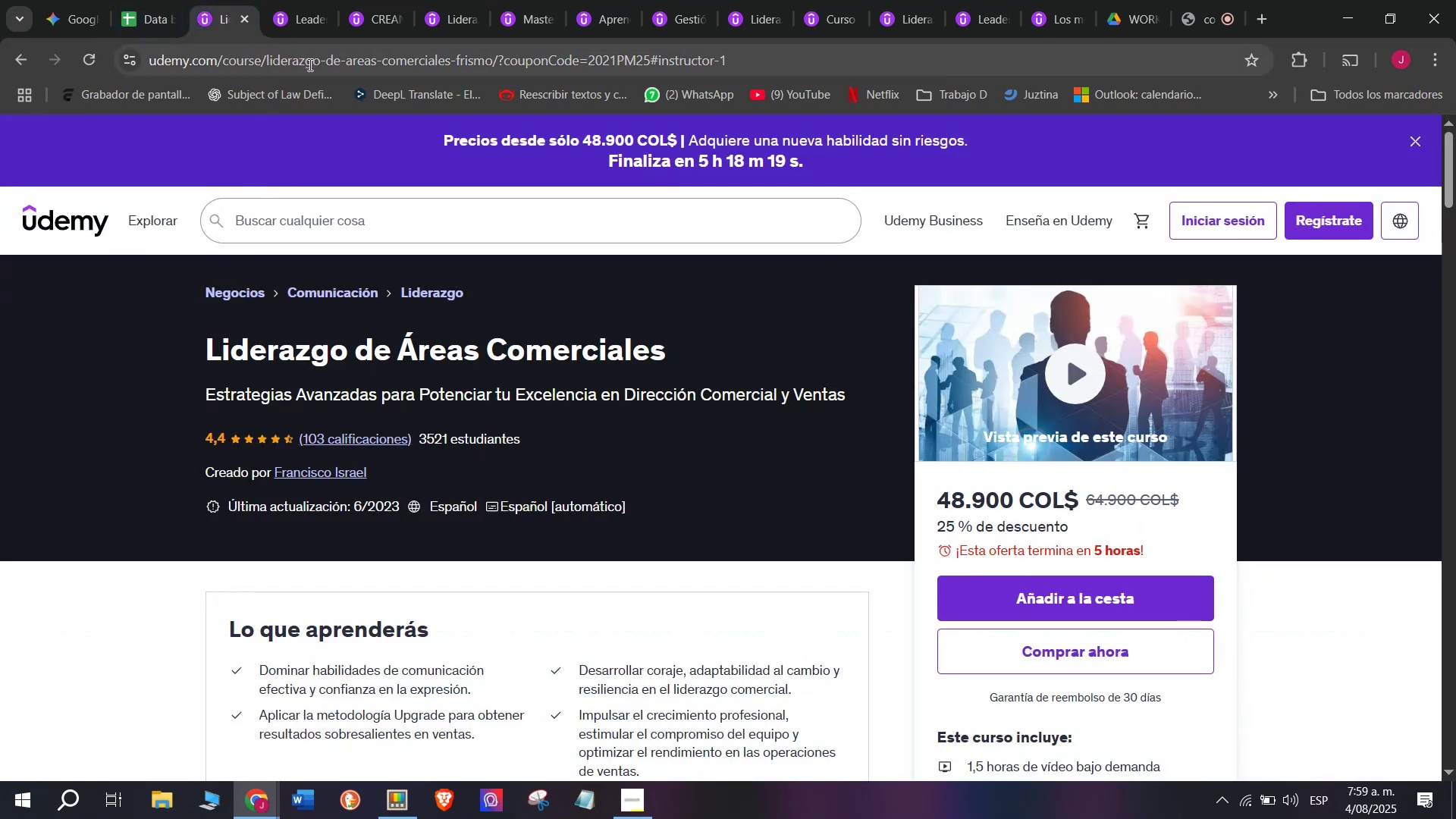 
double_click([155, 0])
 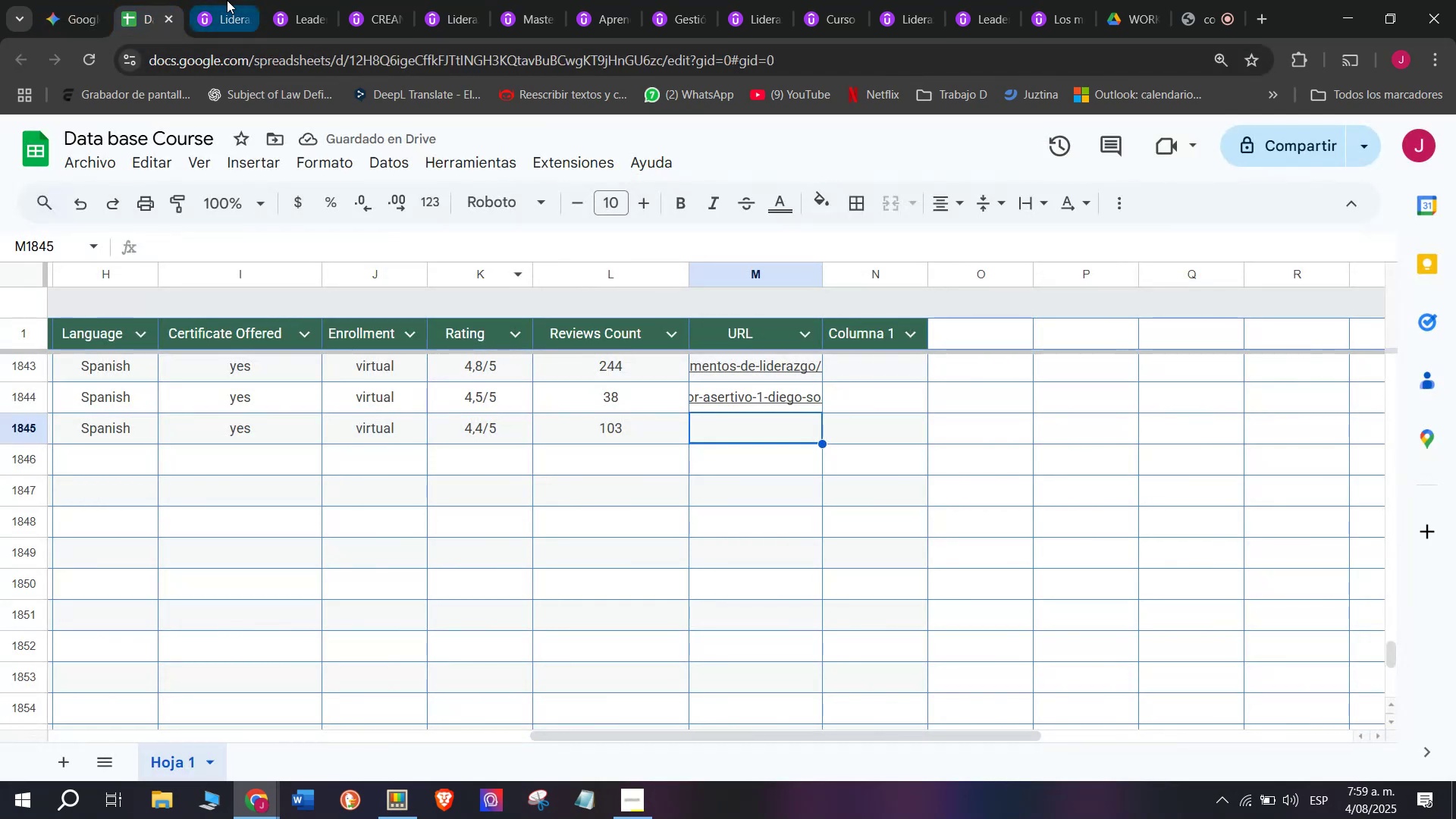 
left_click([227, 0])
 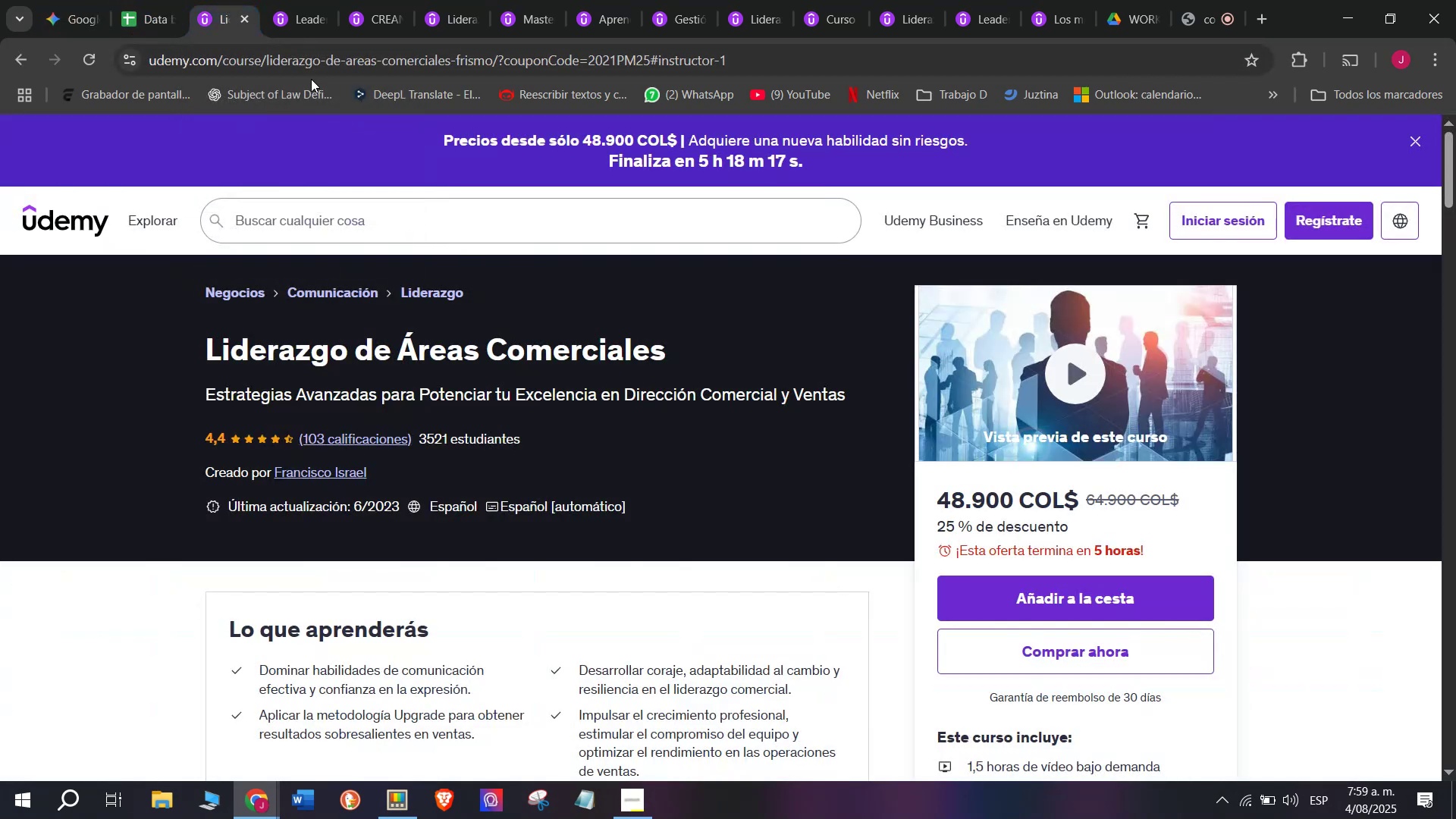 
left_click([332, 58])
 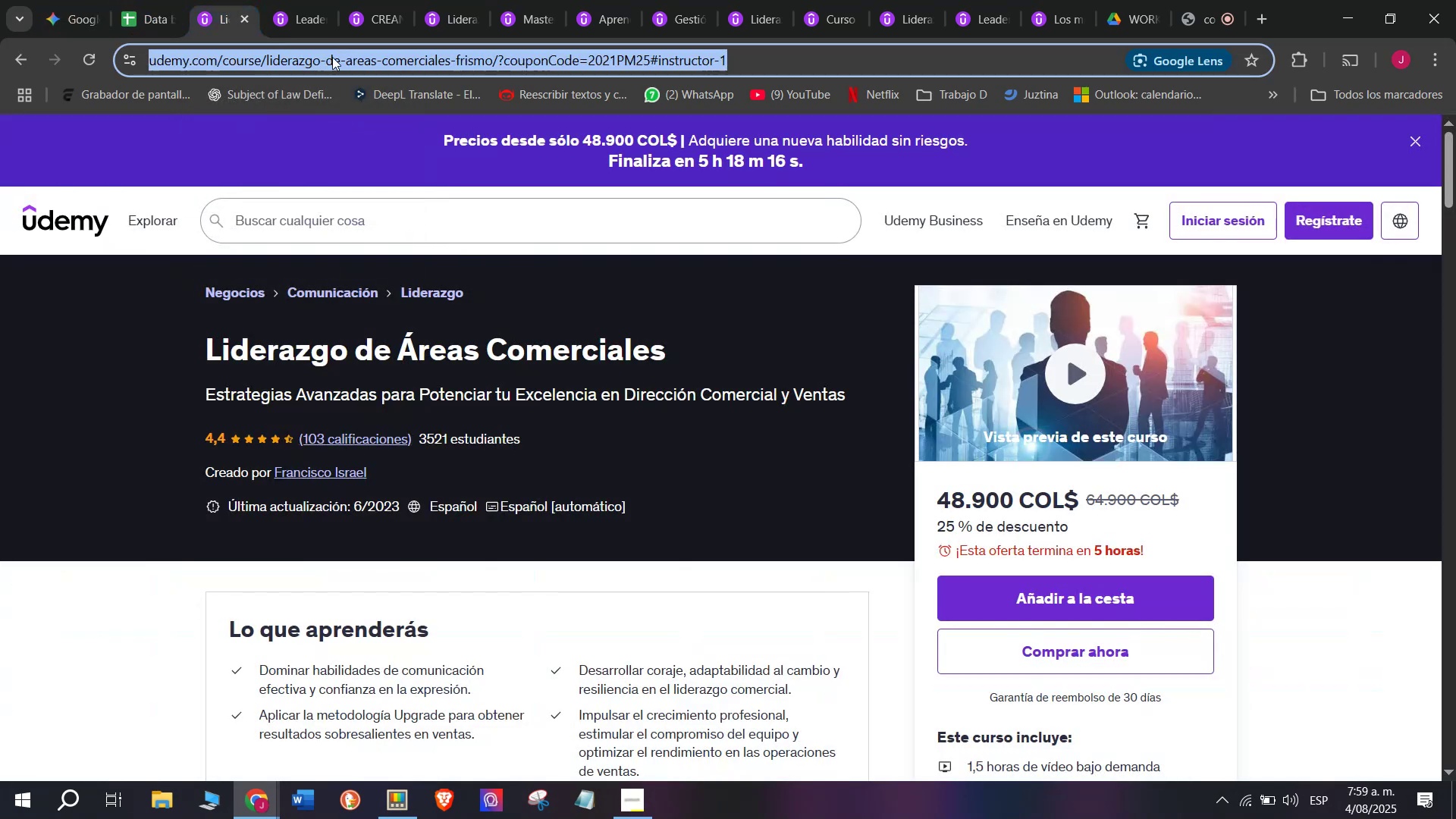 
triple_click([332, 57])
 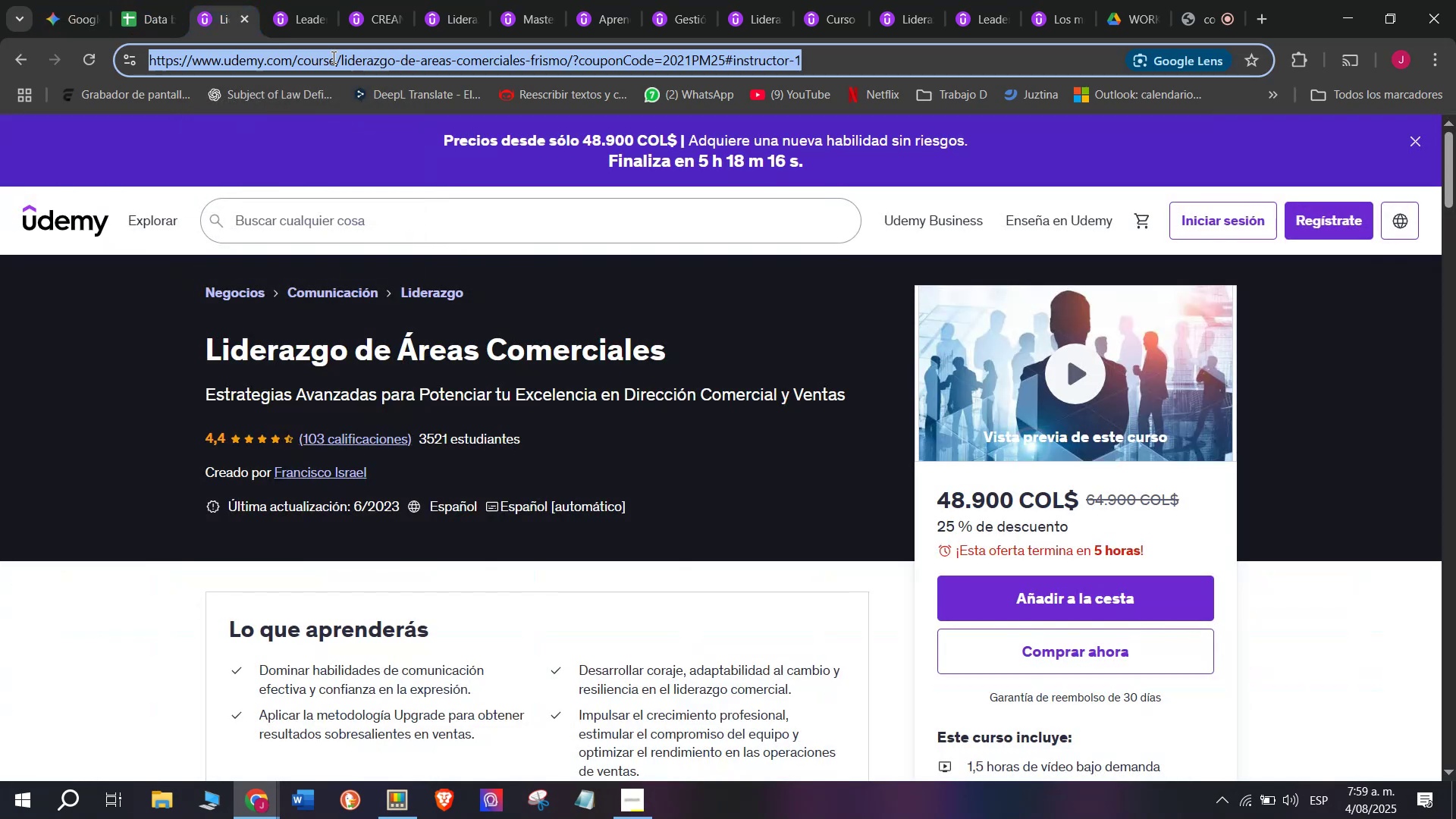 
key(Control+ControlLeft)
 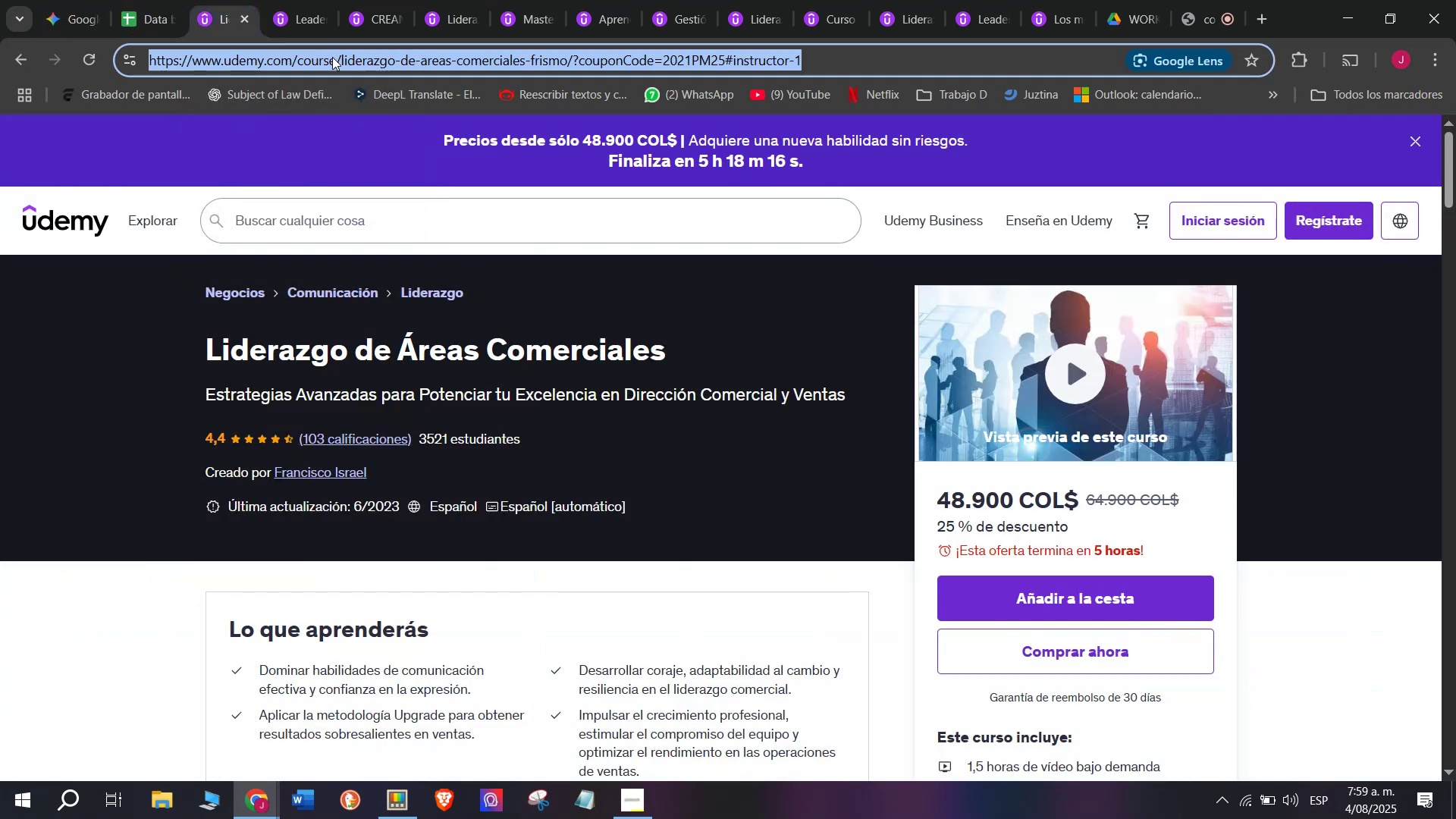 
key(Break)
 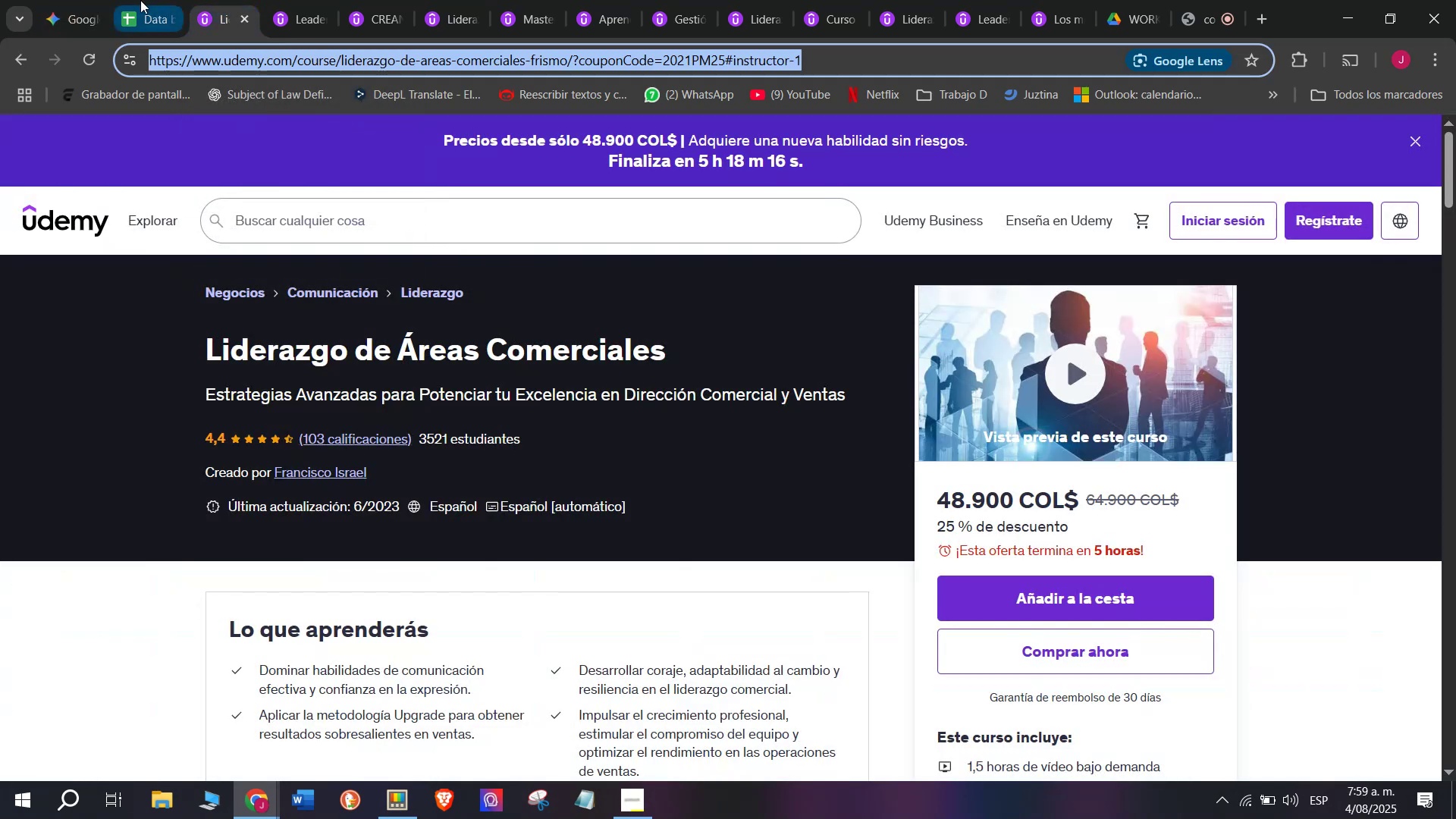 
key(Control+C)
 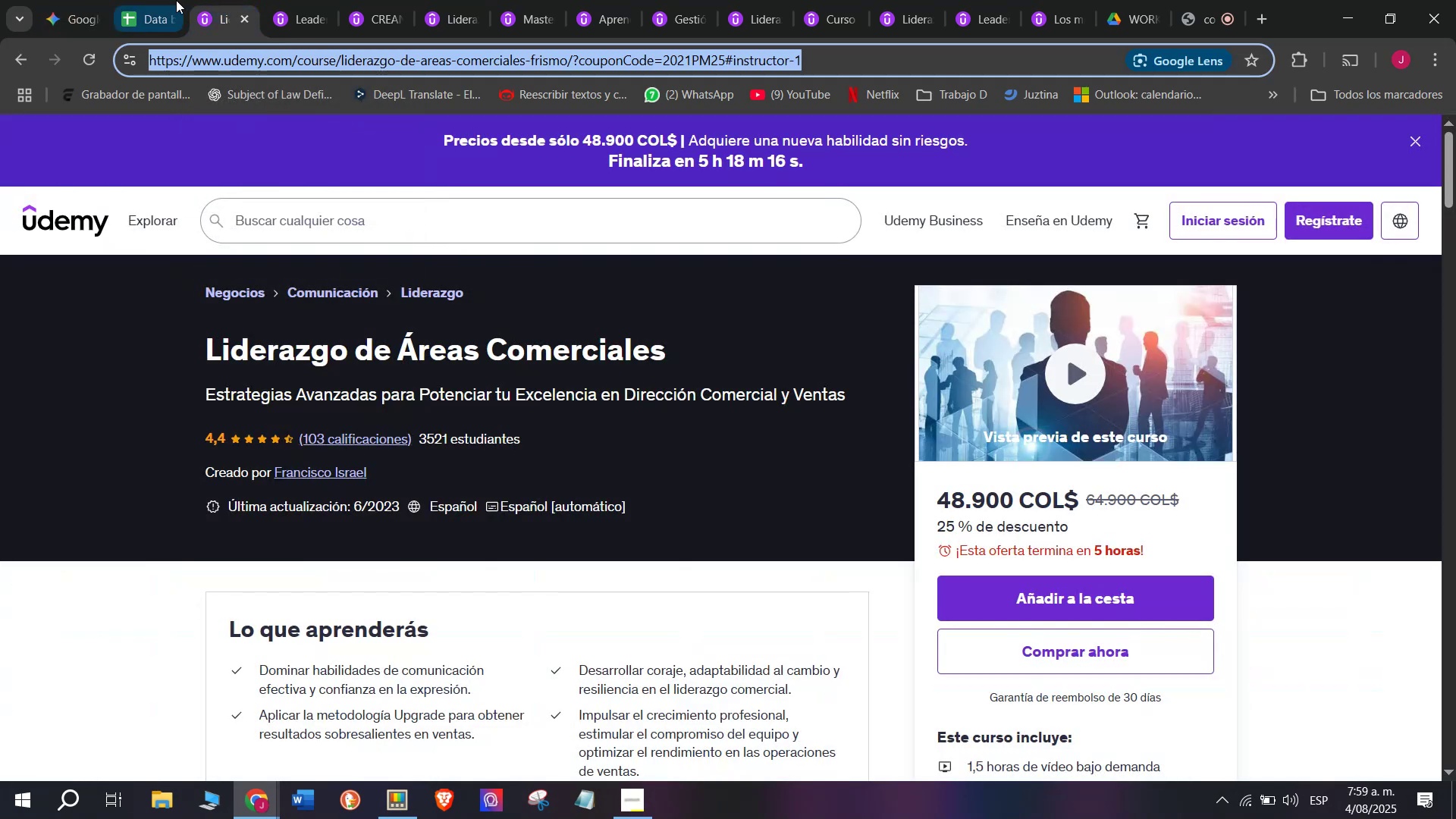 
left_click([140, 0])
 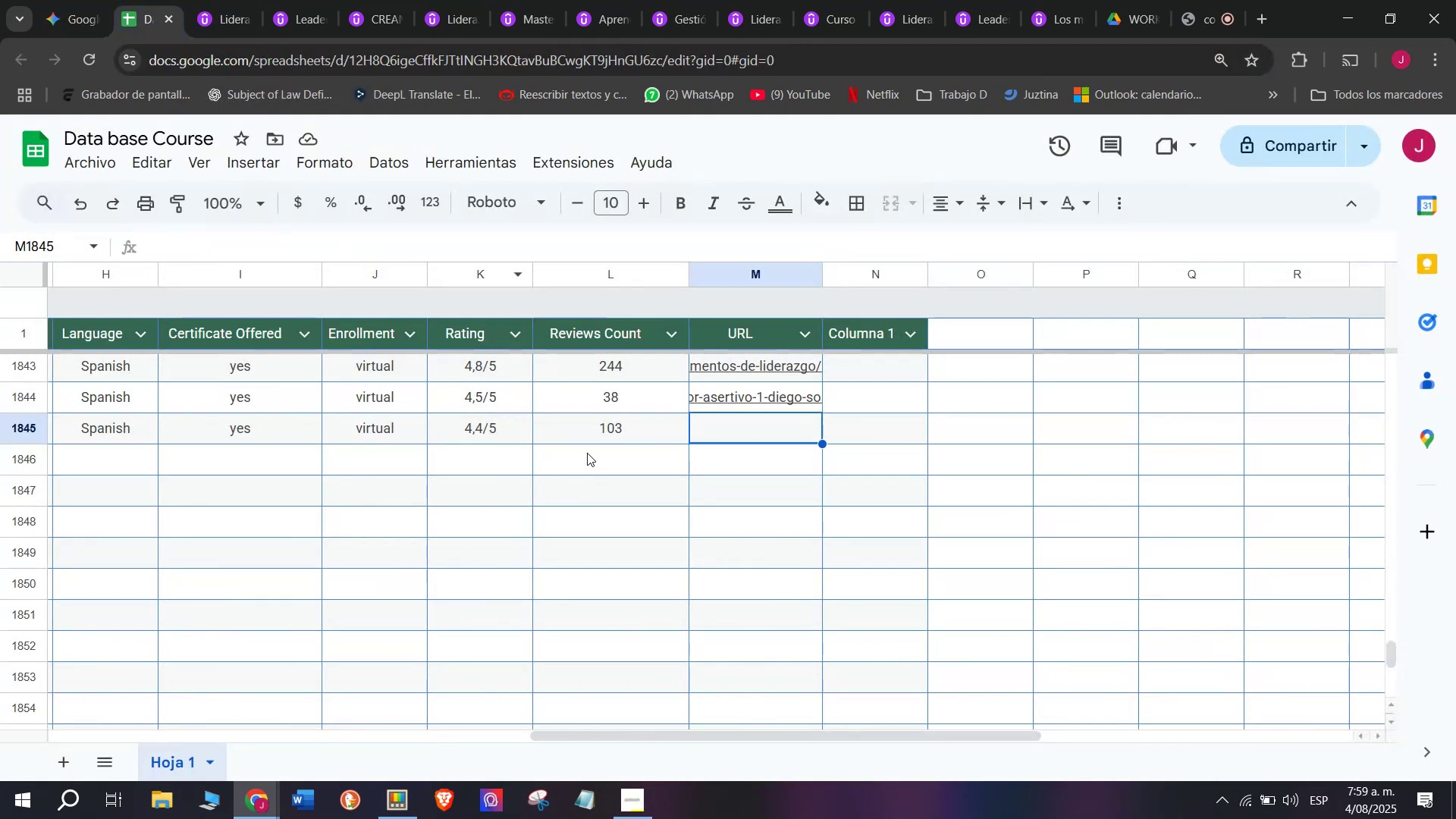 
key(Z)
 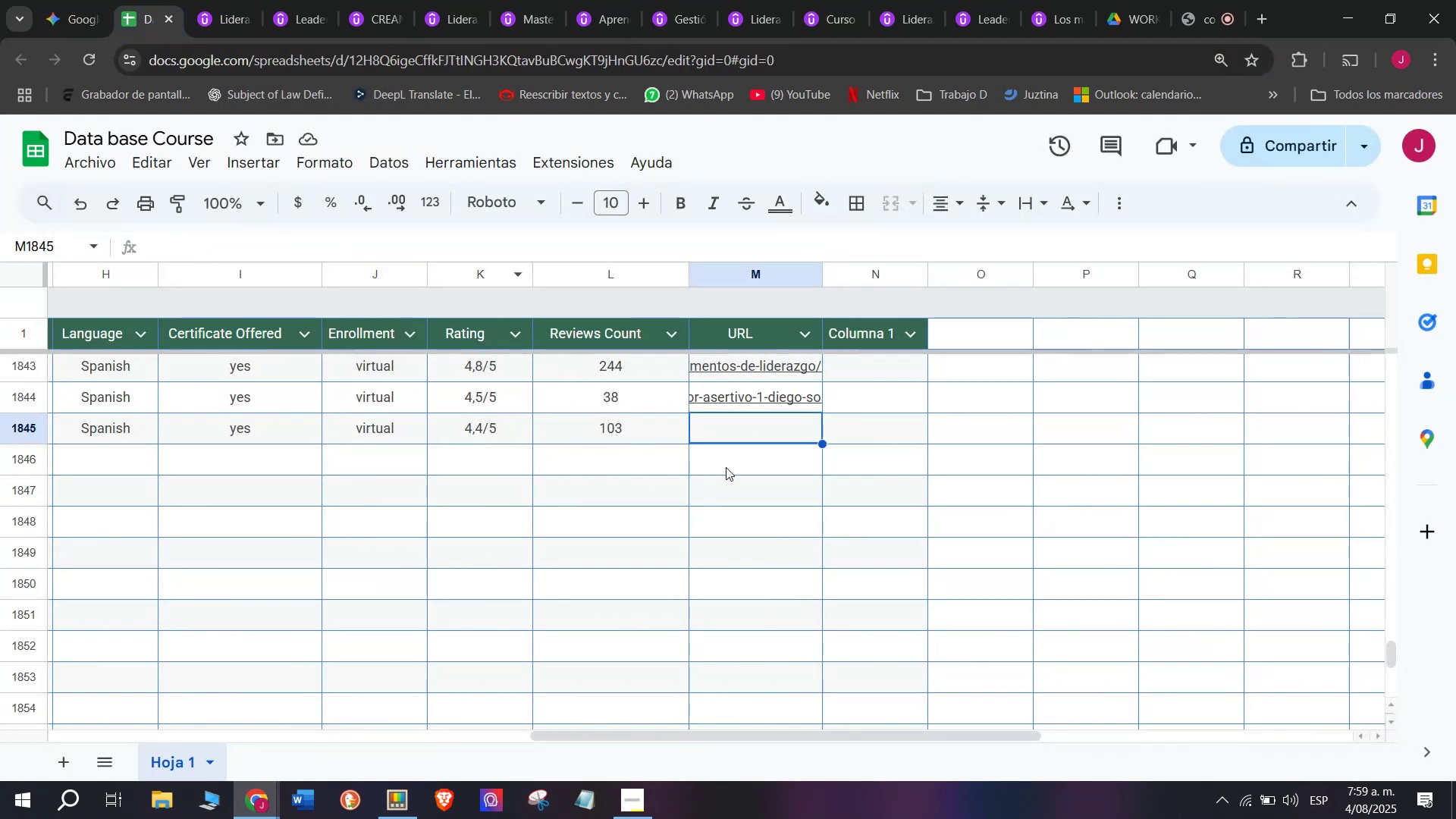 
key(Control+ControlLeft)
 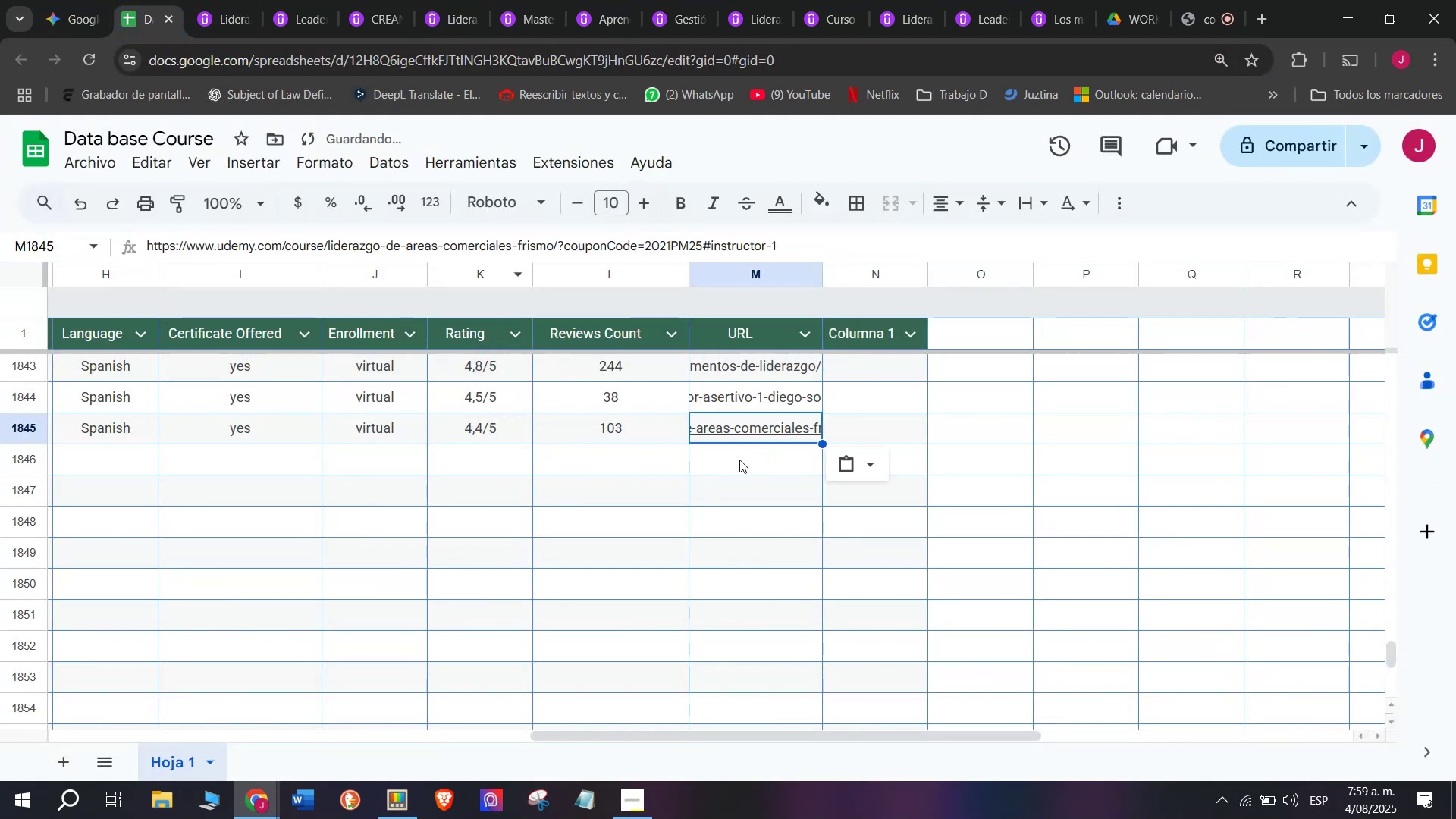 
key(Control+V)
 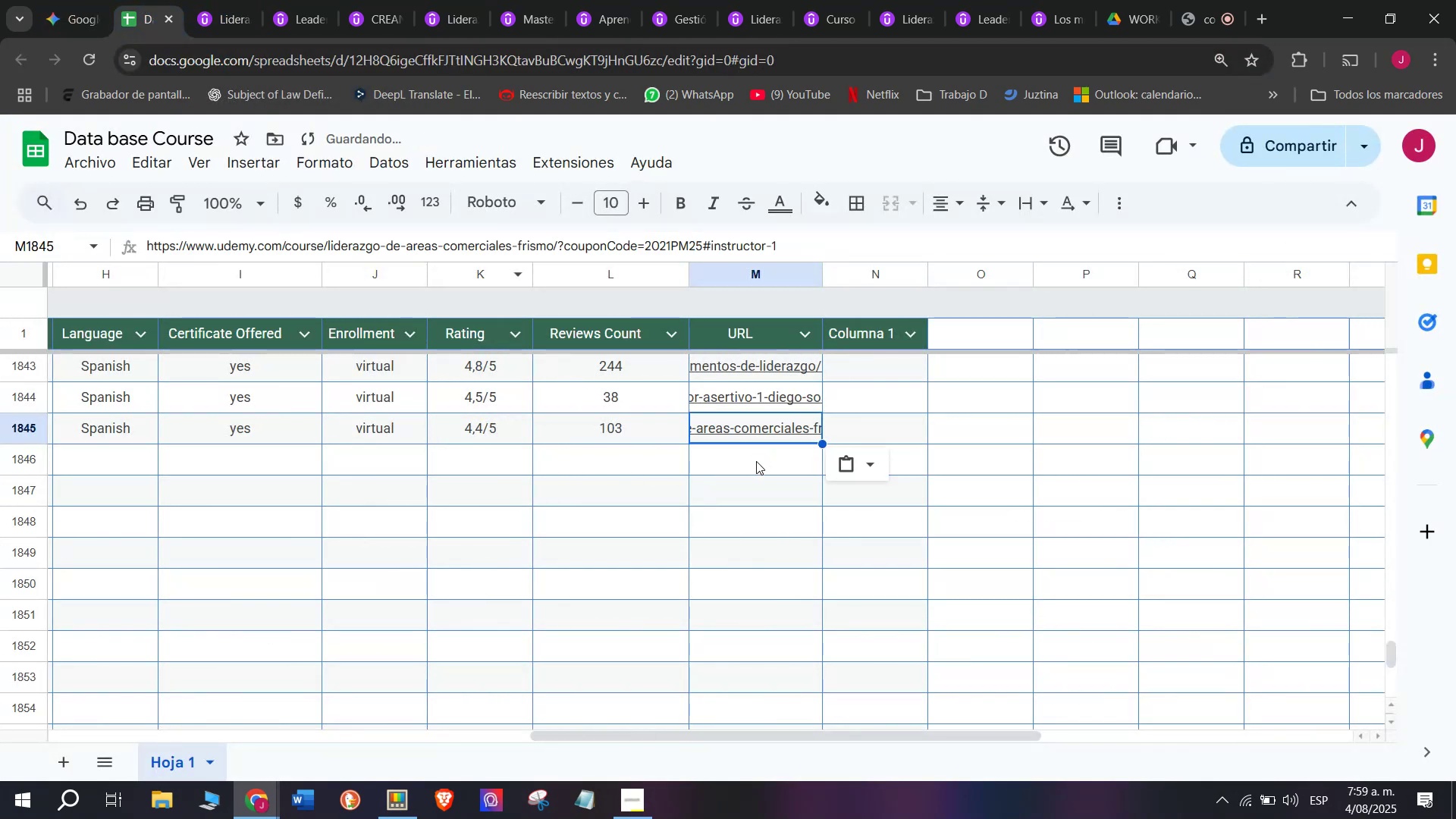 
scroll: coordinate [307, 475], scroll_direction: up, amount: 3.0
 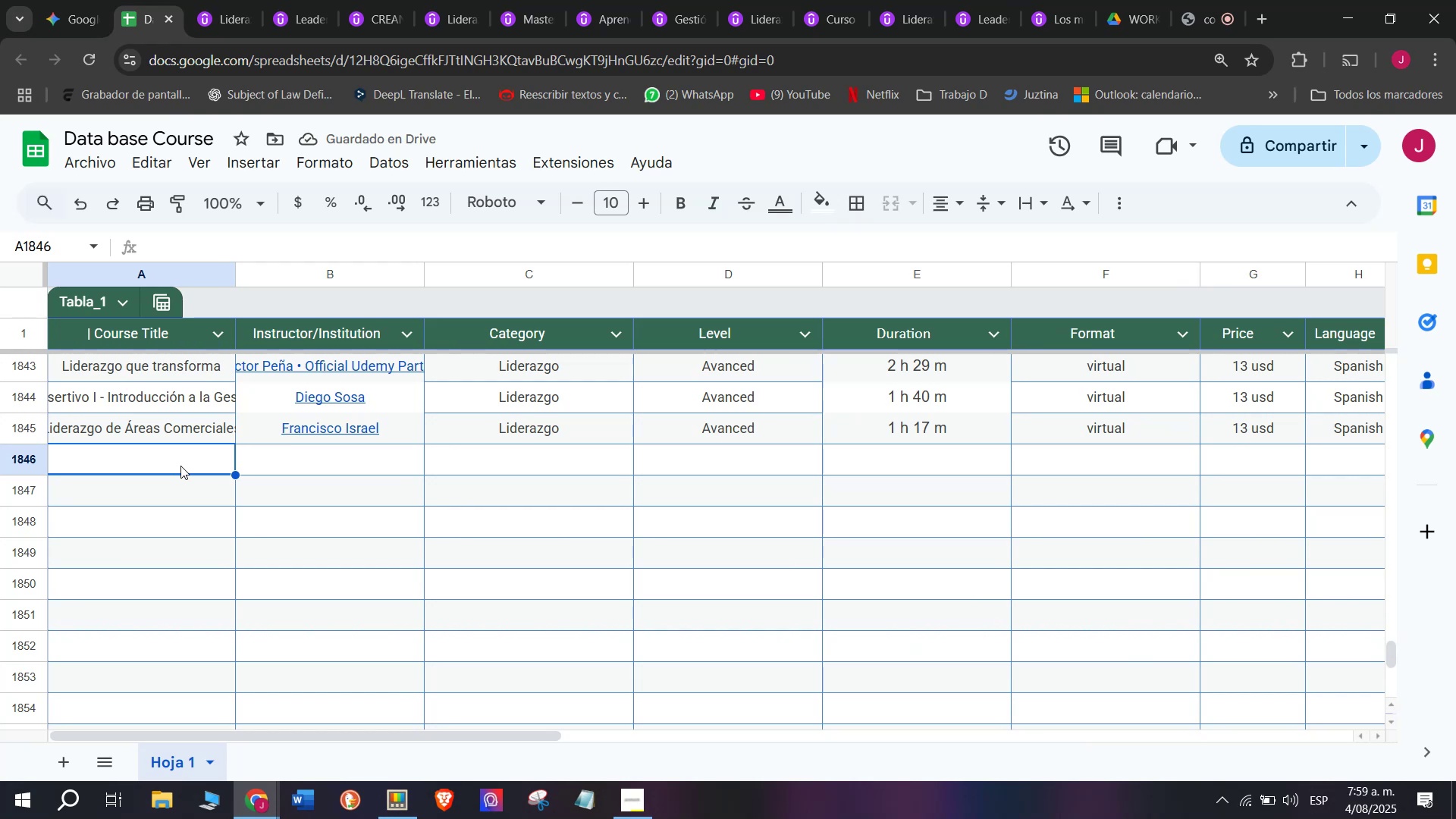 
wait(9.53)
 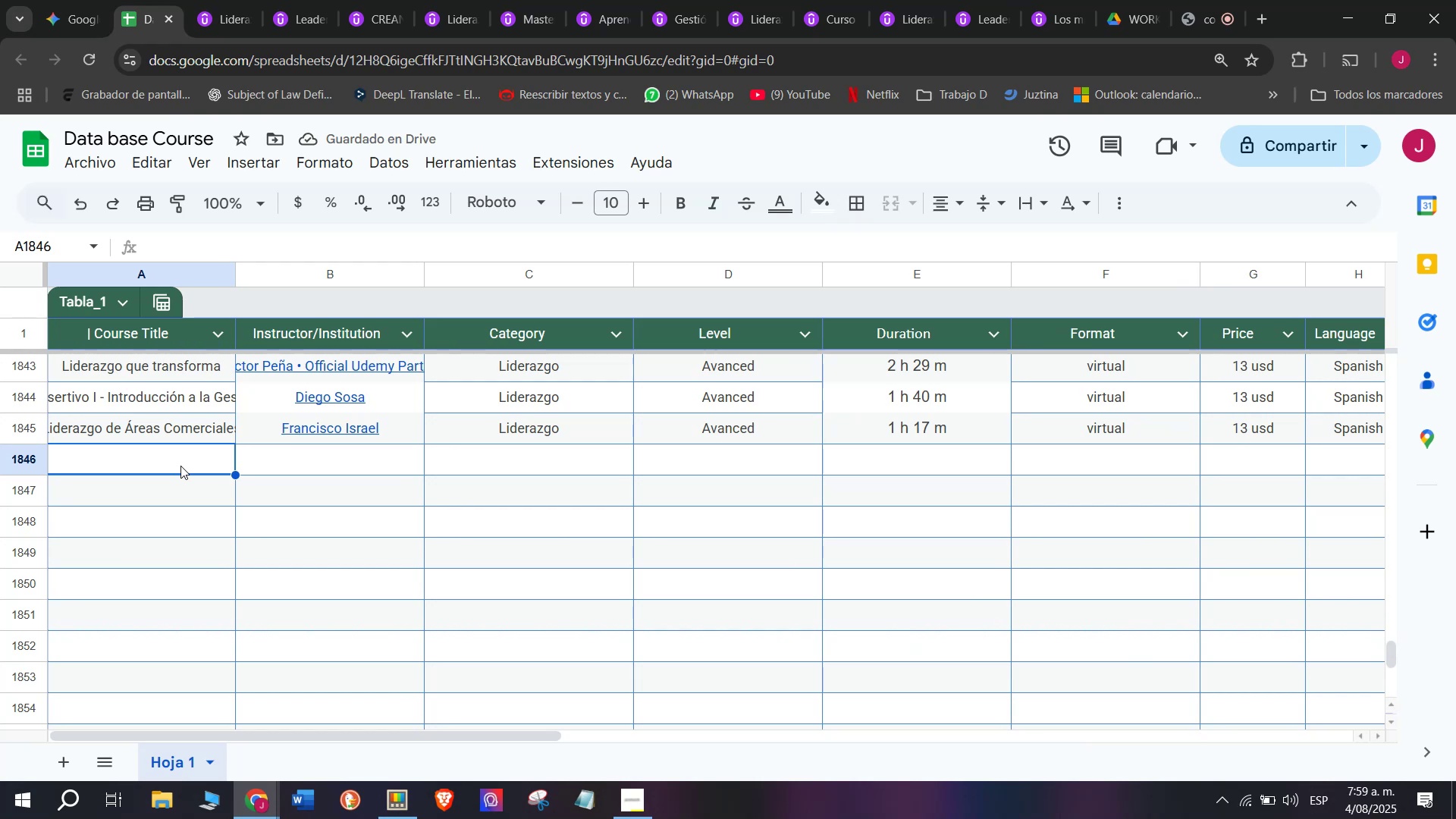 
right_click([180, 466])
 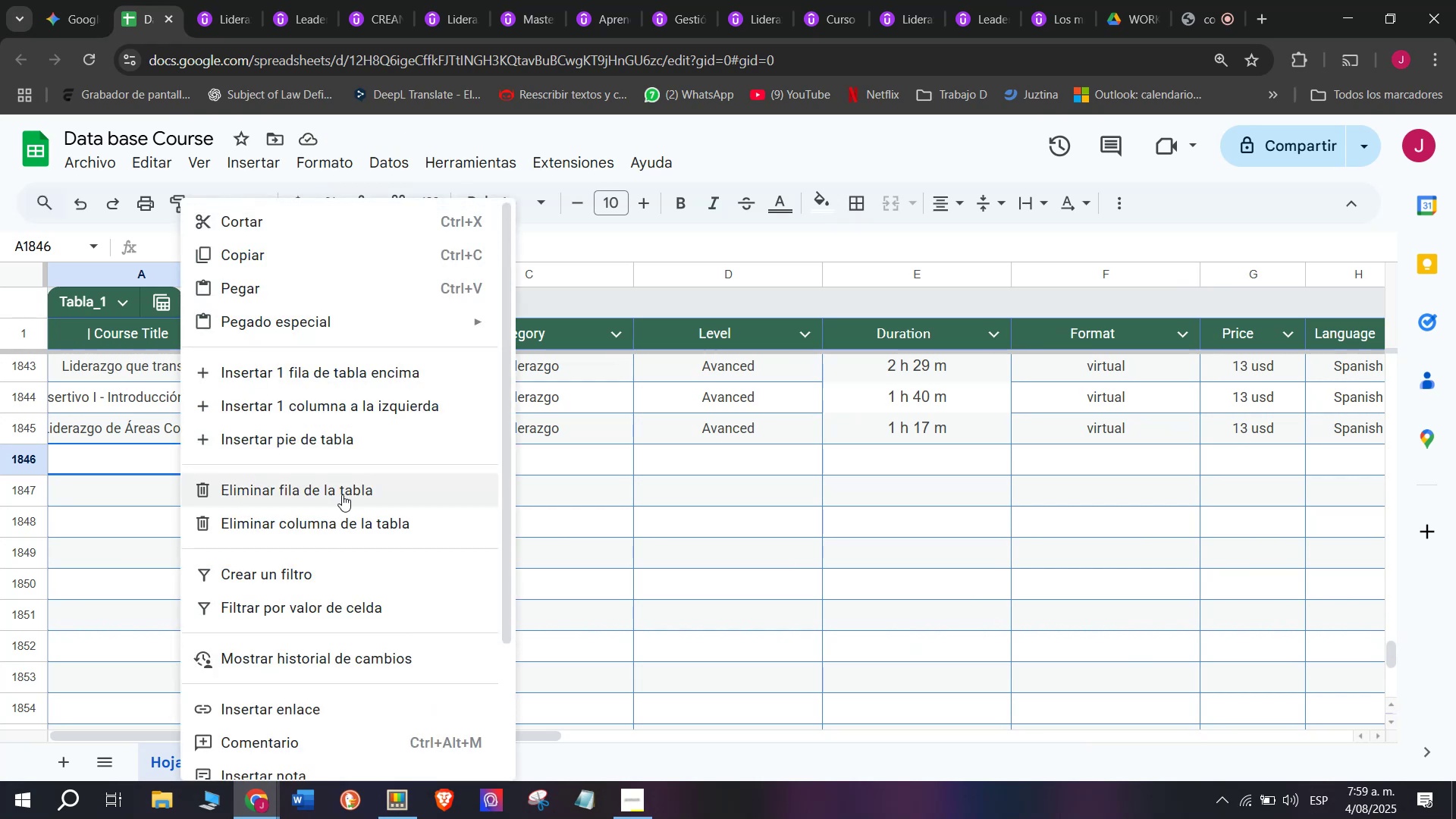 
left_click([541, 479])
 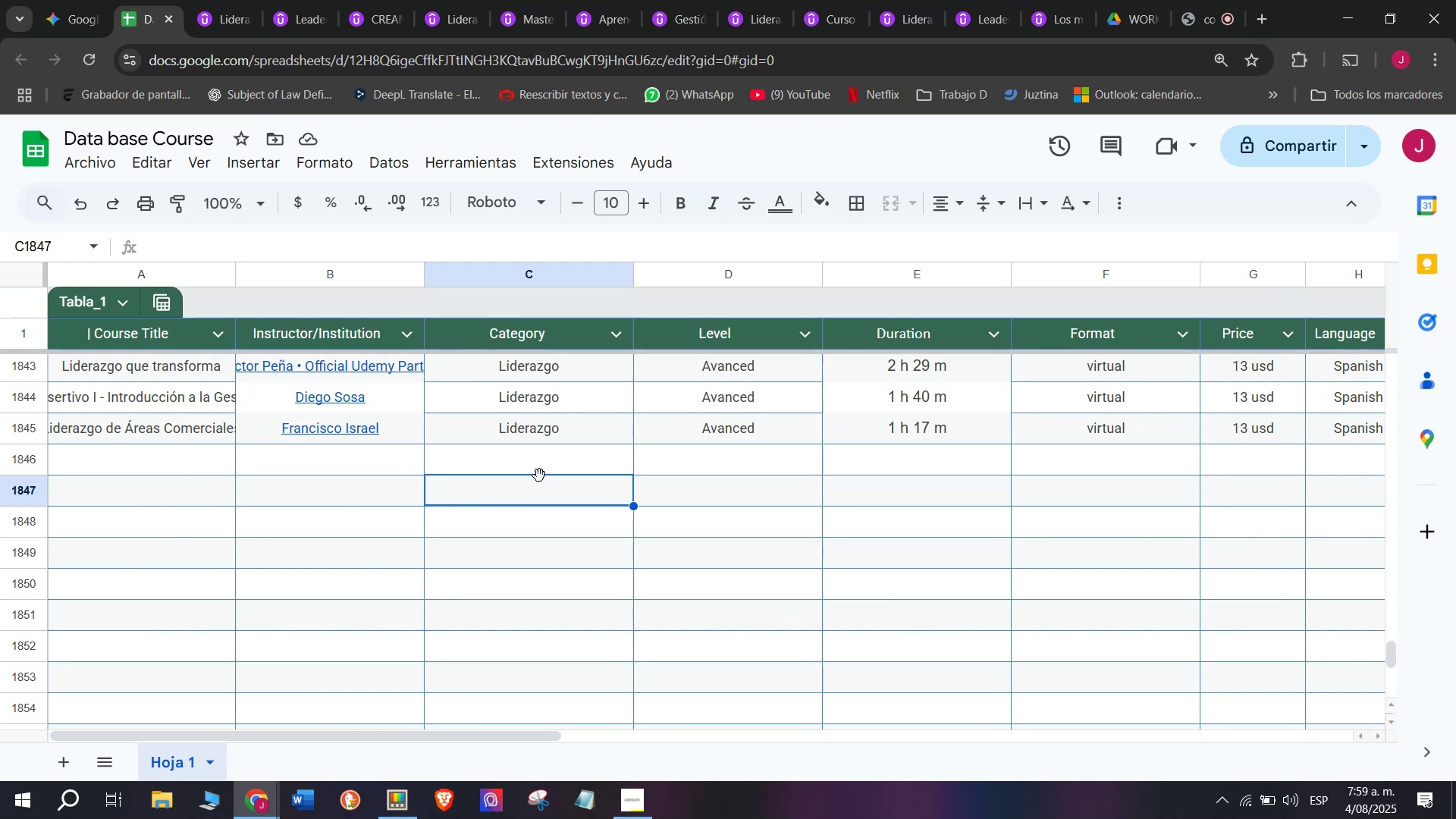 
scroll: coordinate [214, 470], scroll_direction: none, amount: 0.0
 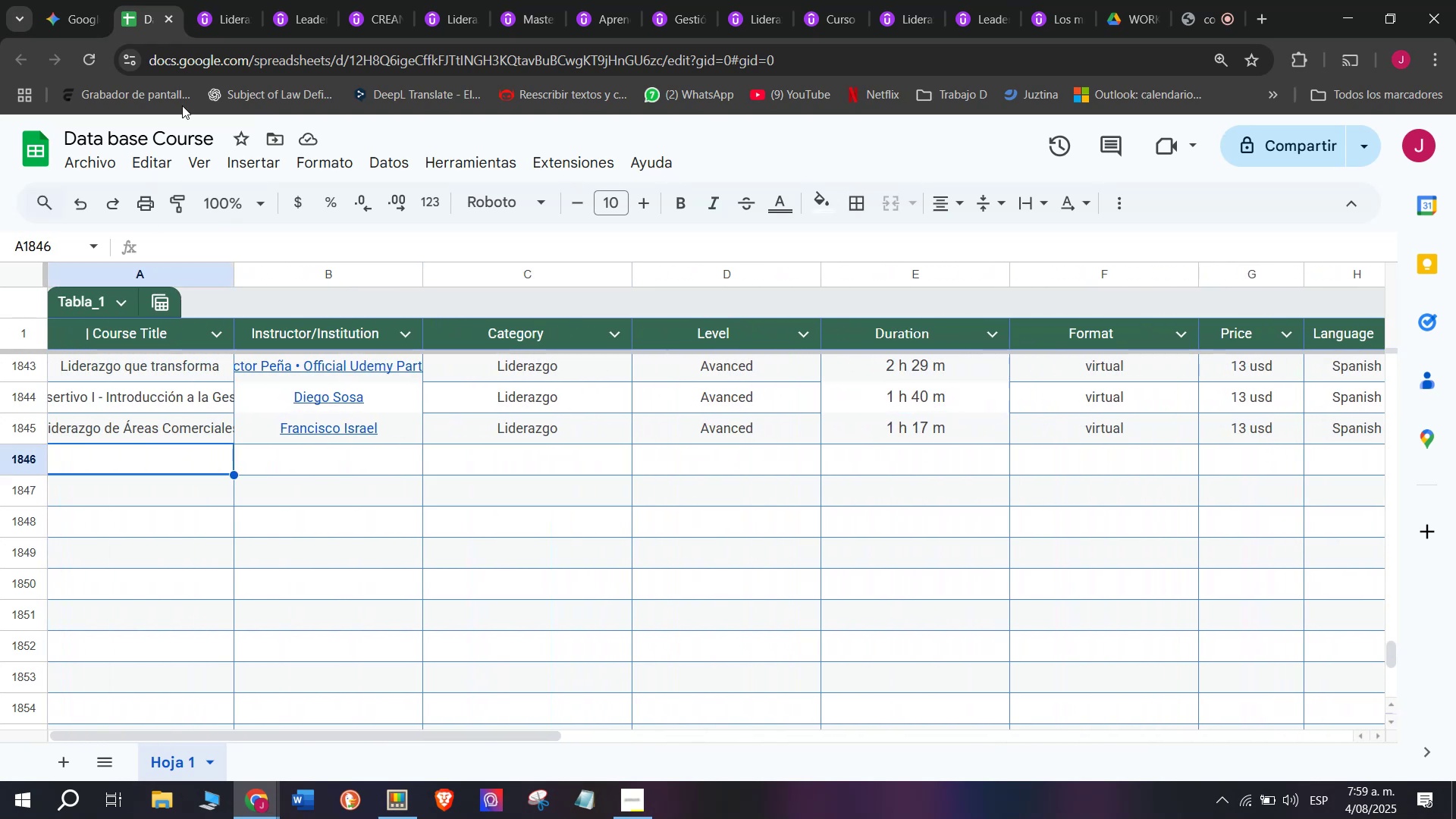 
left_click([235, 0])
 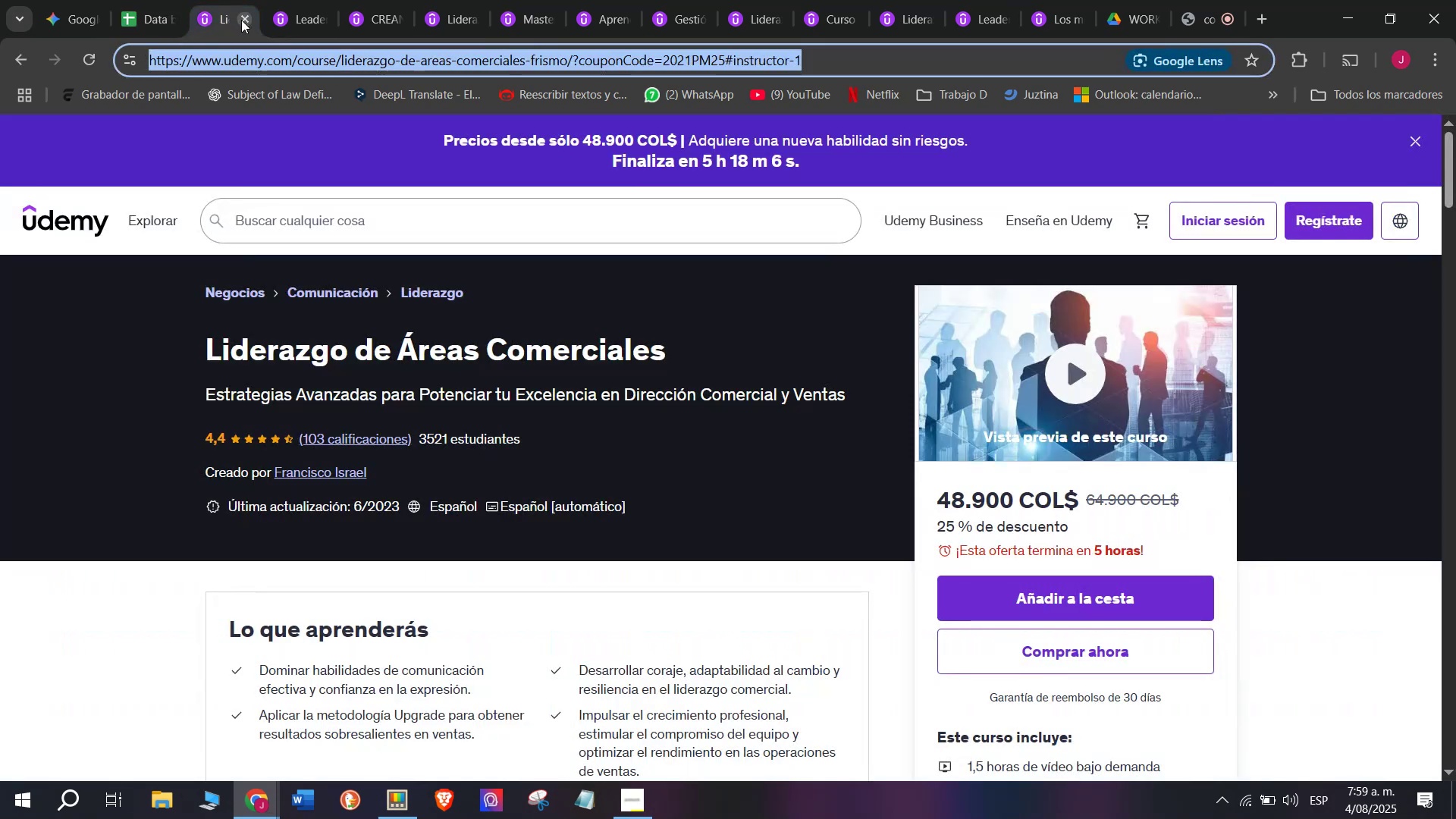 
left_click([241, 20])
 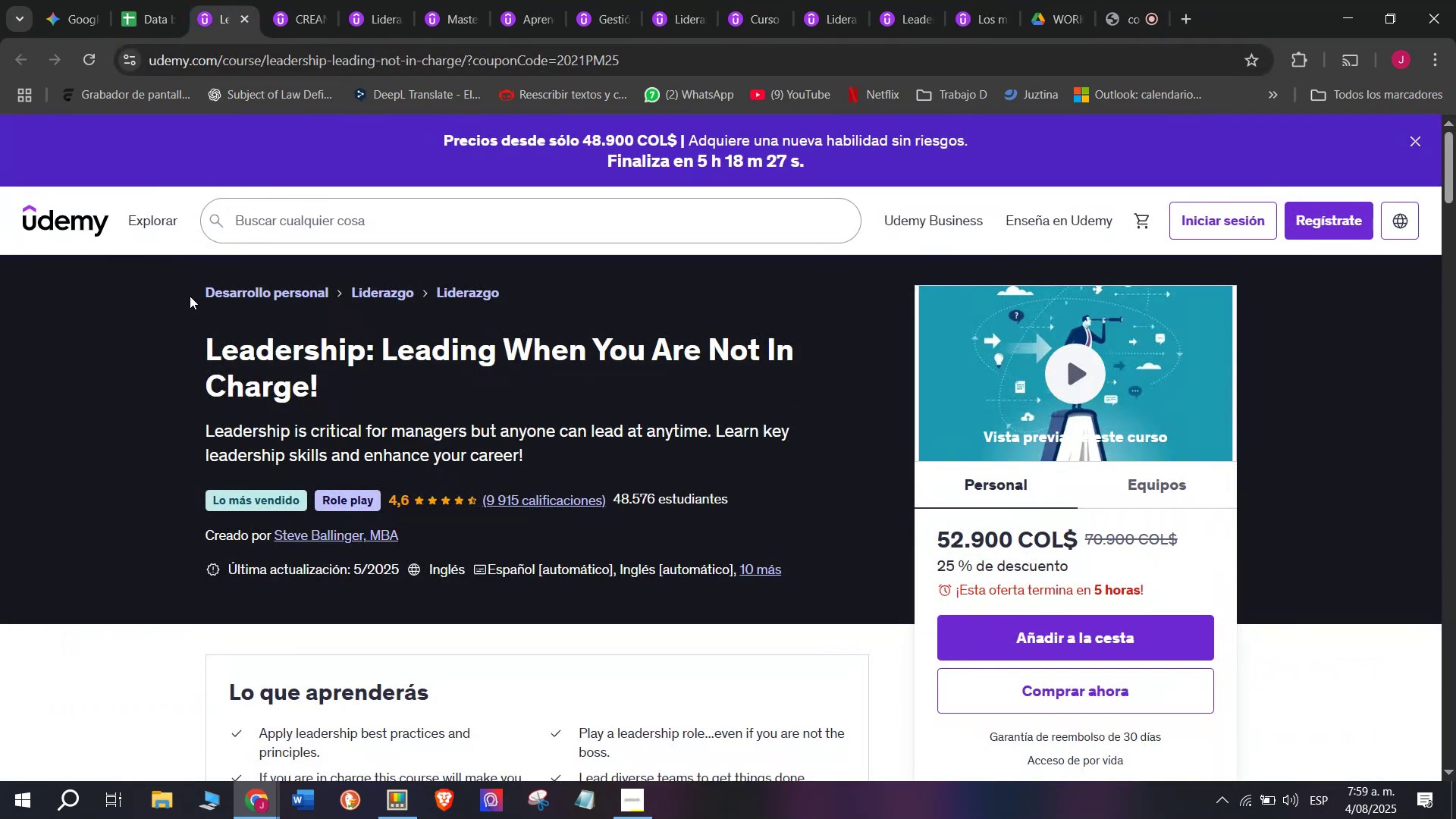 
left_click_drag(start_coordinate=[178, 316], to_coordinate=[316, 386])
 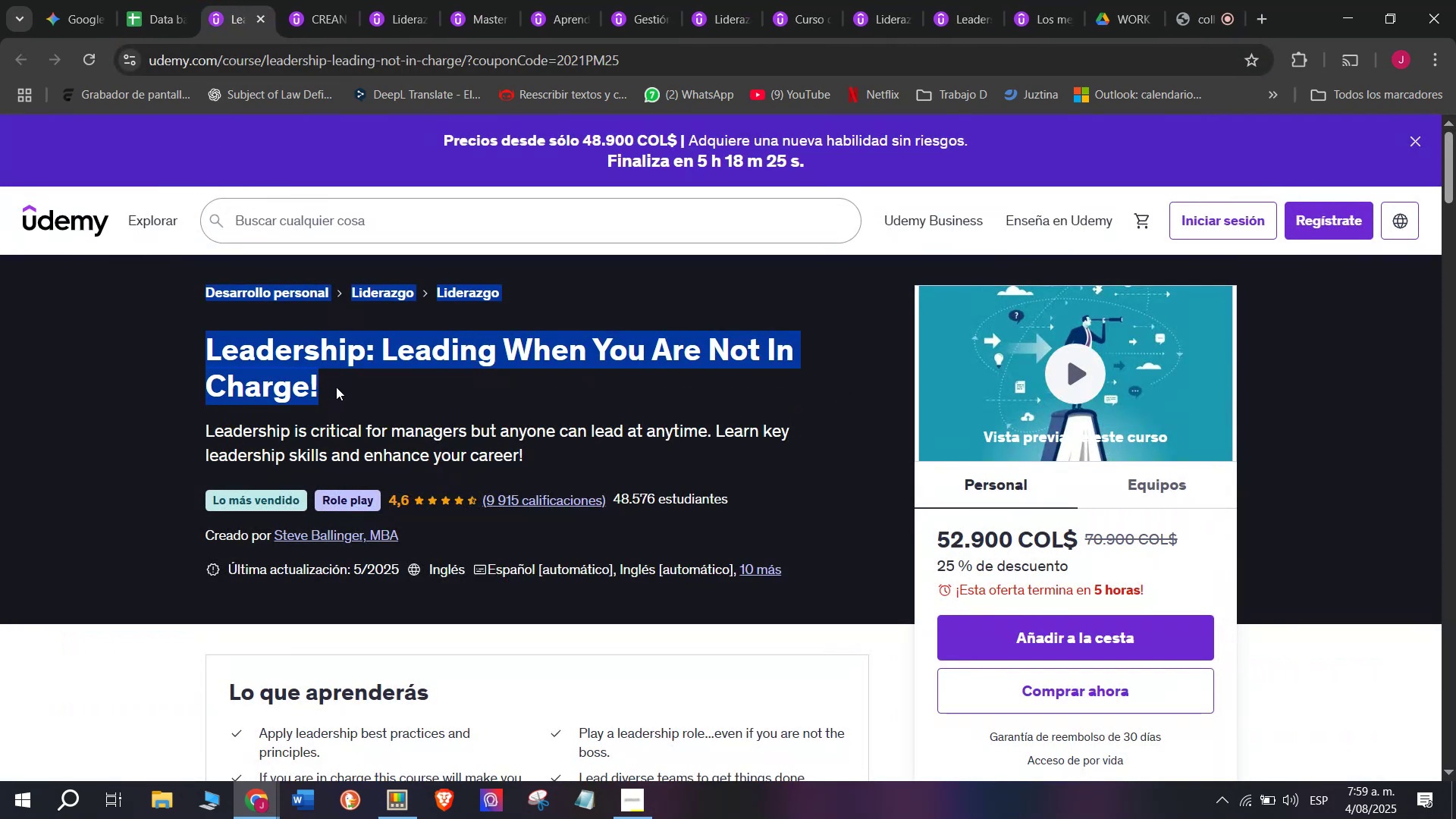 
left_click([340, 388])
 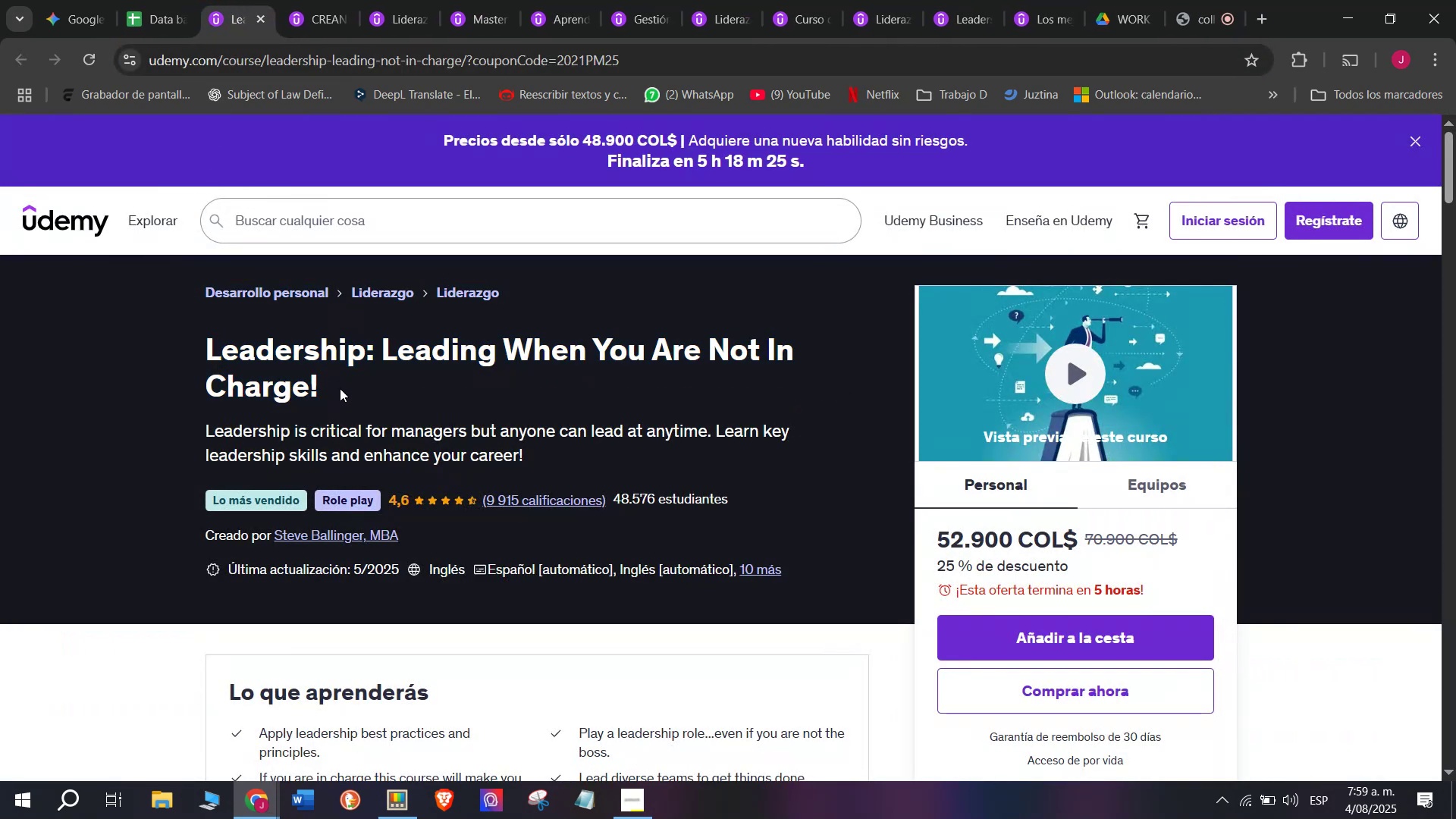 
left_click_drag(start_coordinate=[340, 388], to_coordinate=[214, 360])
 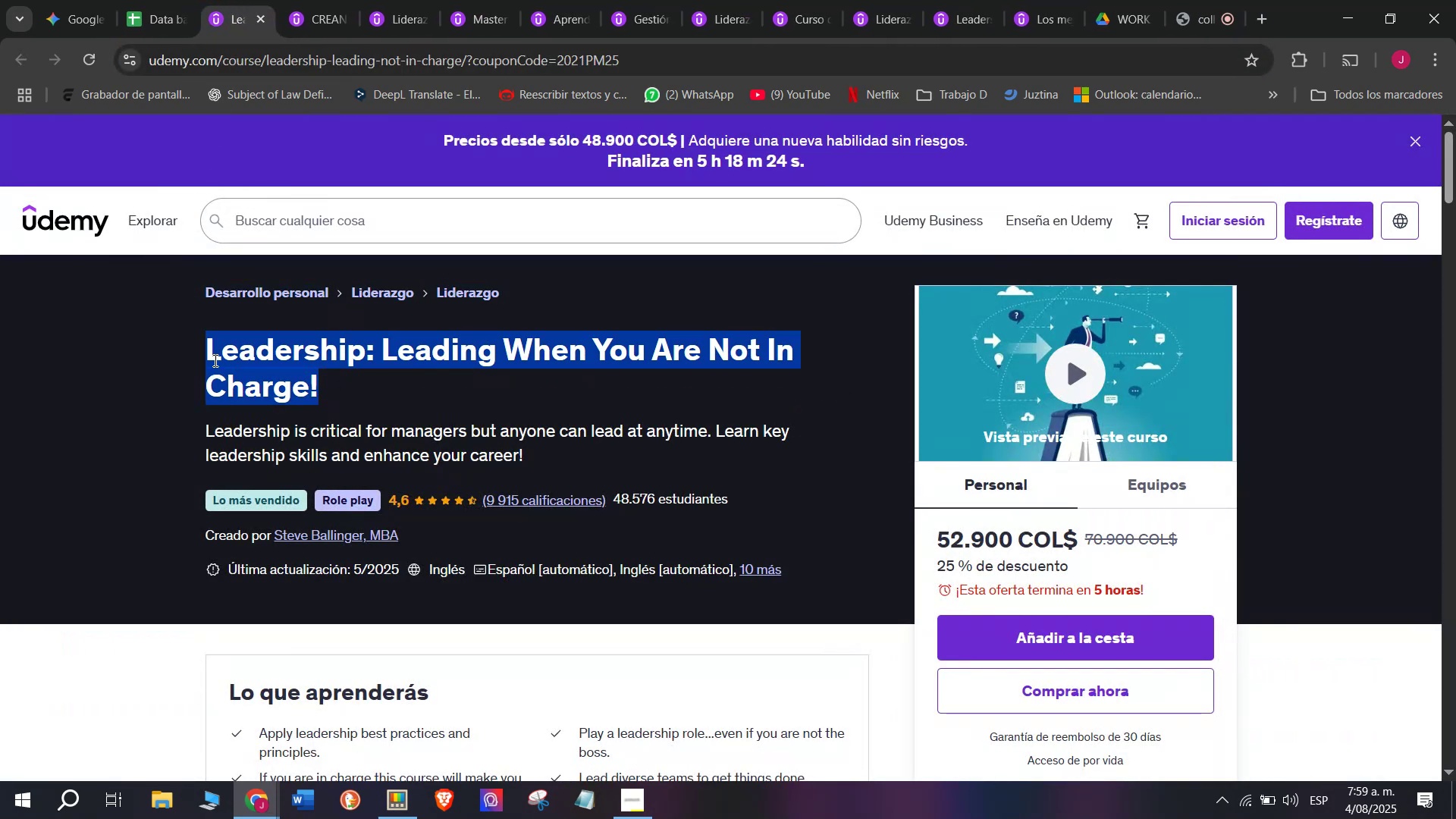 
right_click([214, 360])
 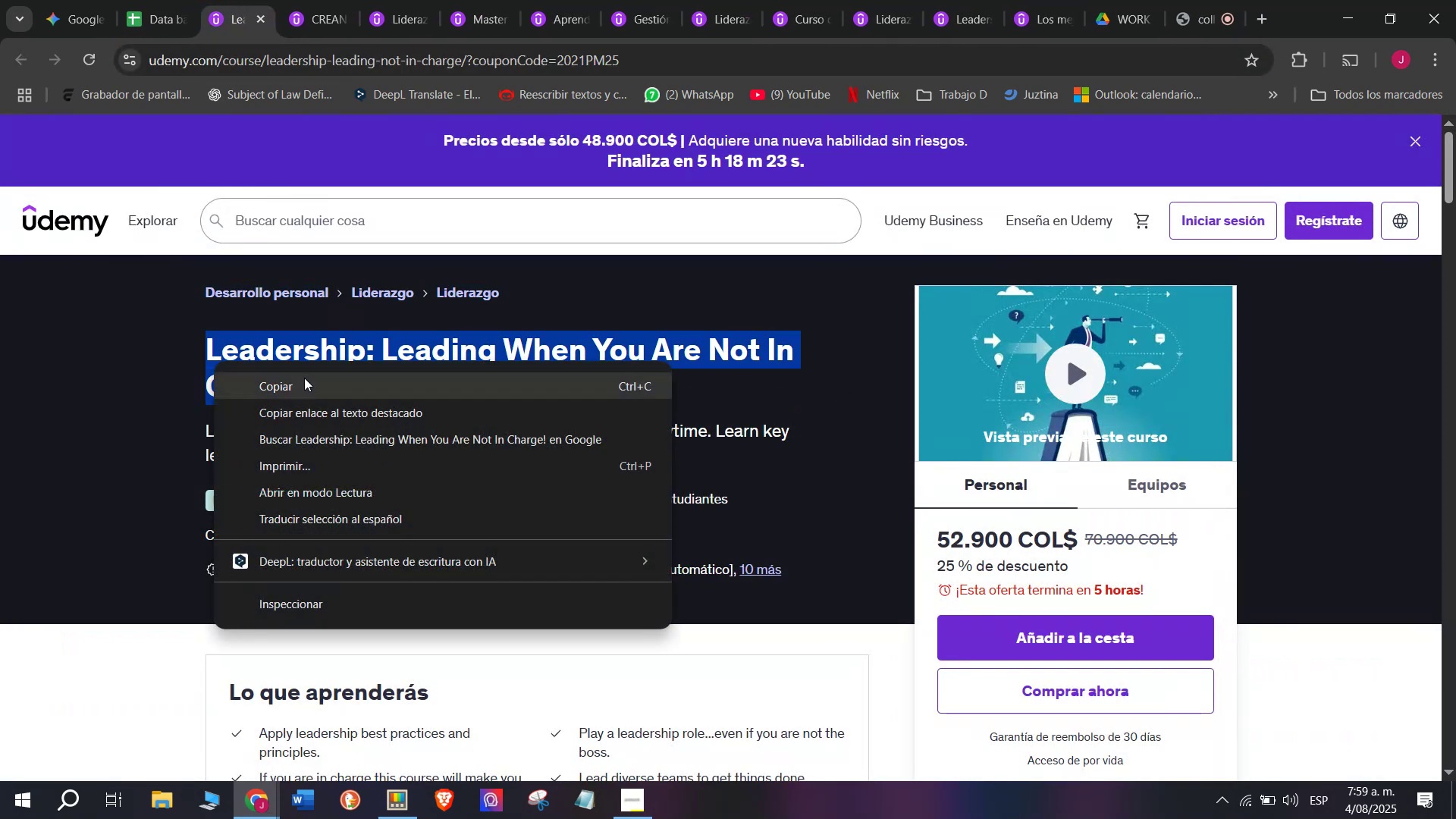 
left_click([309, 384])
 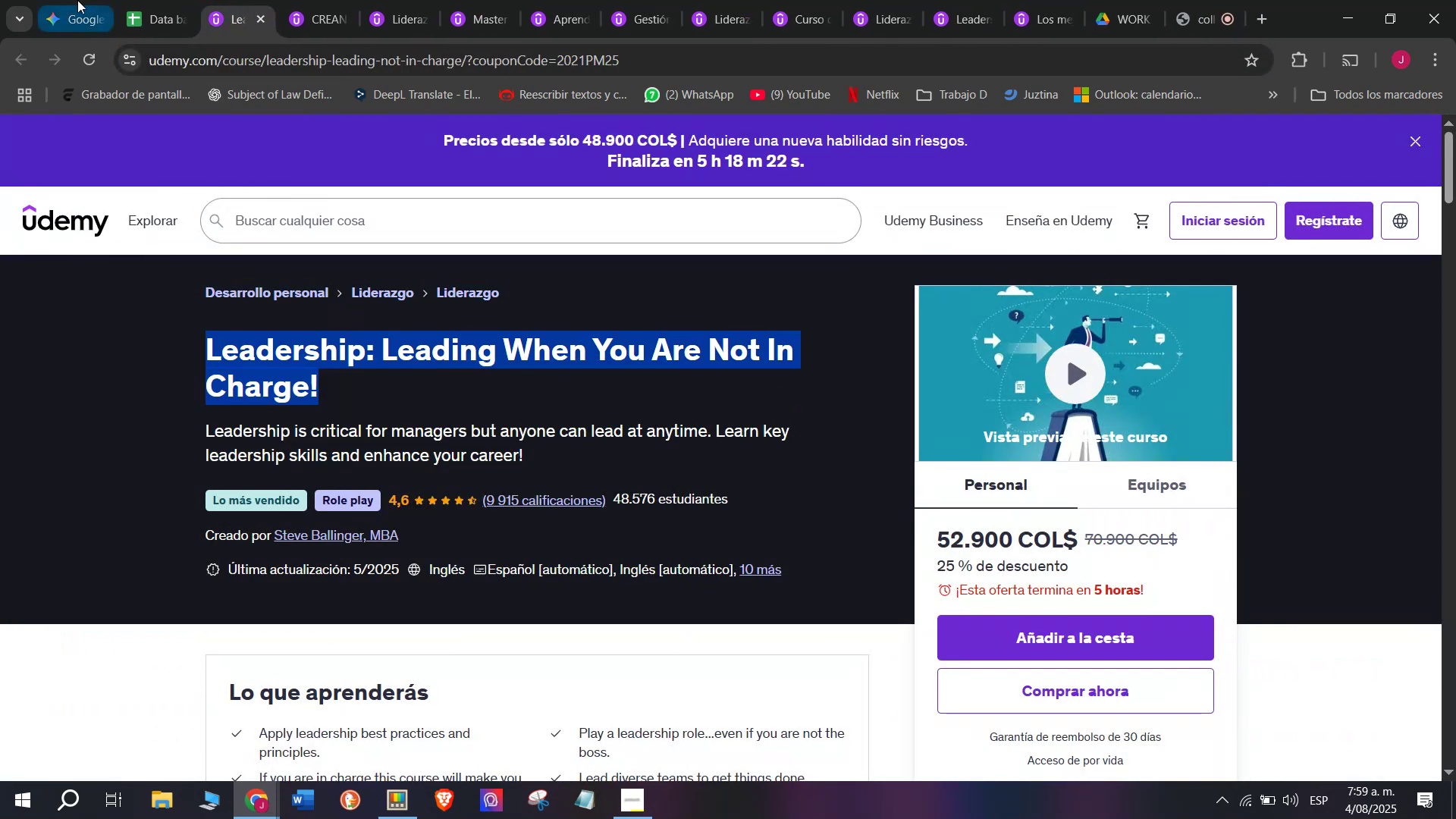 
left_click([127, 0])
 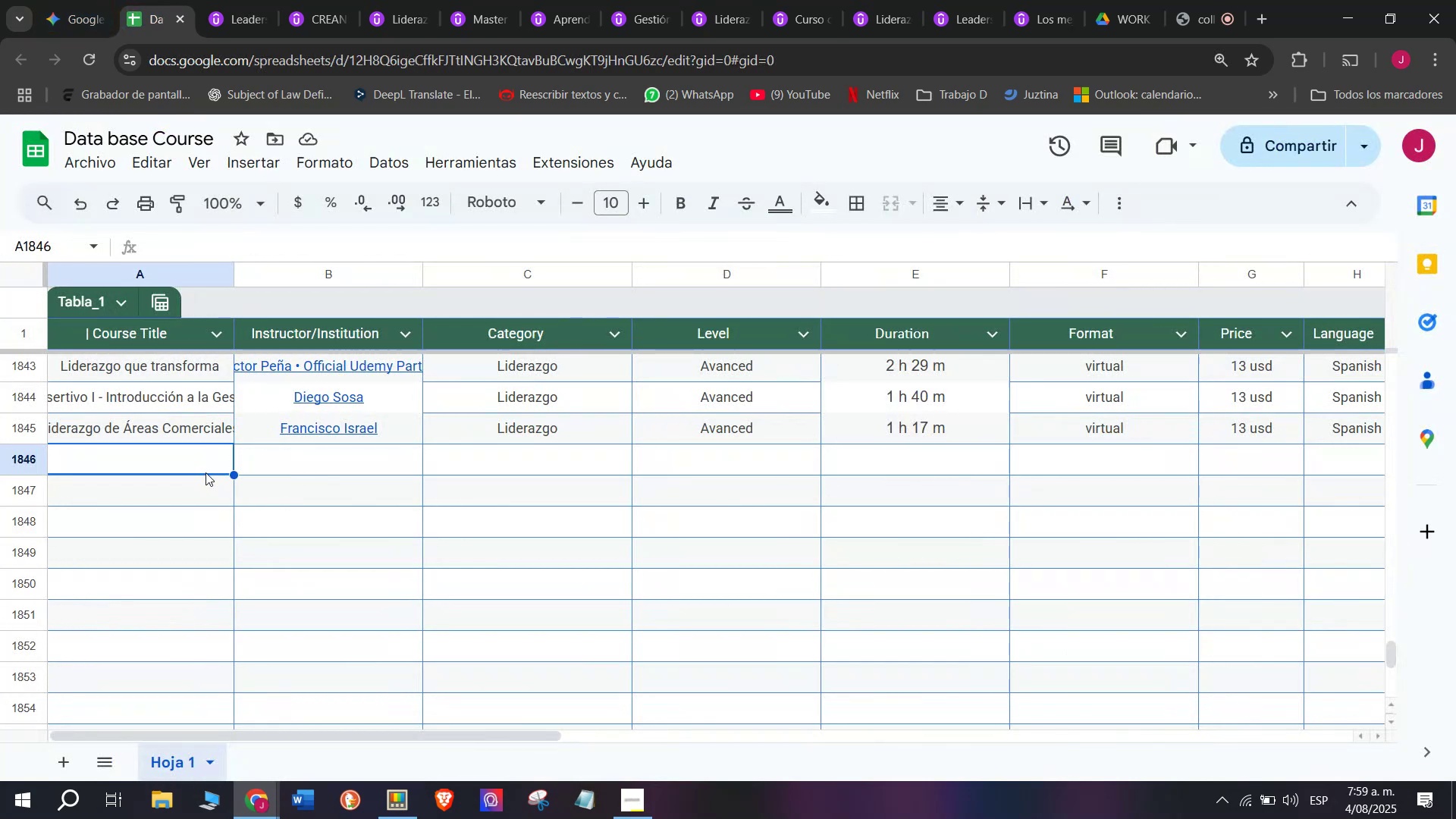 
double_click([202, 469])
 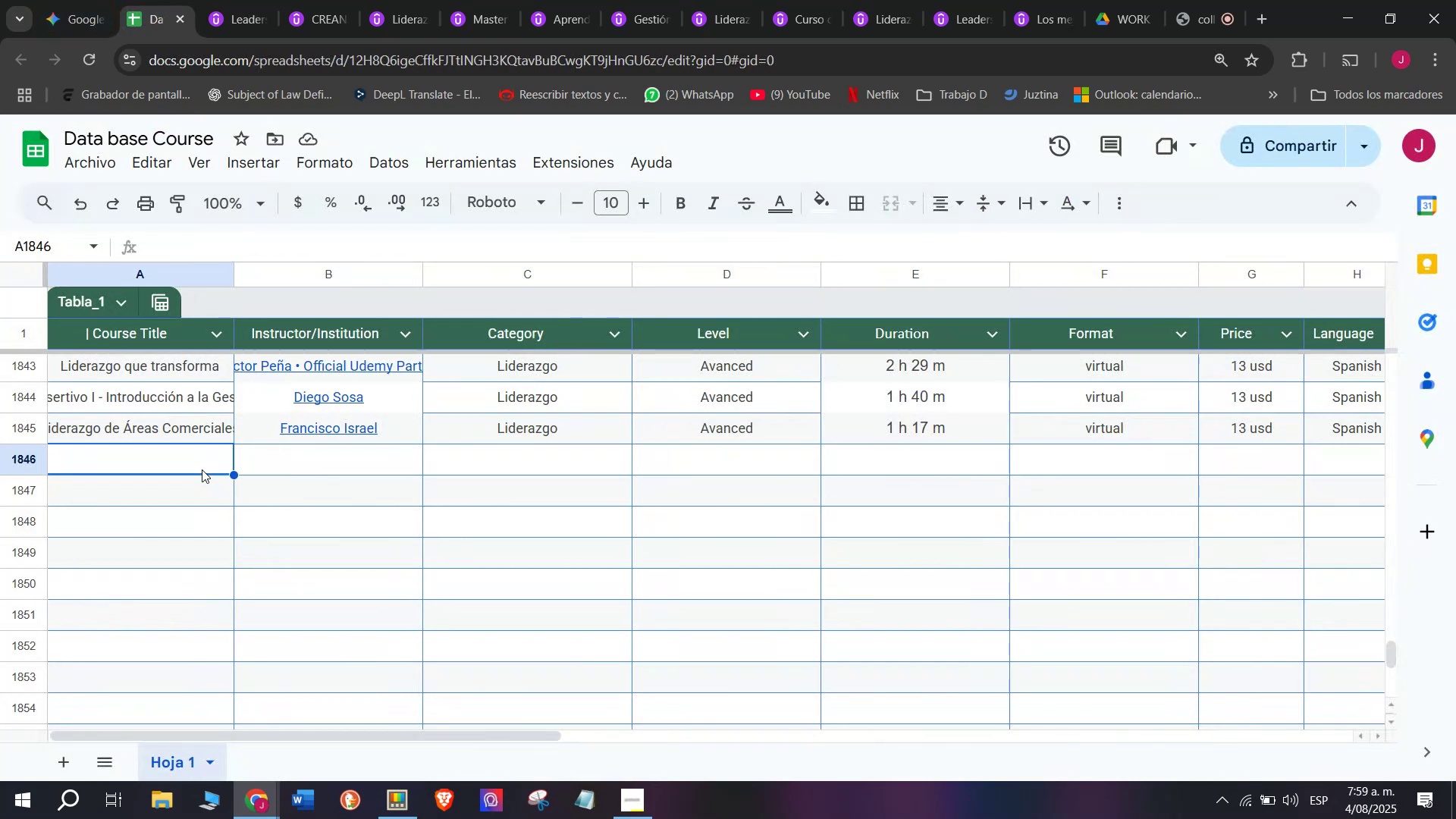 
key(Control+ControlLeft)
 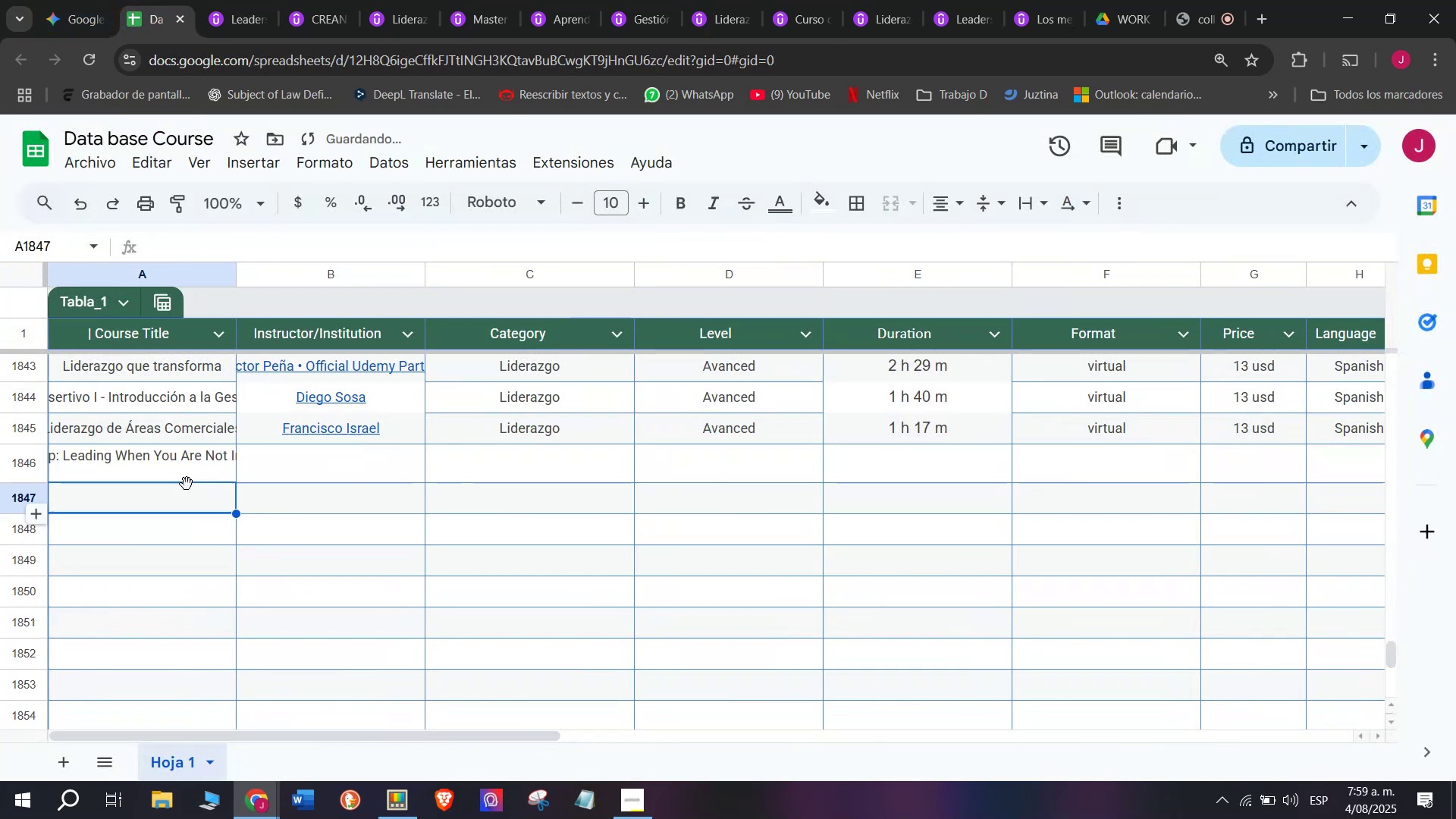 
key(Z)
 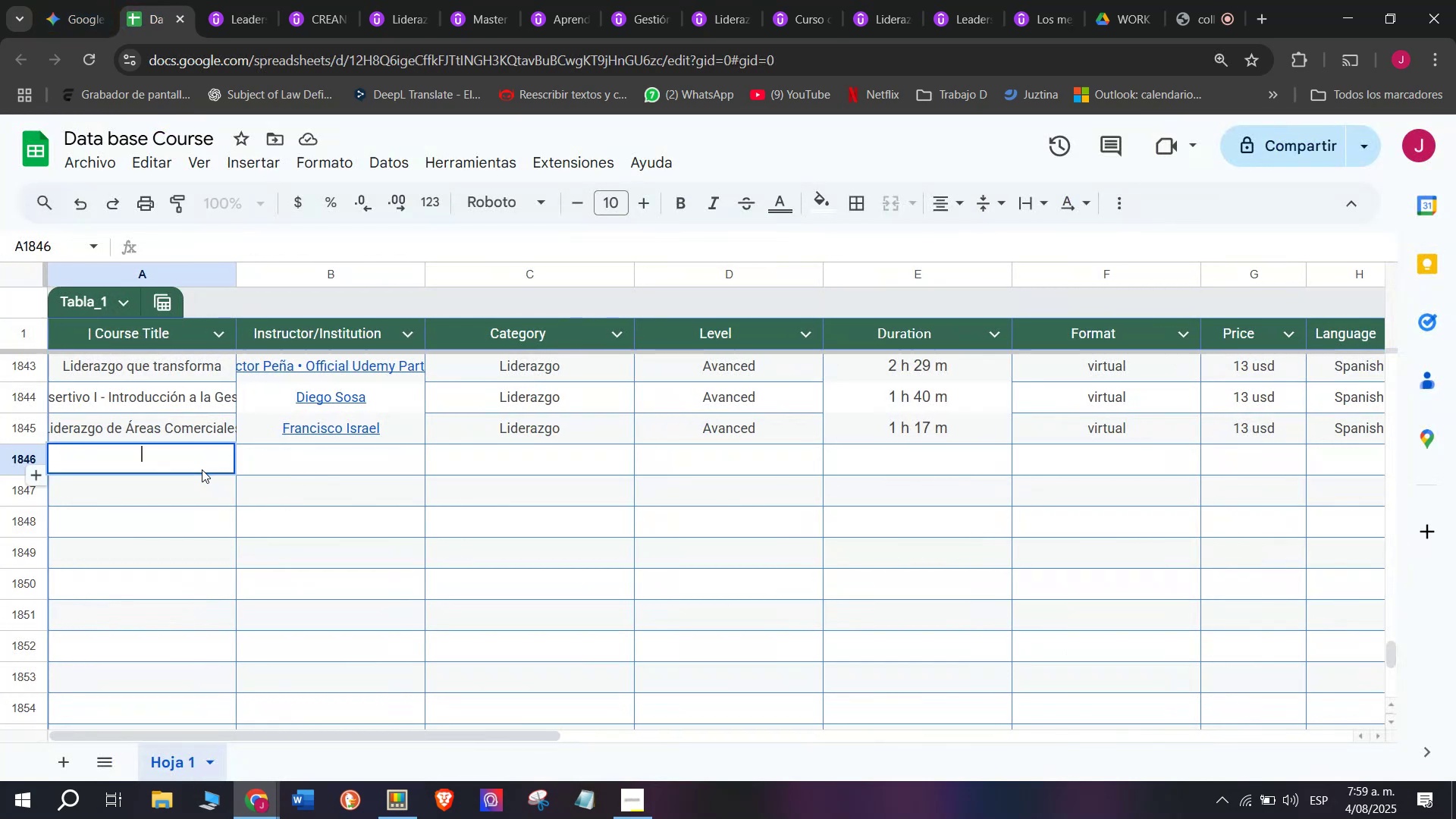 
key(Control+V)
 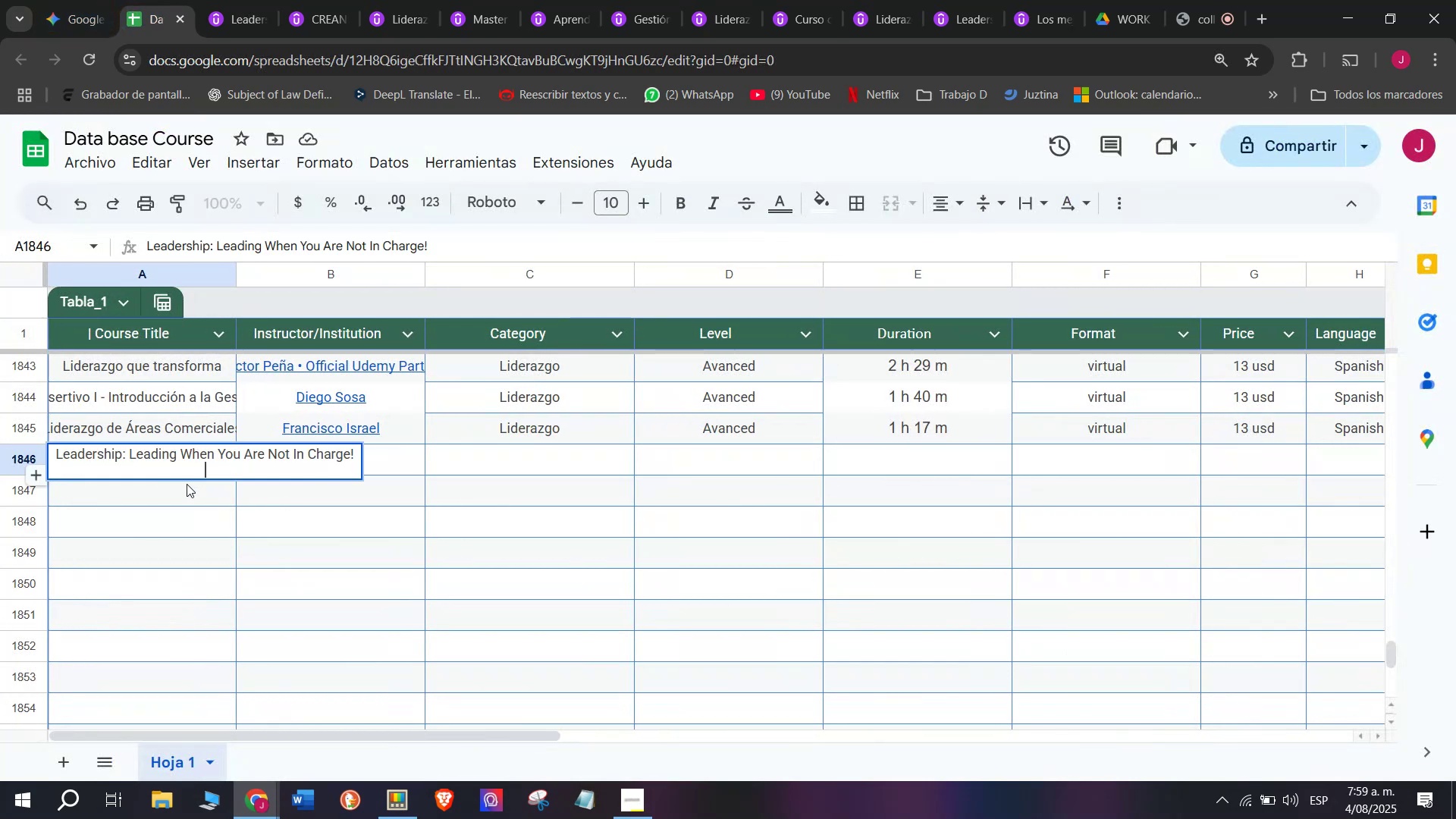 
left_click([187, 484])
 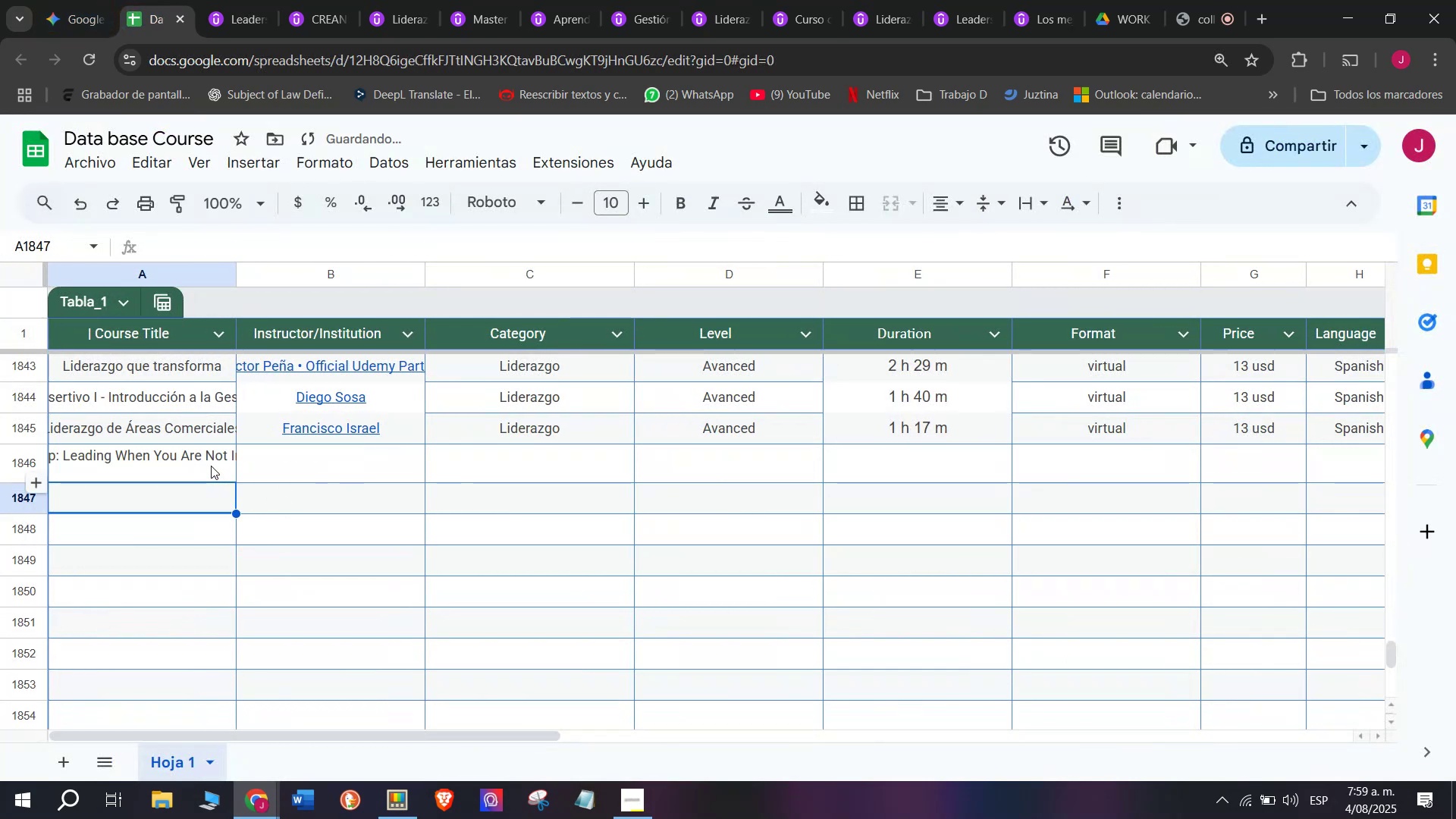 
double_click([211, 464])
 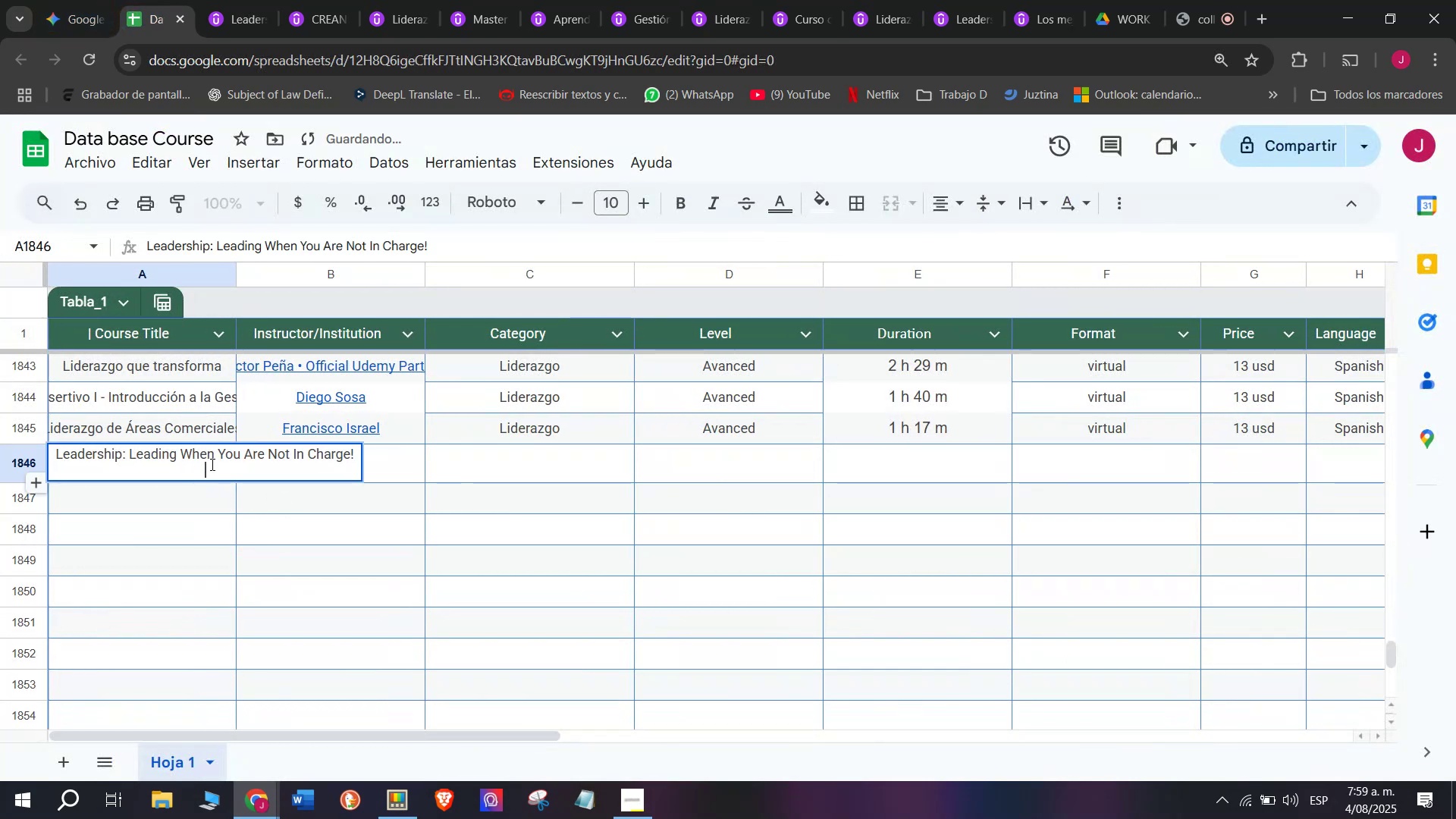 
key(Q)
 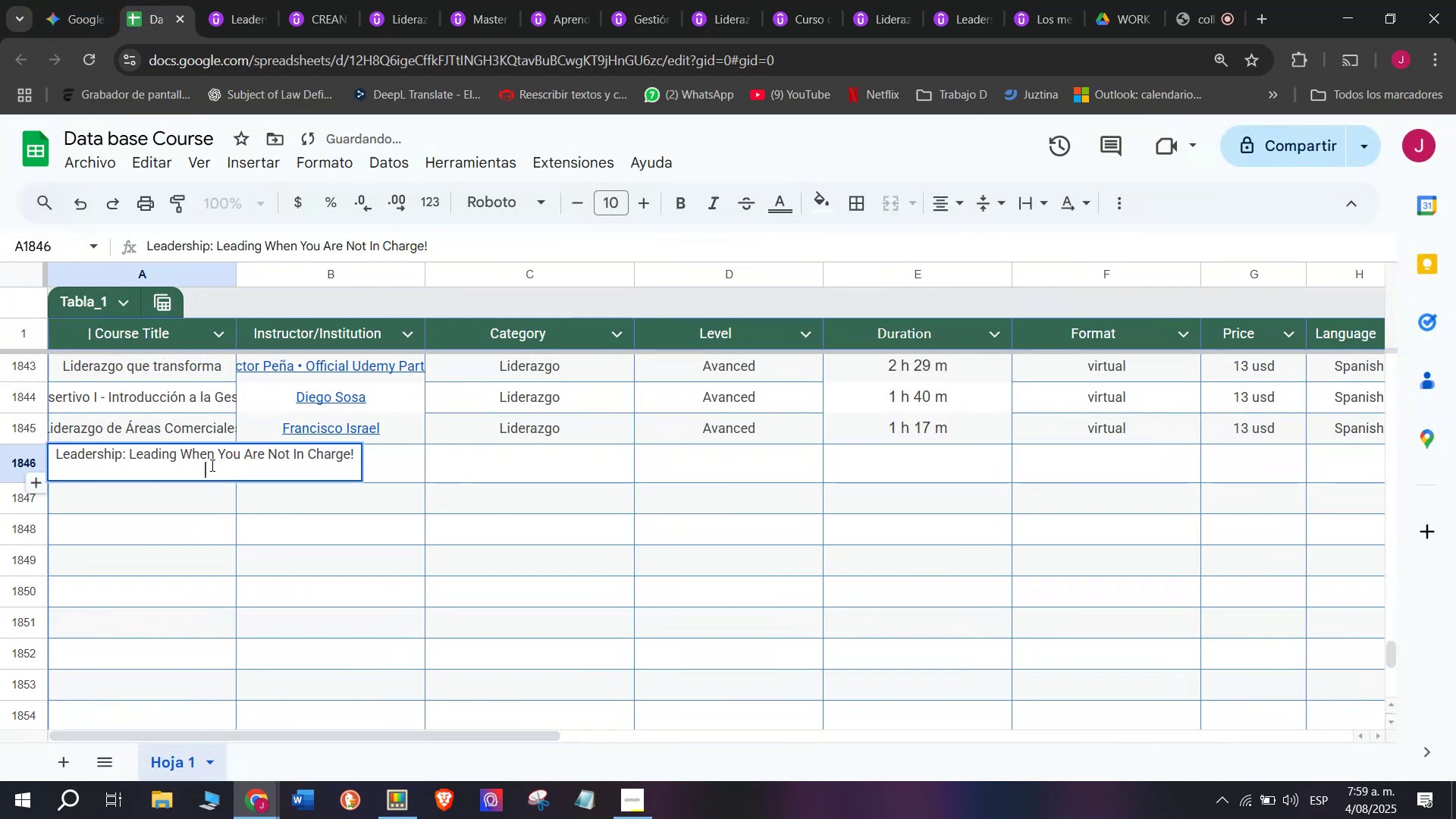 
key(Backspace)
 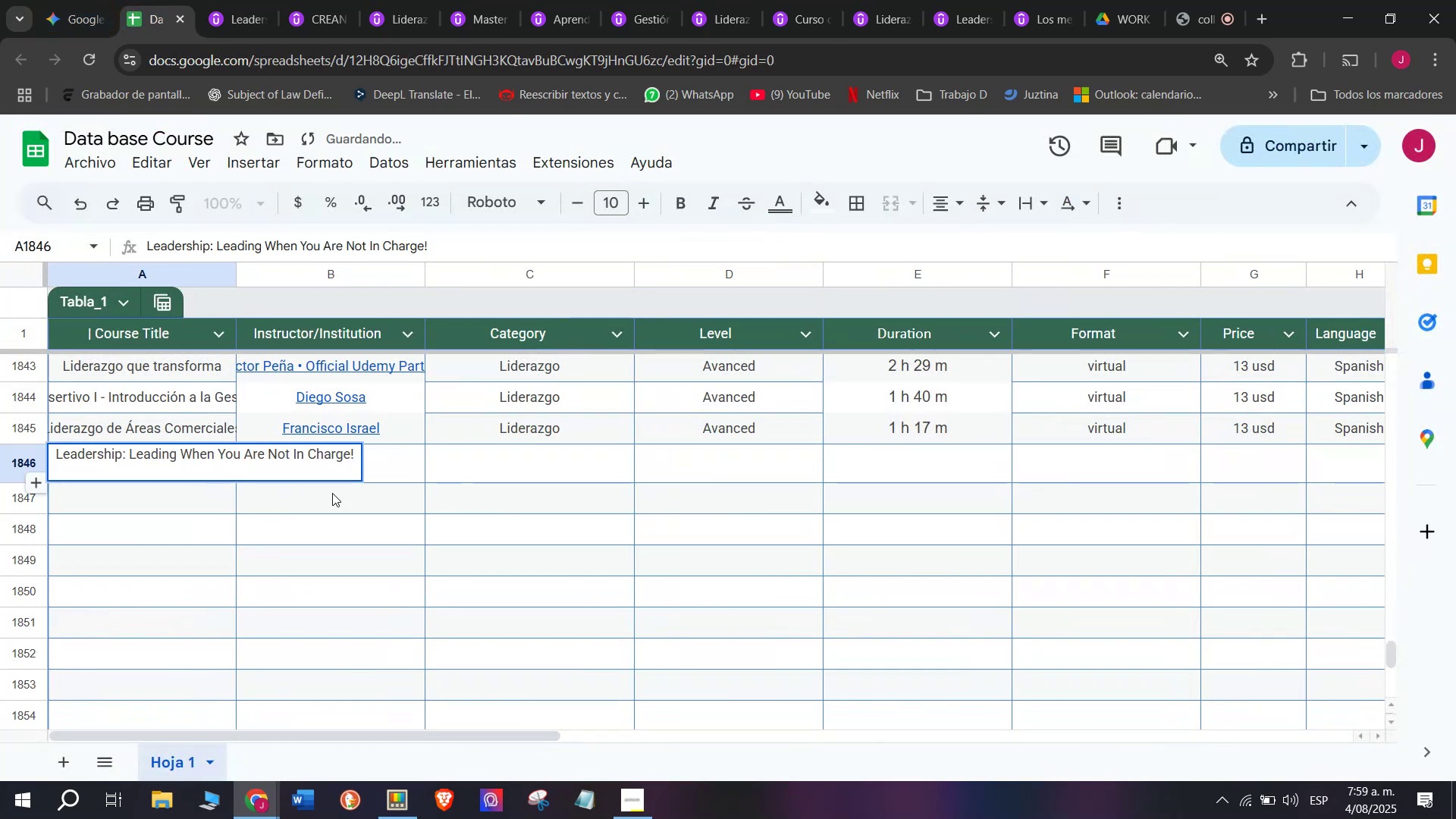 
left_click([351, 505])
 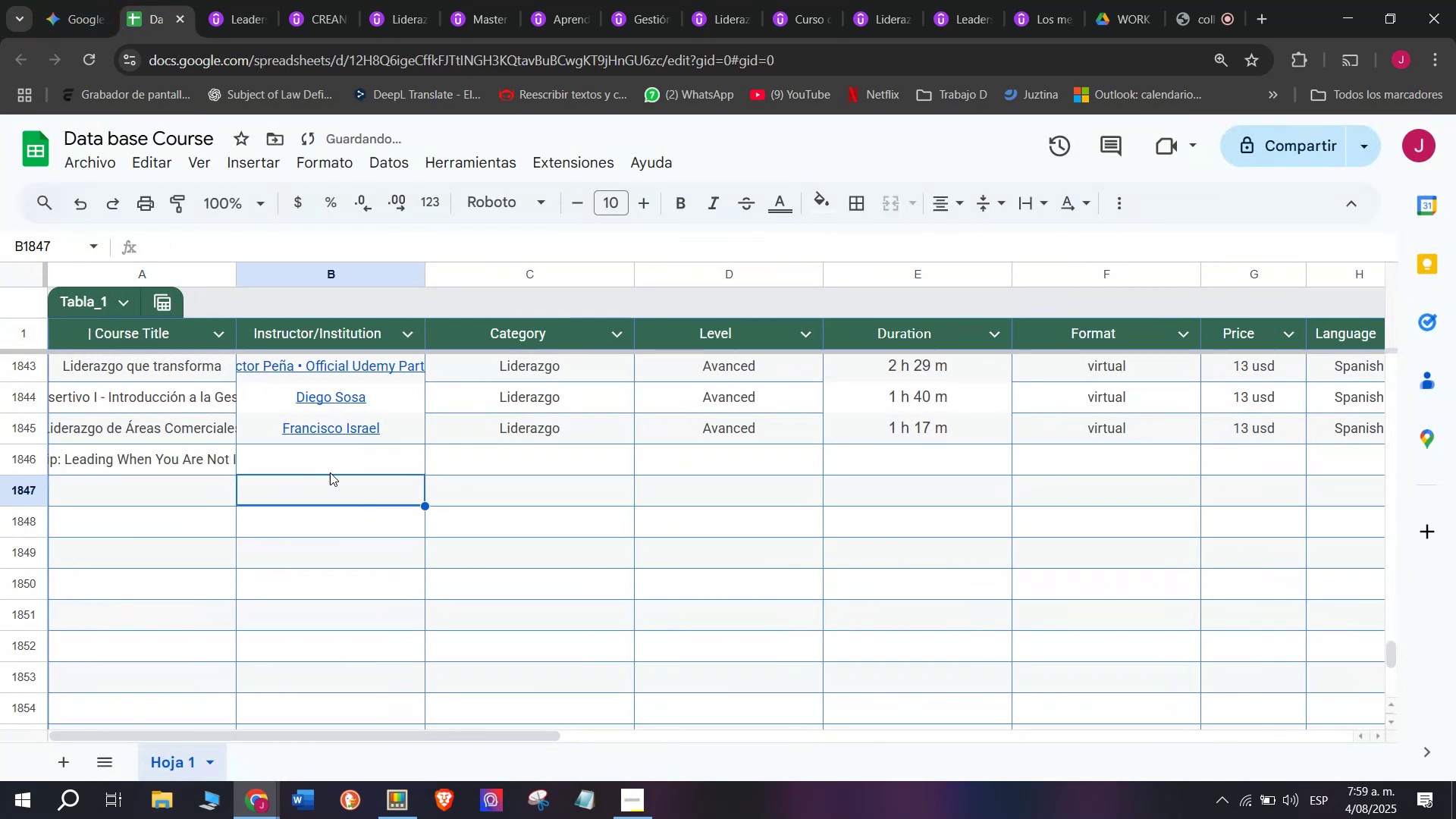 
left_click([328, 466])
 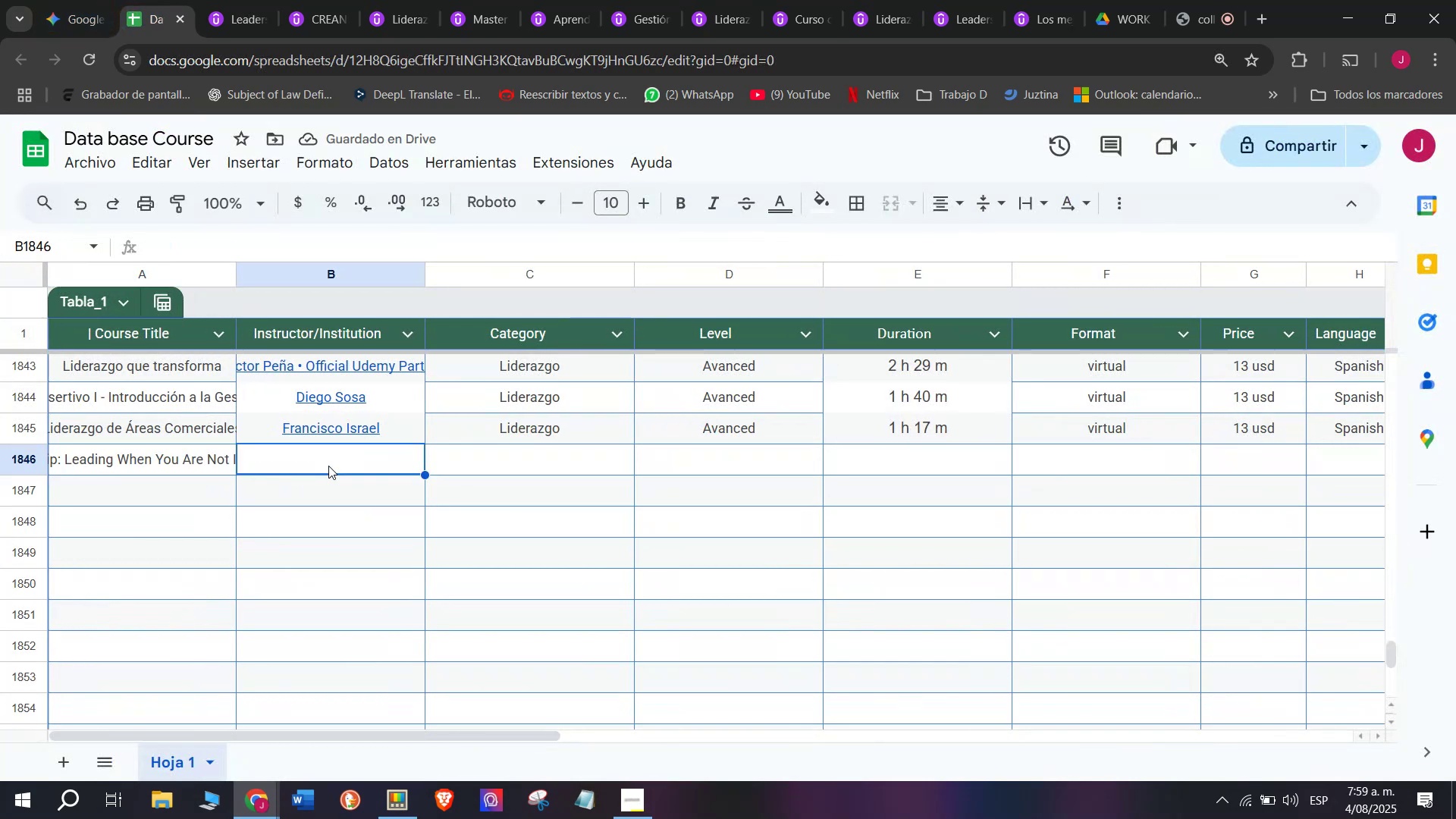 
left_click([235, 0])
 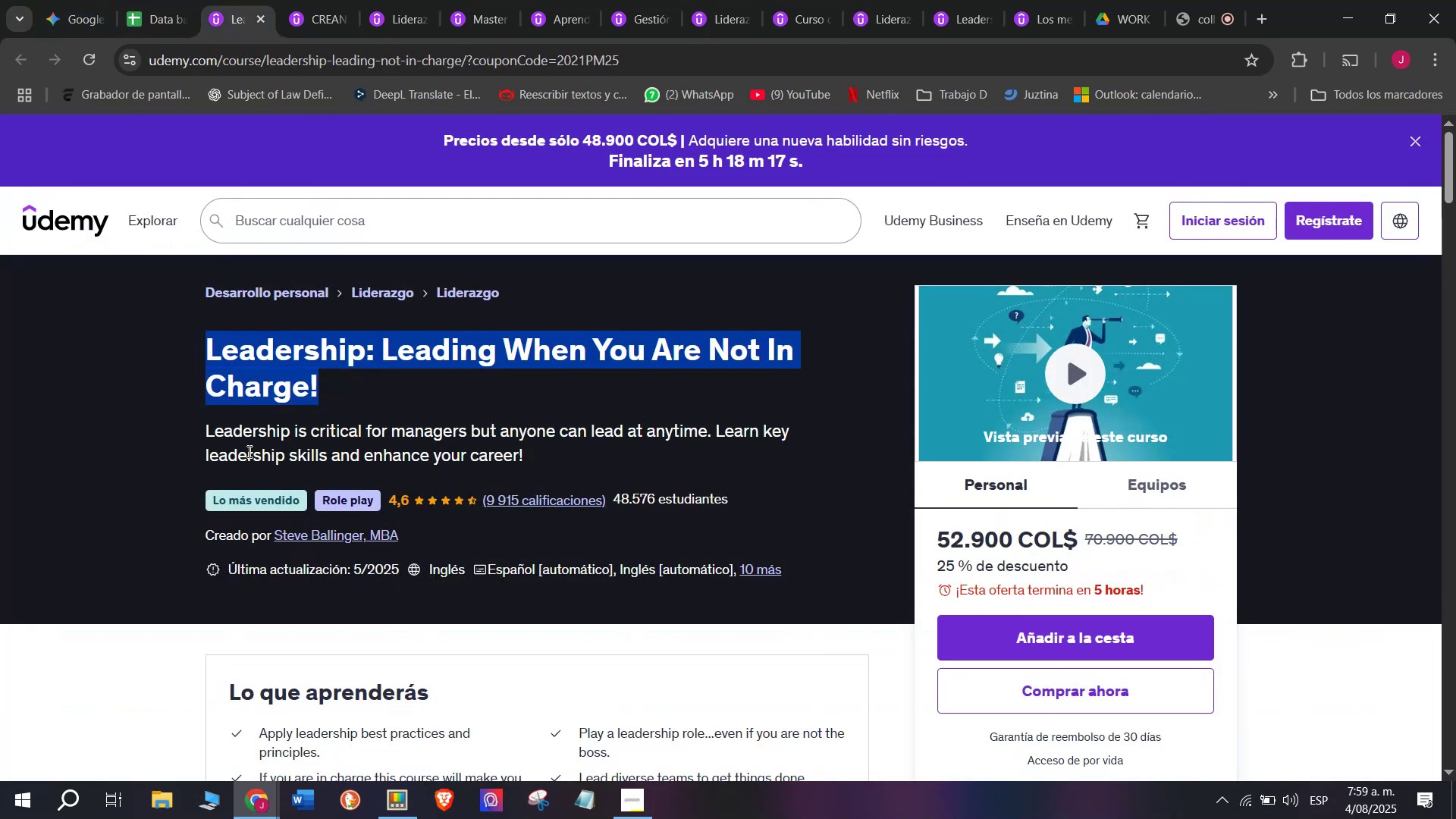 
left_click([149, 0])
 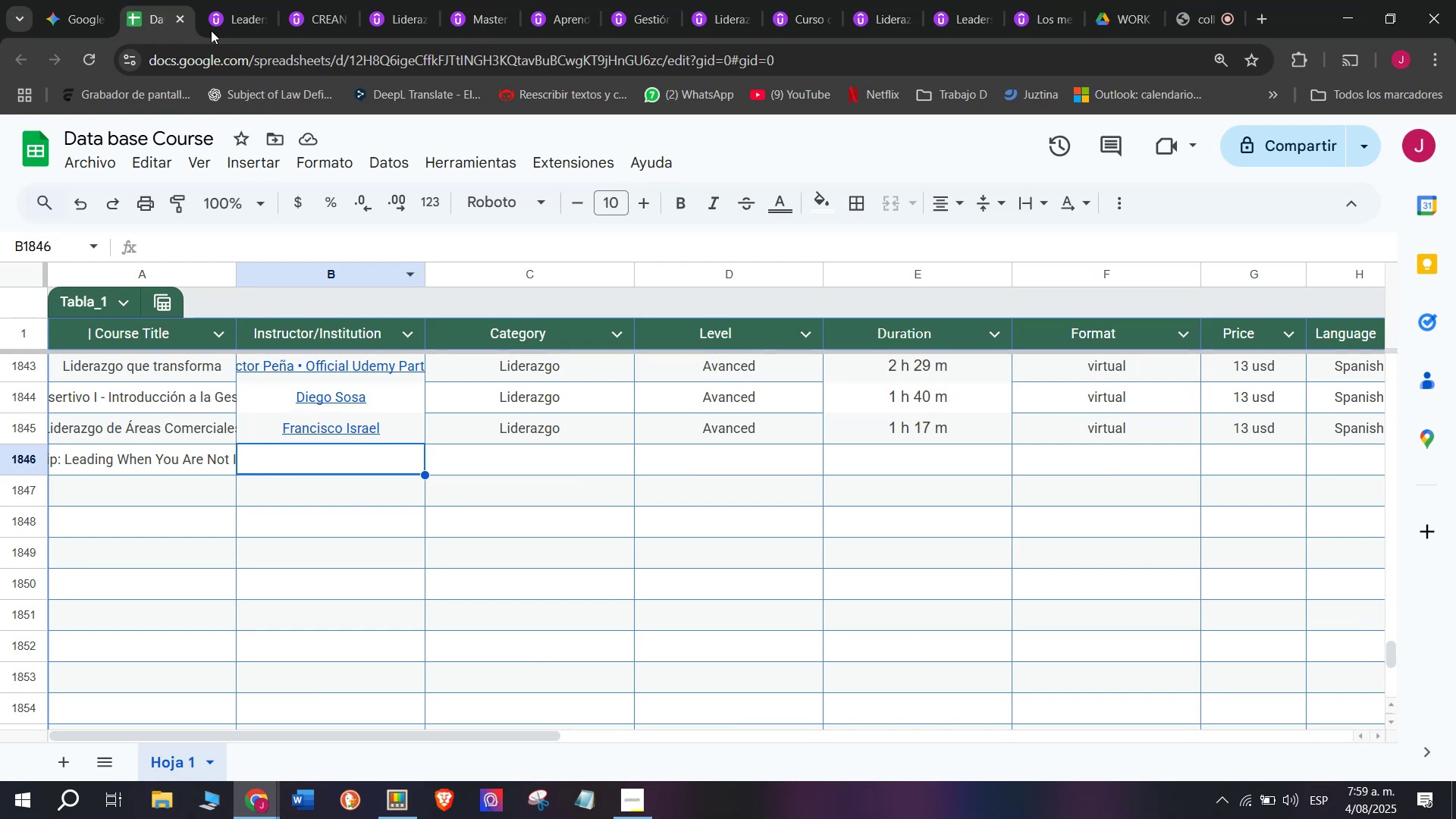 
left_click([234, 0])
 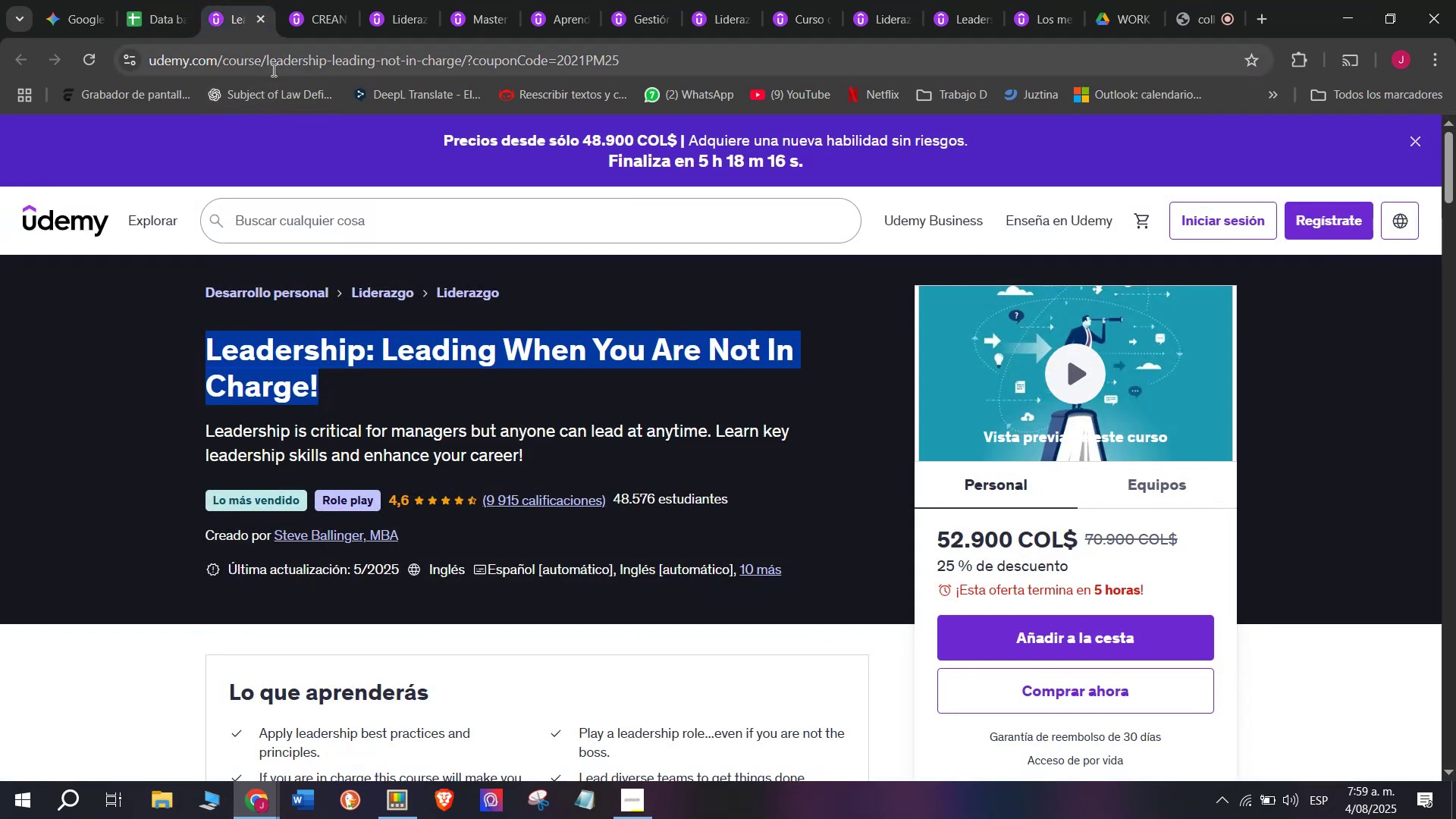 
double_click([272, 69])
 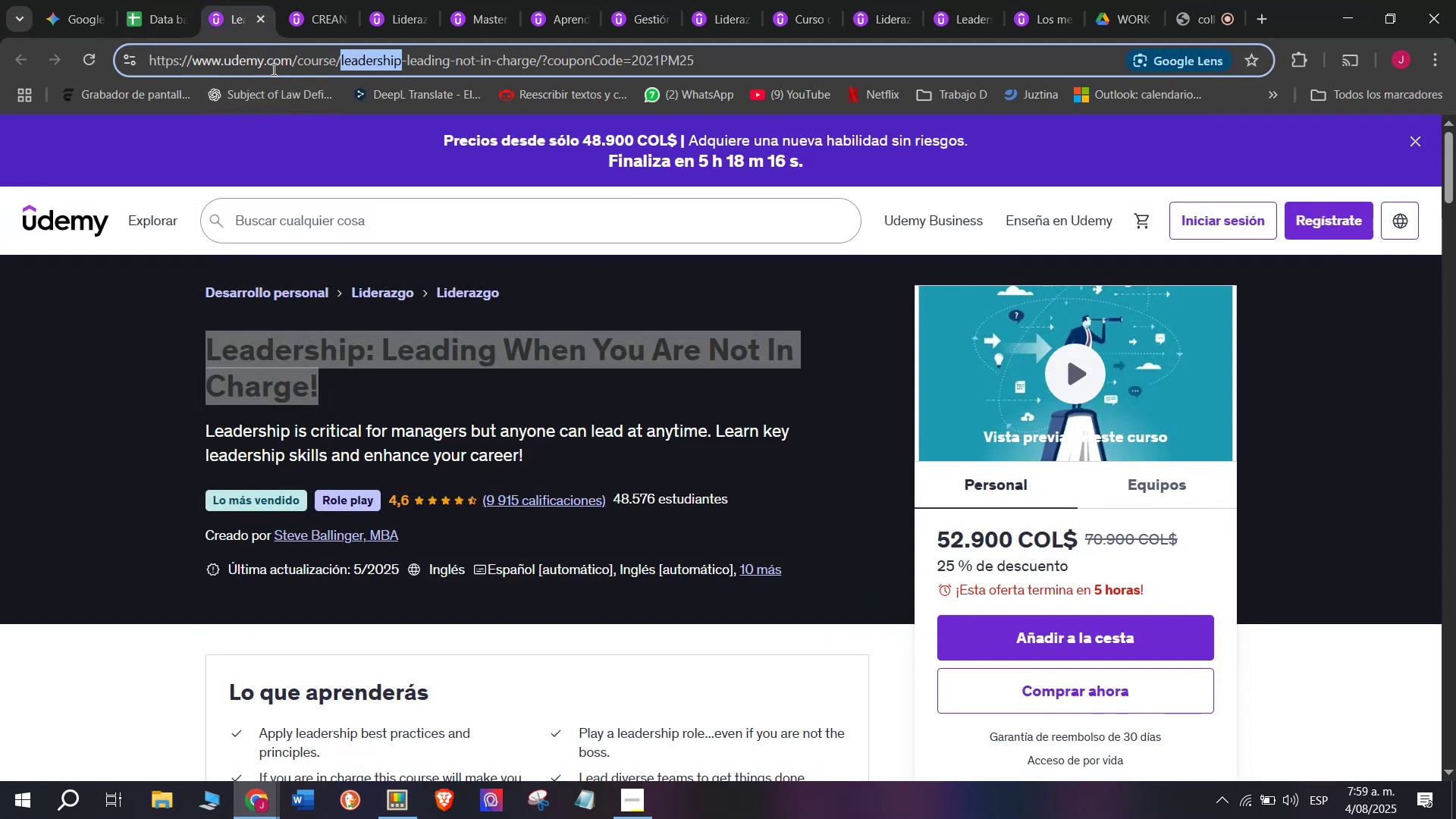 
triple_click([272, 69])
 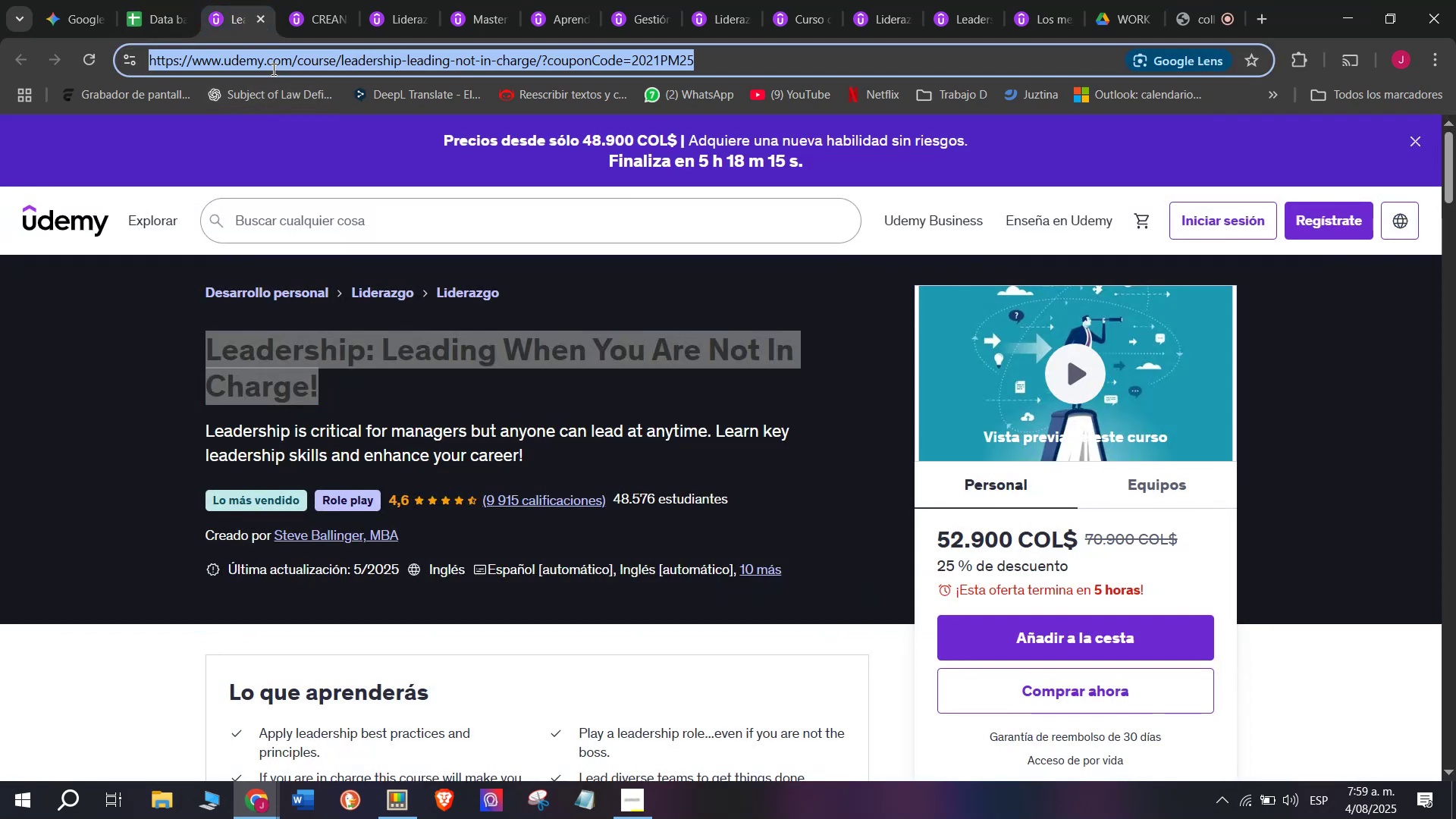 
key(Break)
 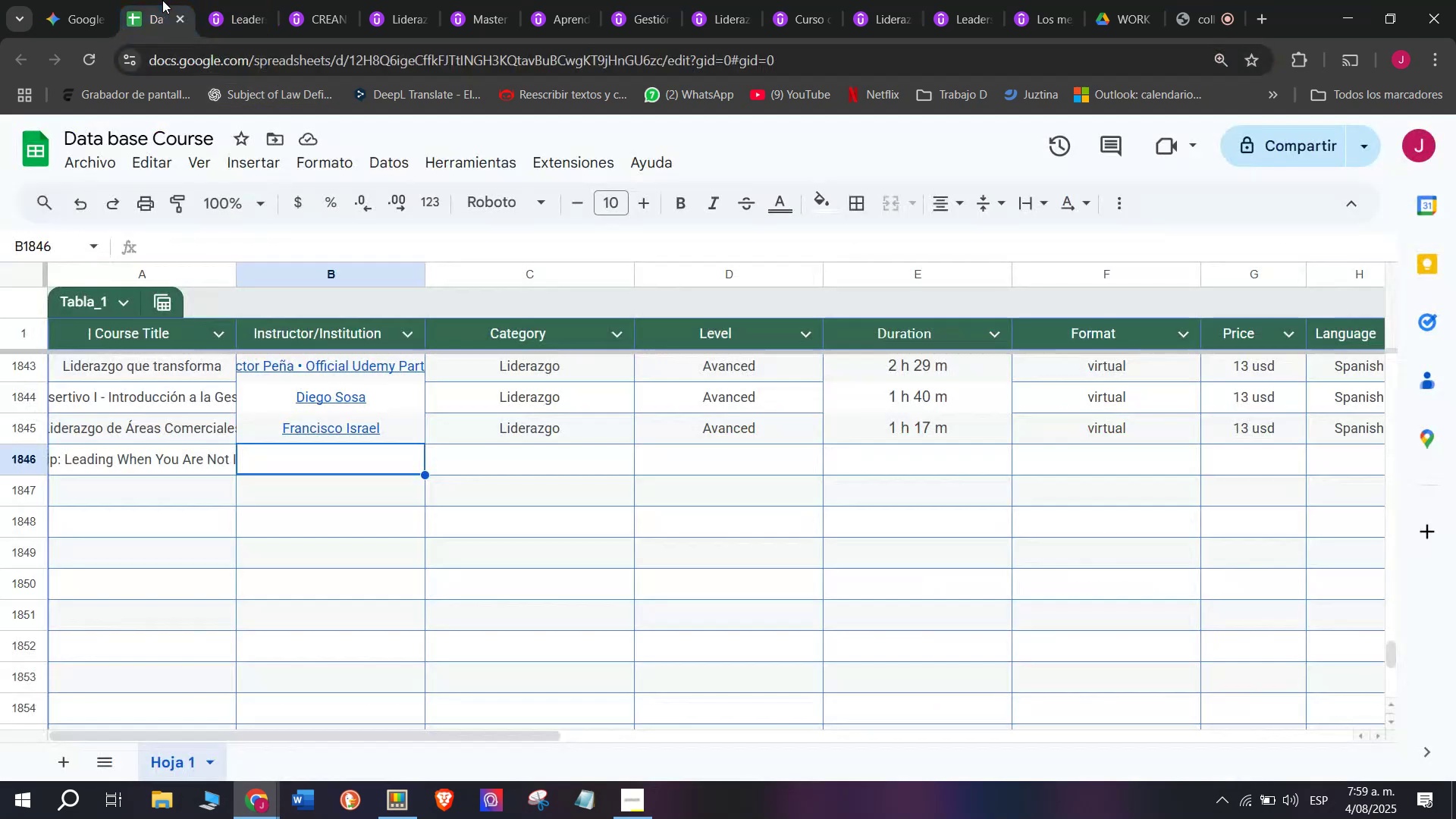 
key(Control+ControlLeft)
 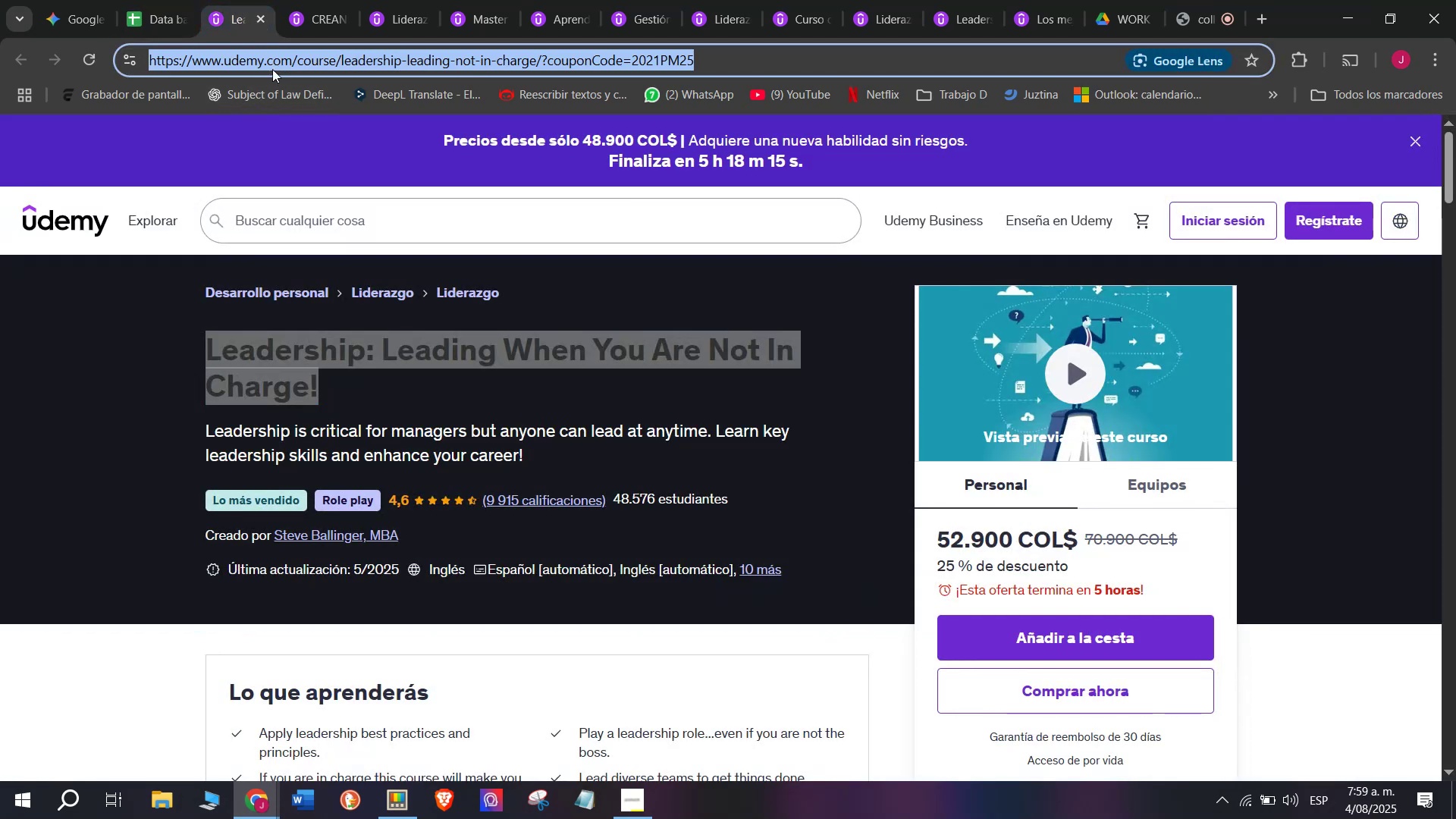 
key(Control+C)
 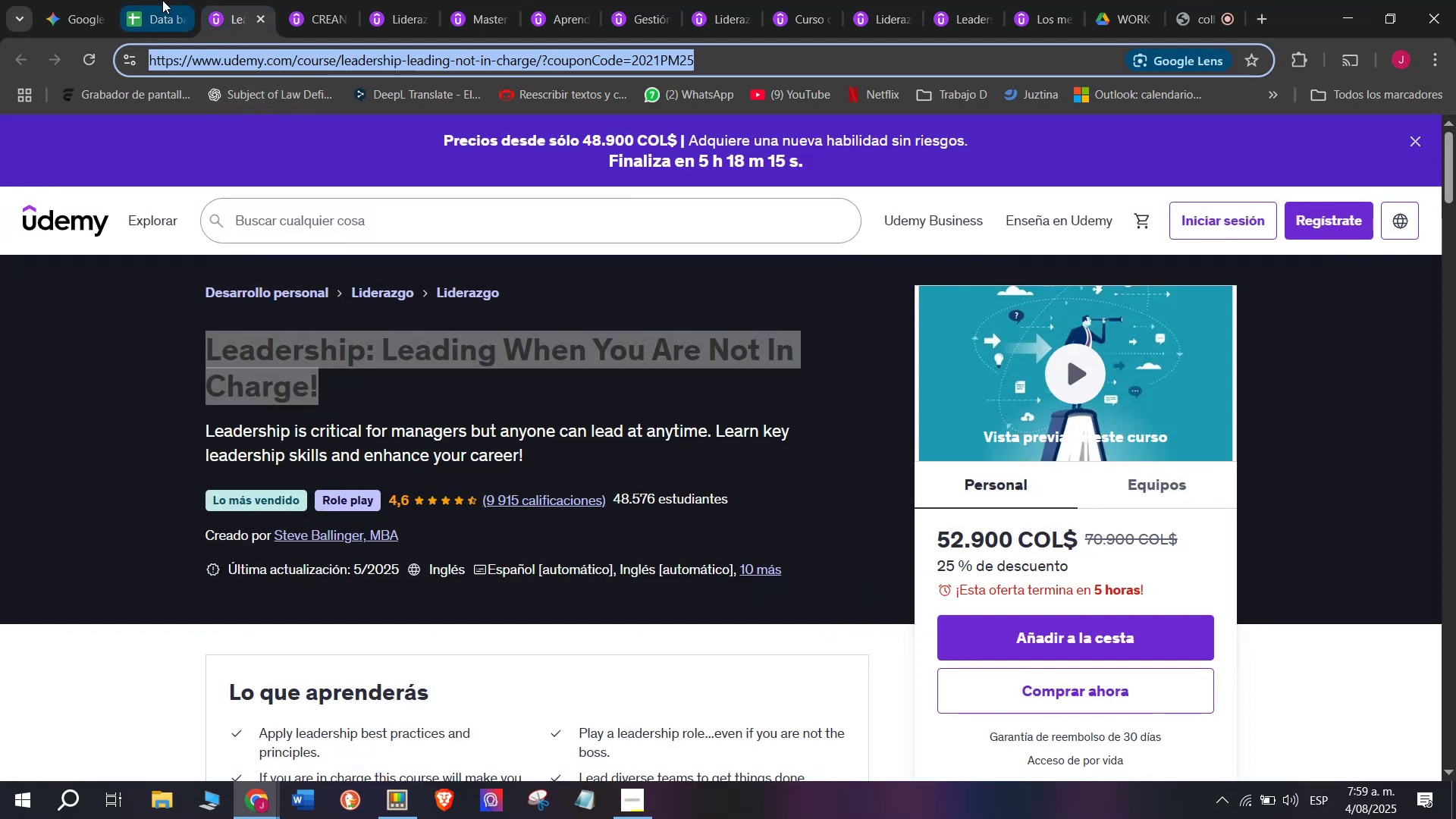 
triple_click([162, 0])
 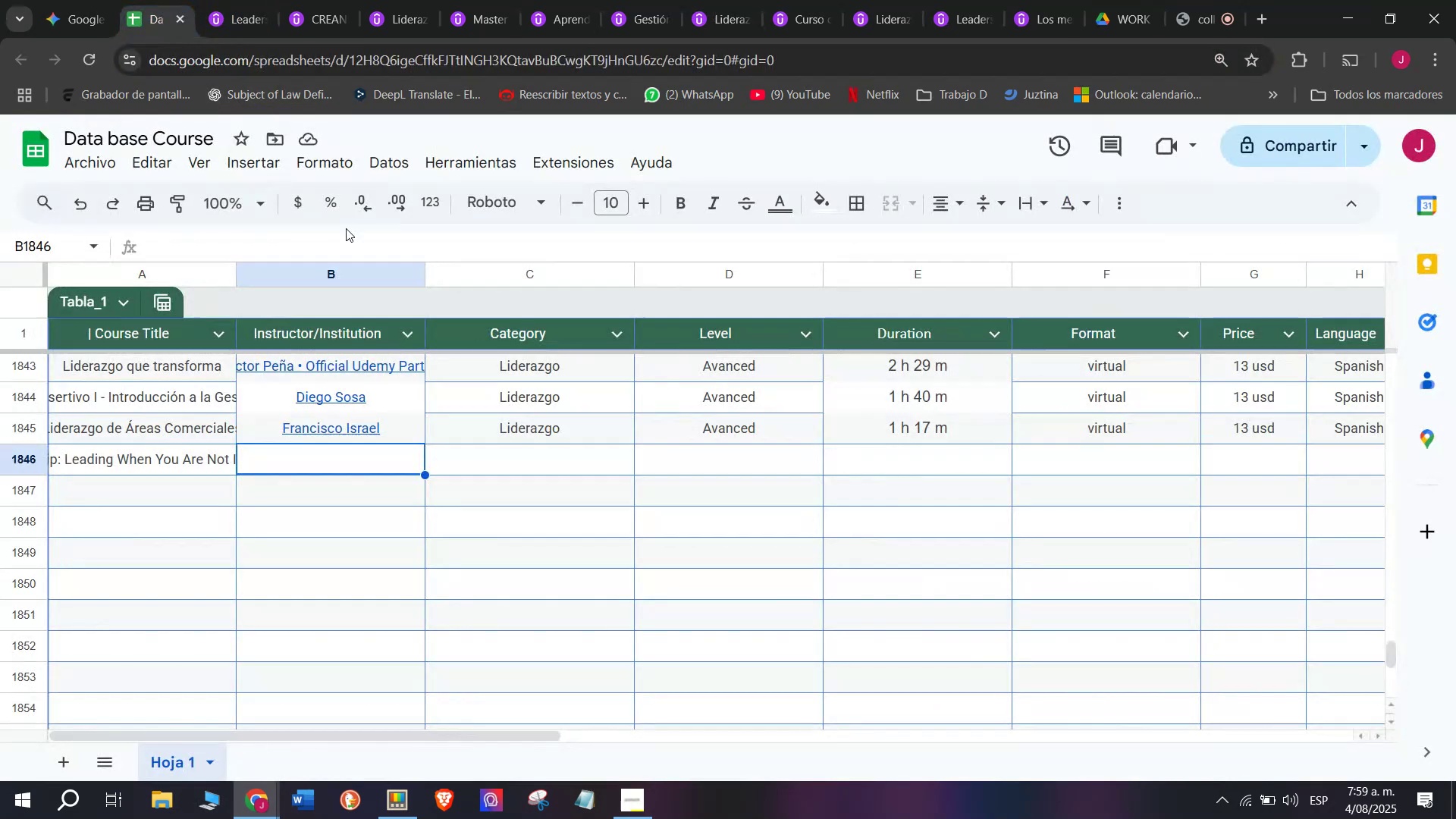 
key(Control+ControlLeft)
 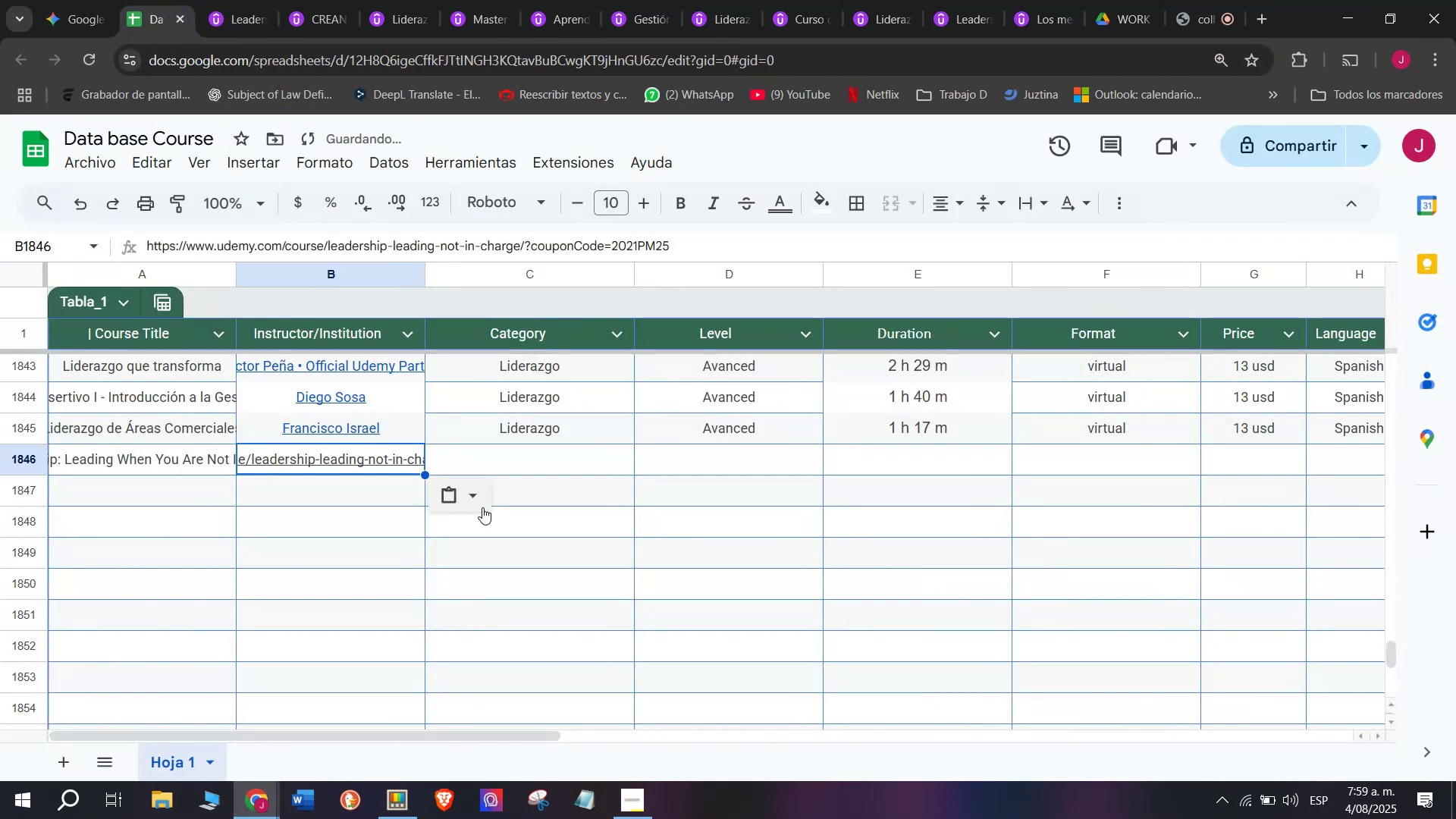 
key(Z)
 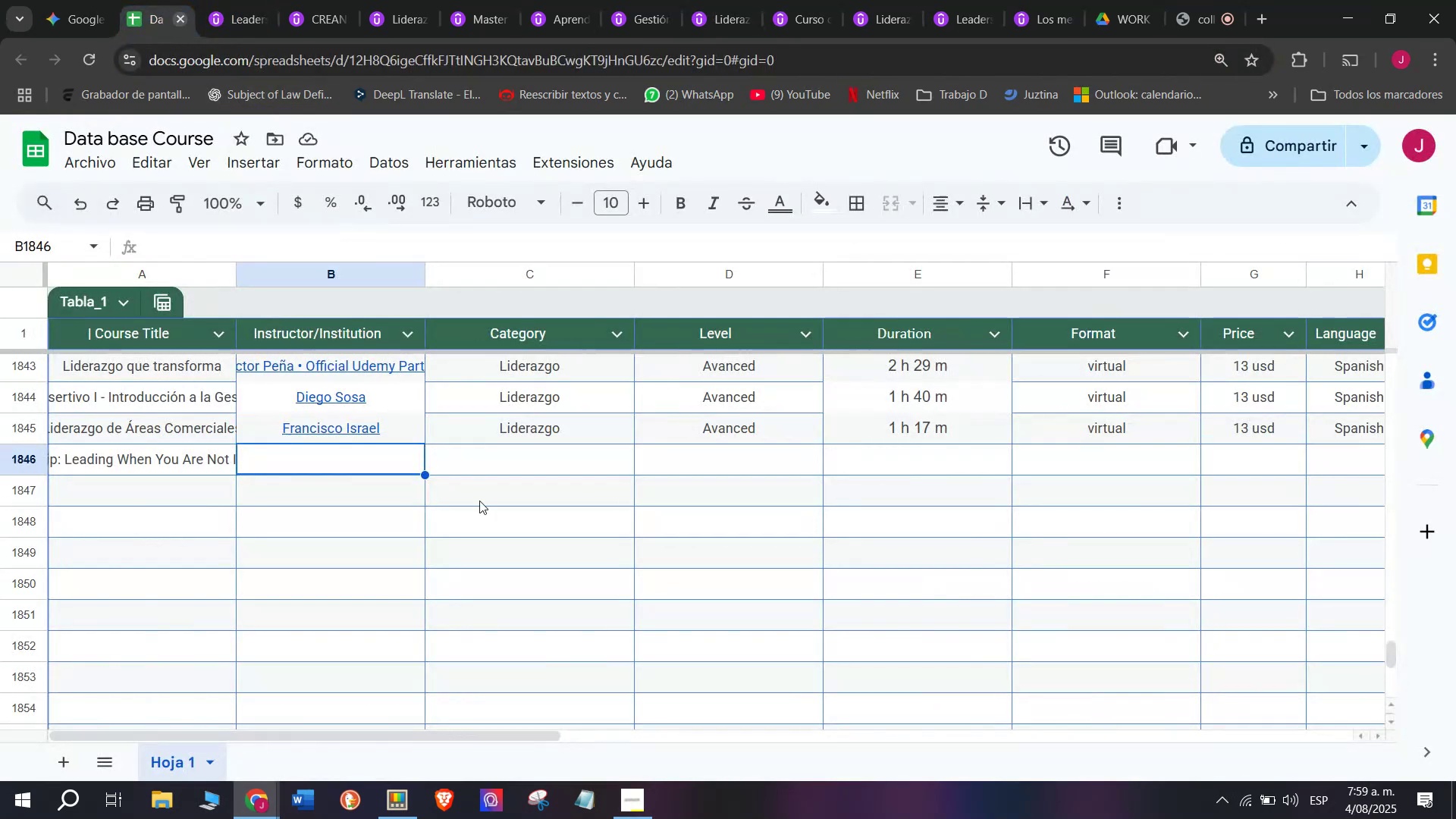 
key(Control+V)
 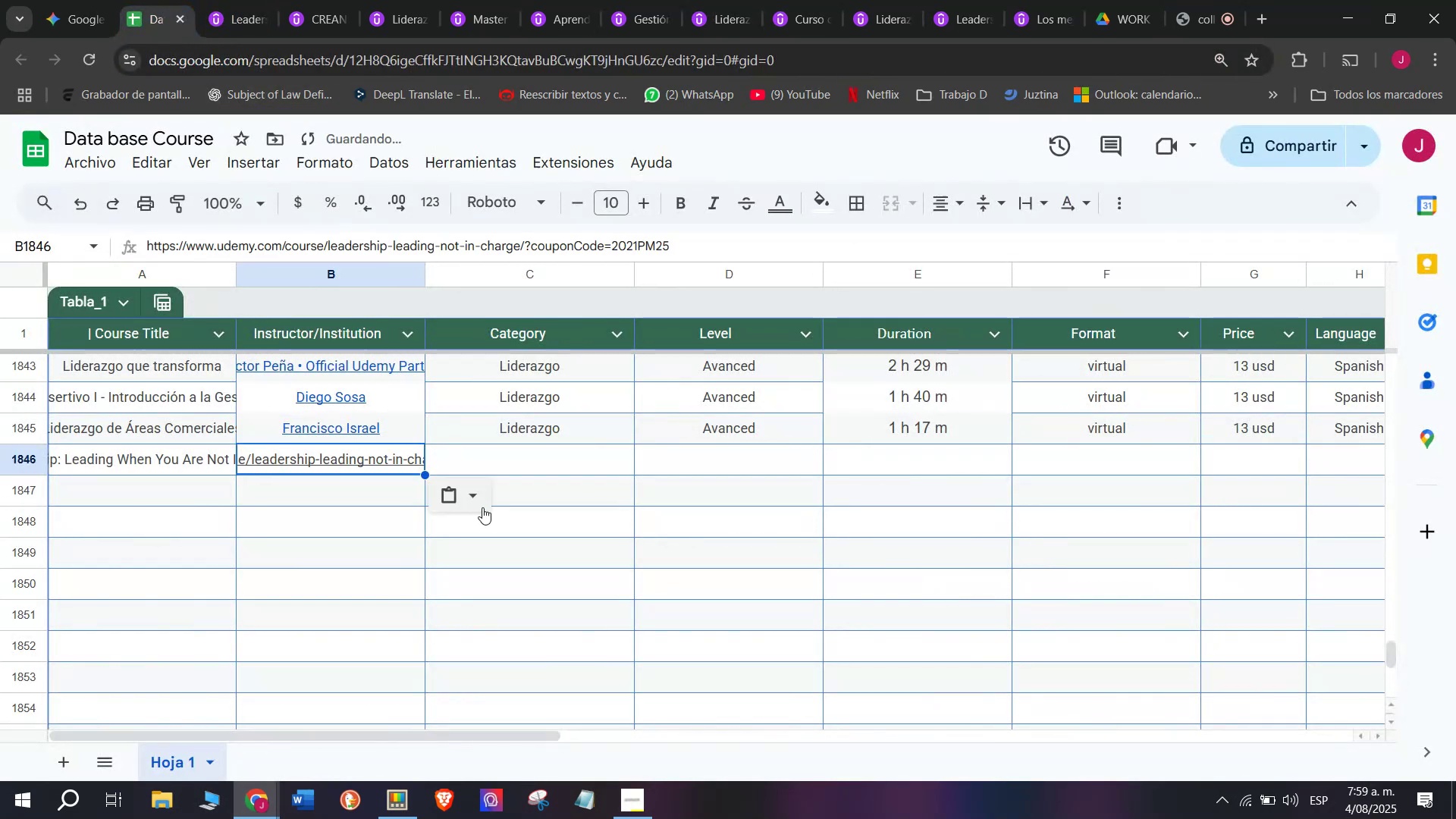 
key(Shift+ShiftLeft)
 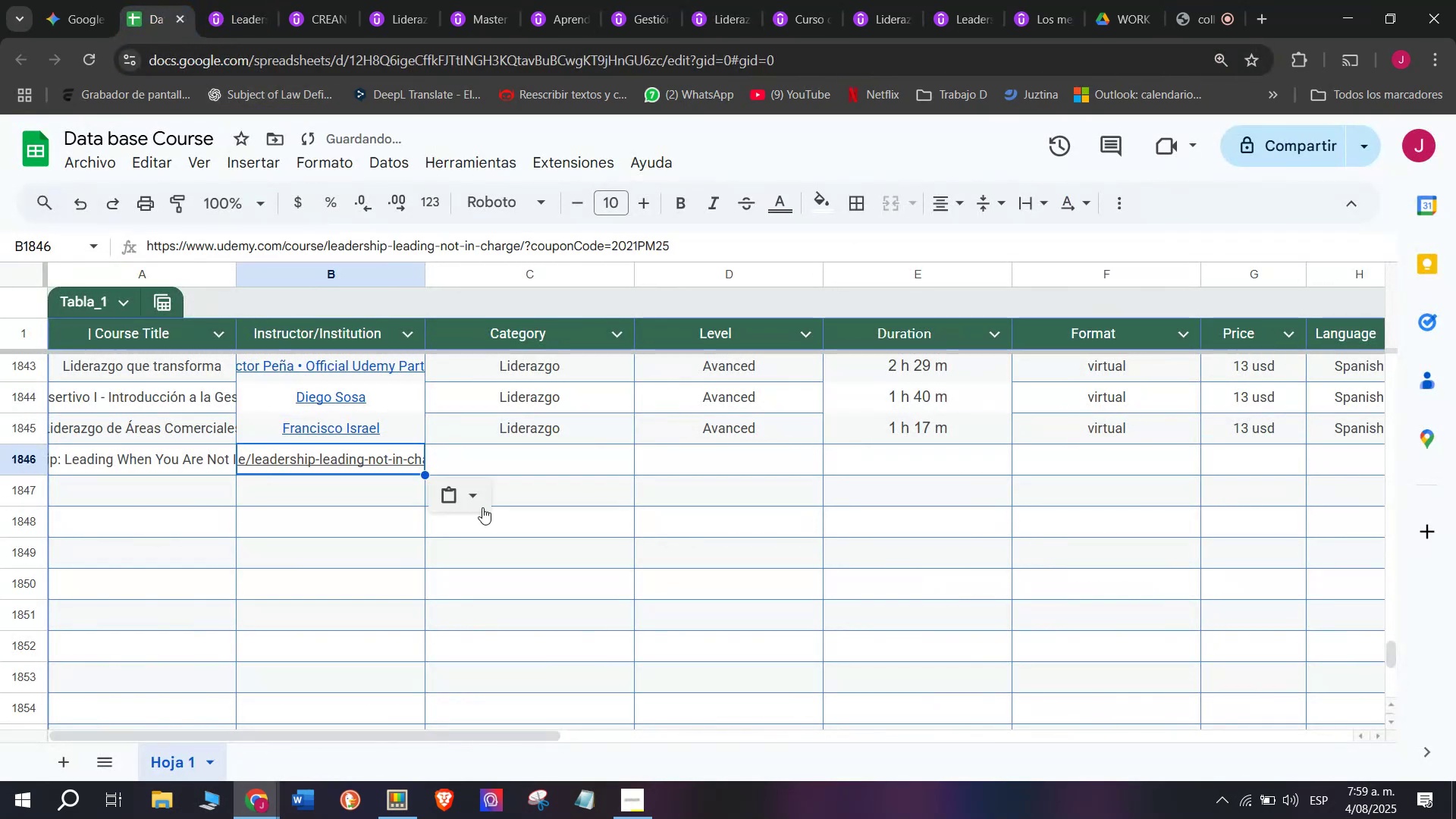 
key(Control+Shift+ControlLeft)
 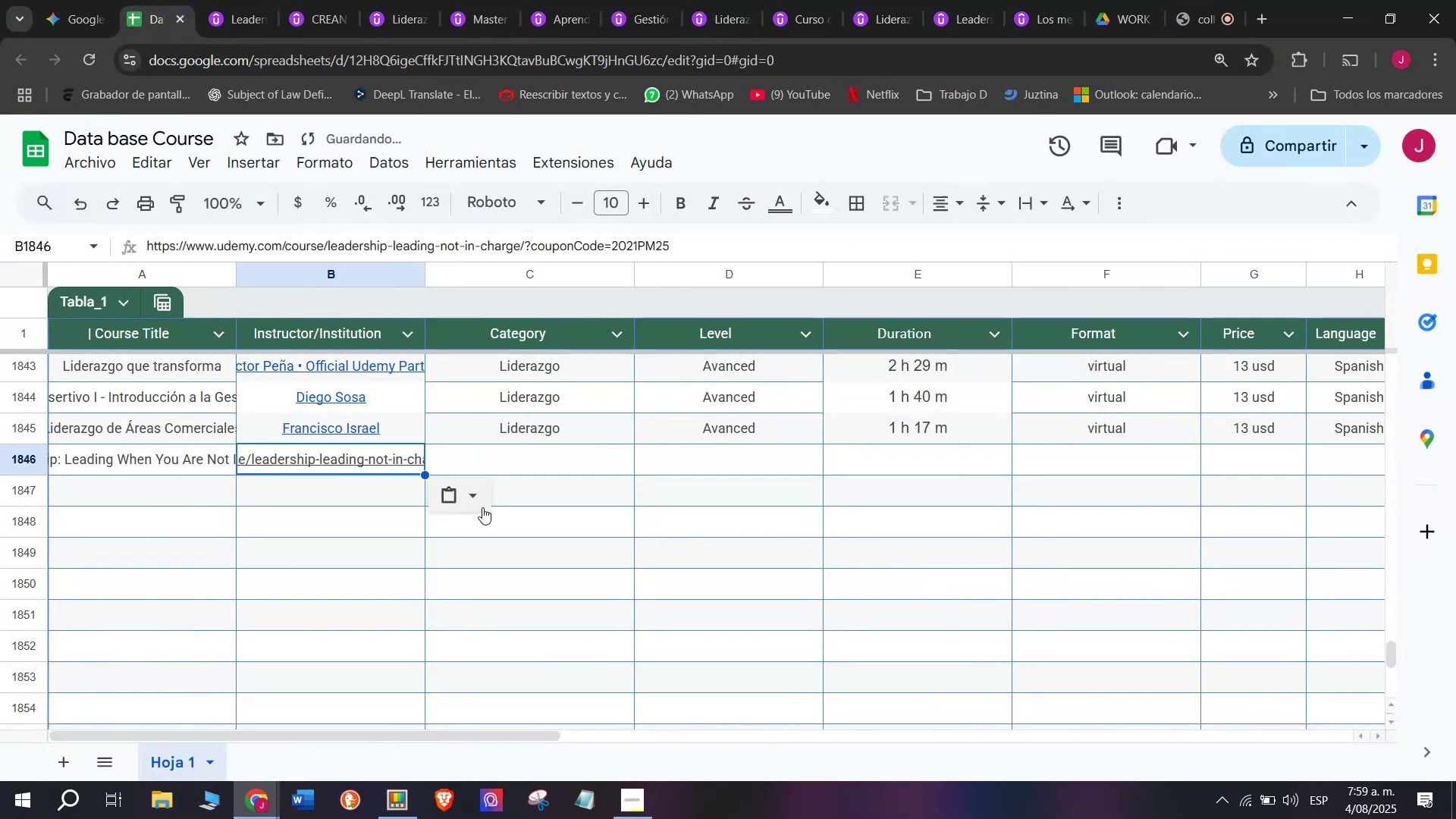 
key(Control+Shift+Z)
 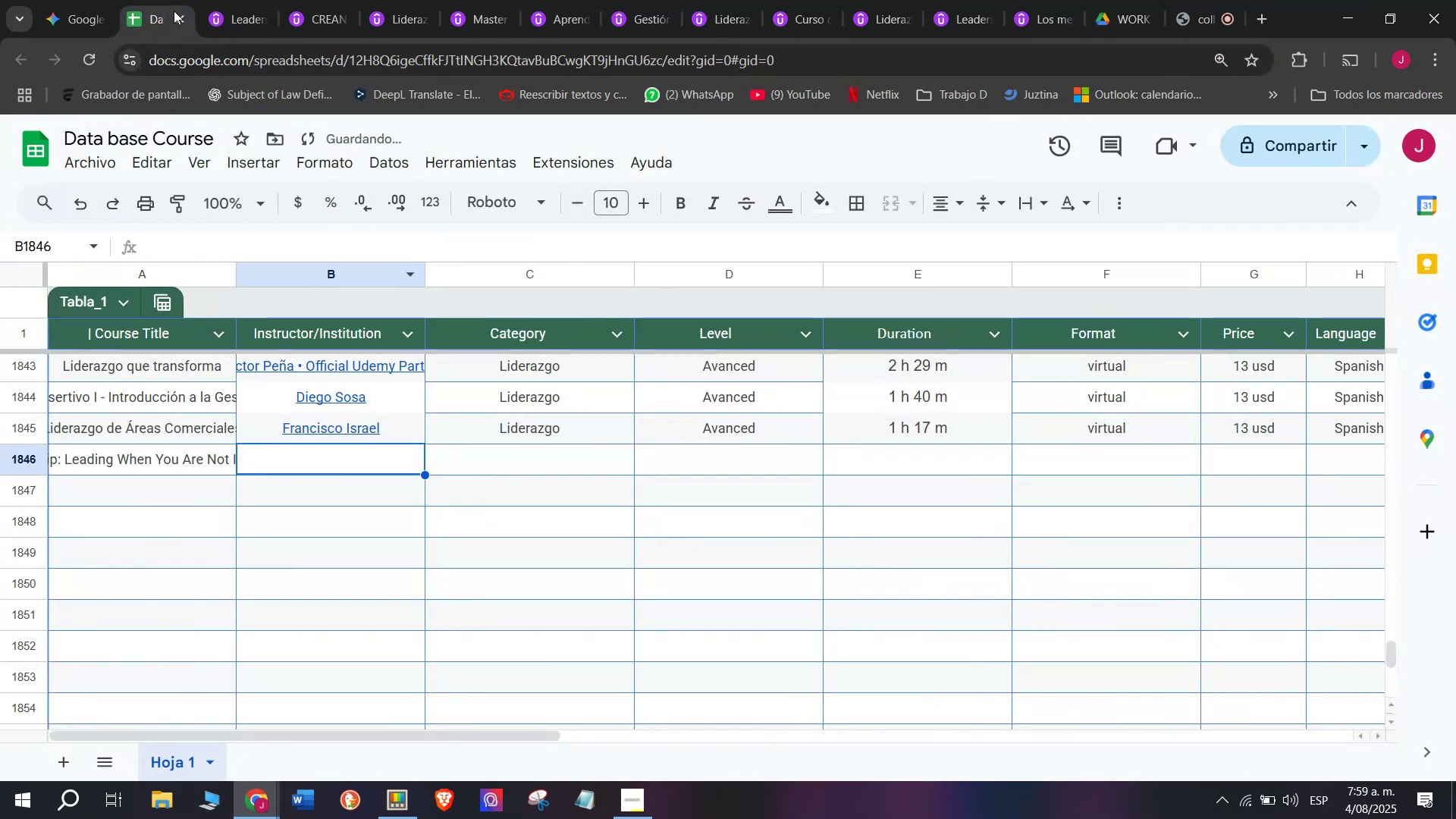 
left_click([245, 0])
 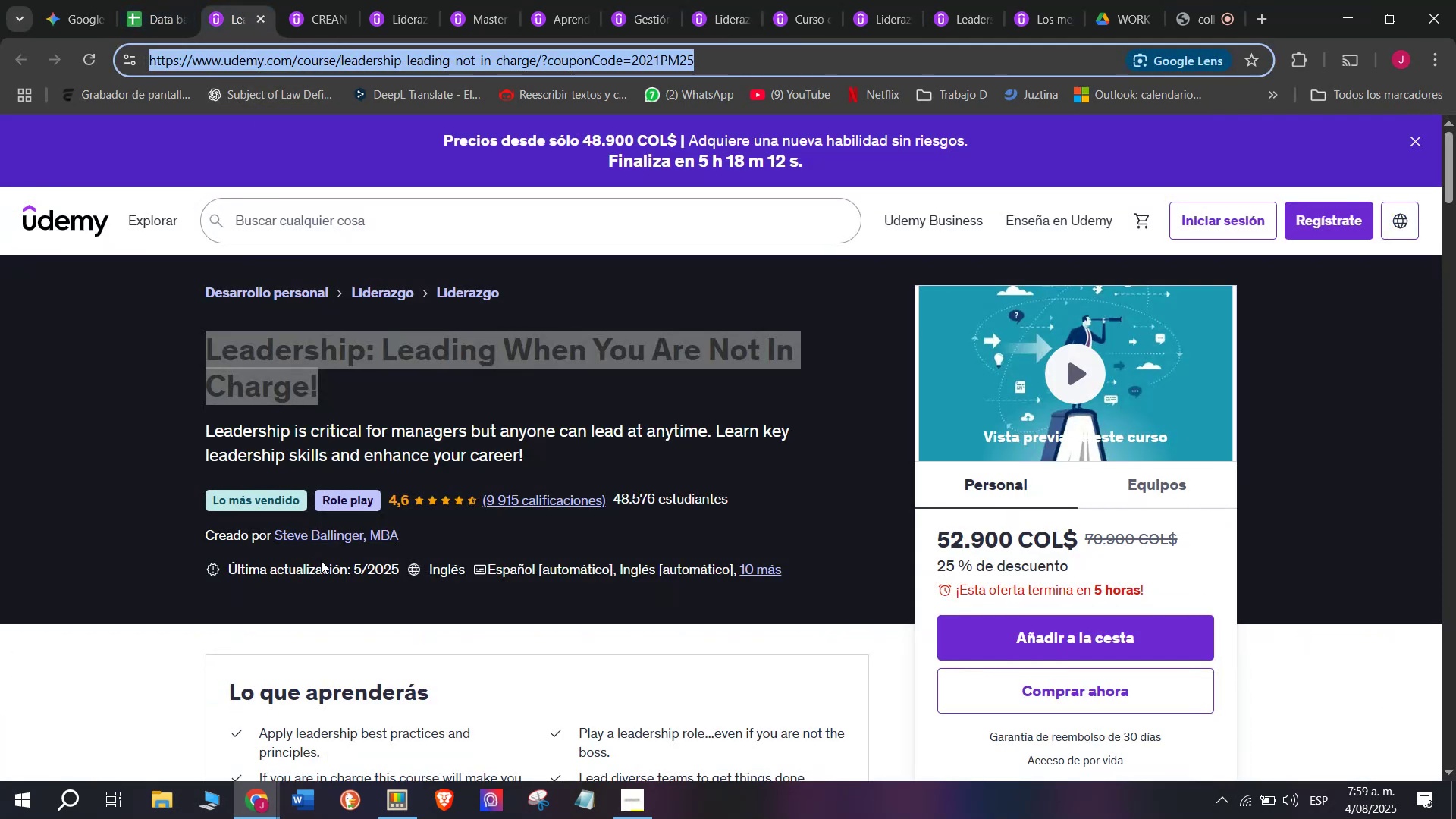 
left_click([324, 542])
 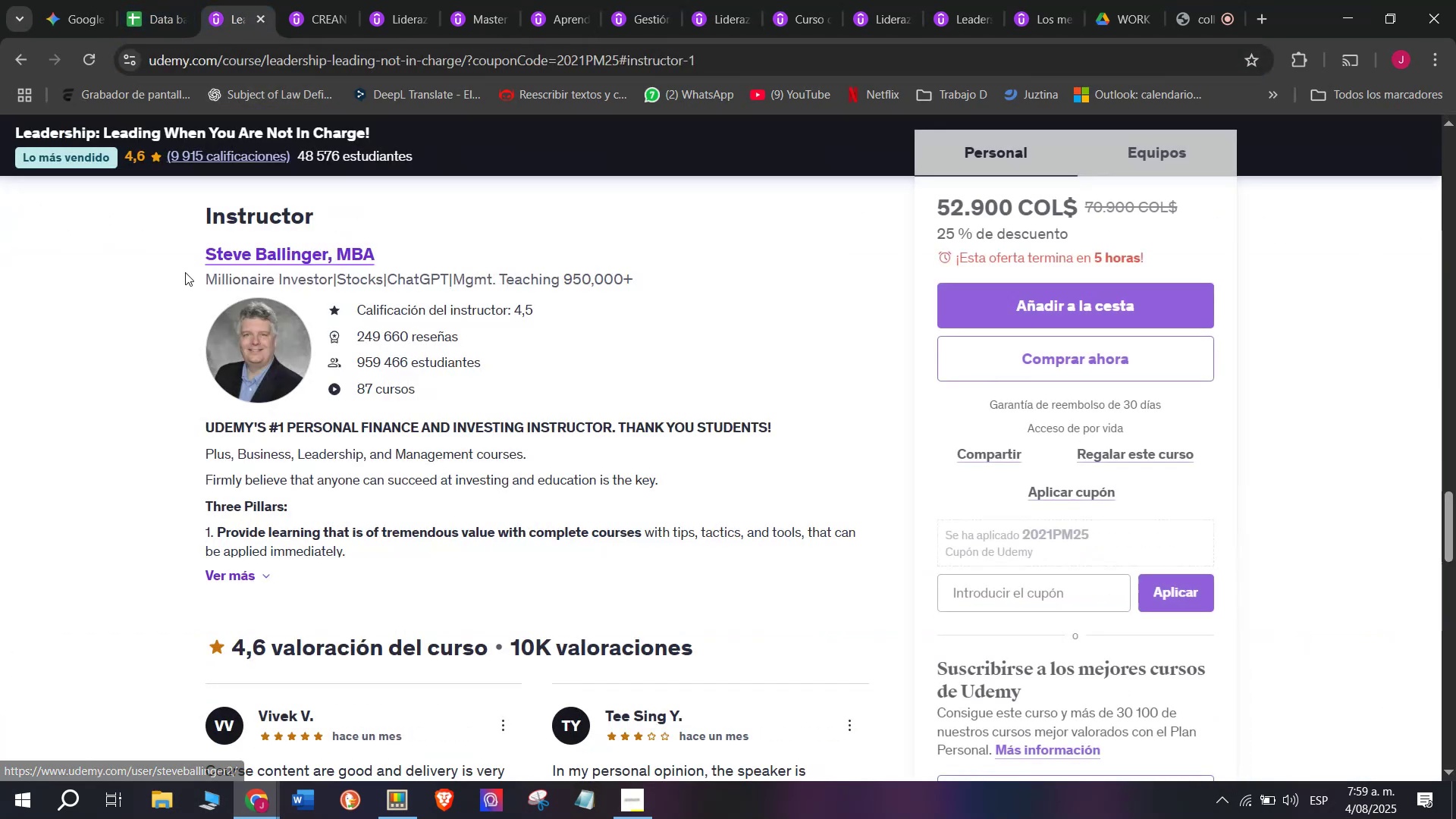 
left_click_drag(start_coordinate=[177, 246], to_coordinate=[388, 257])
 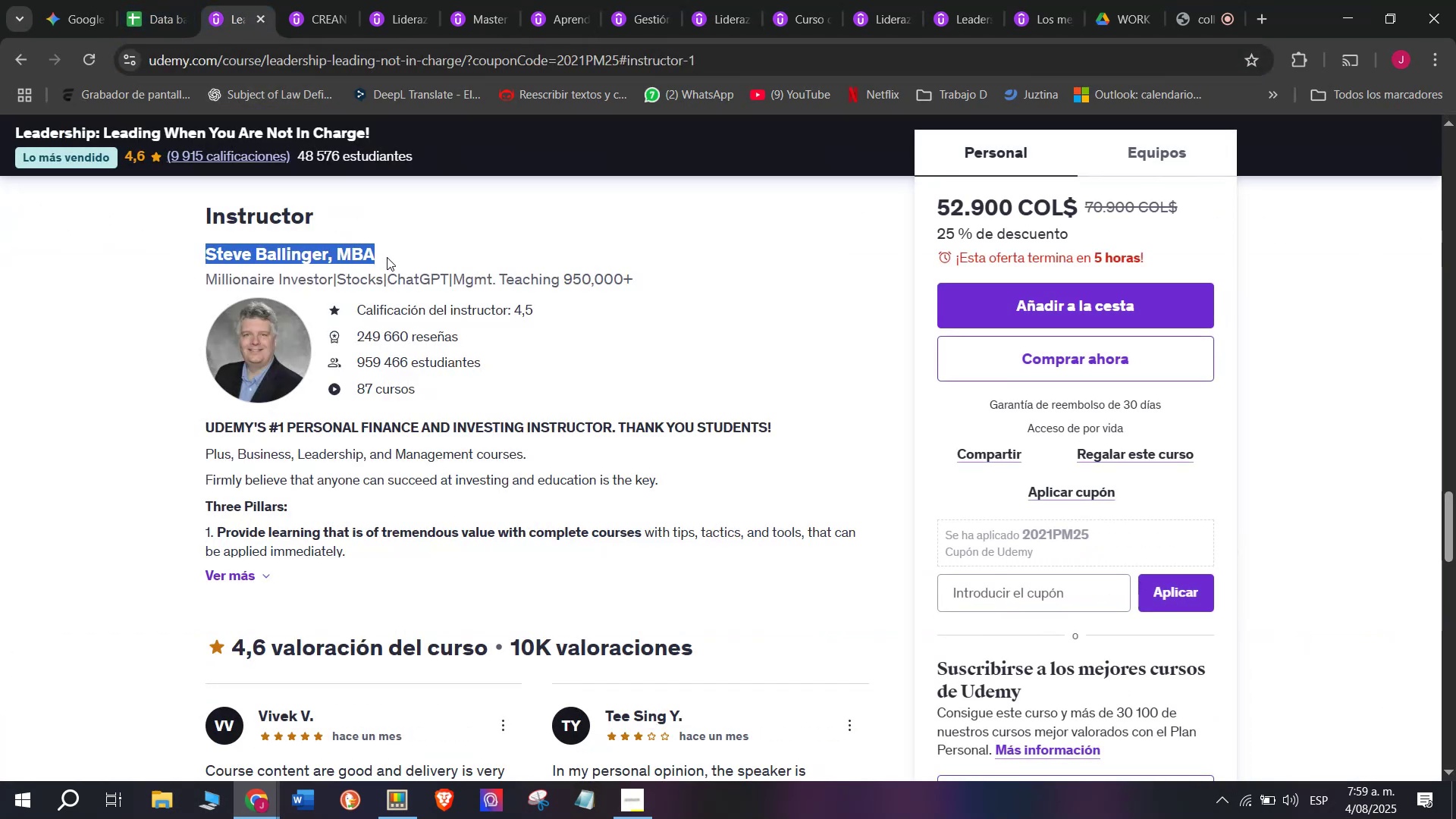 
key(Control+ControlLeft)
 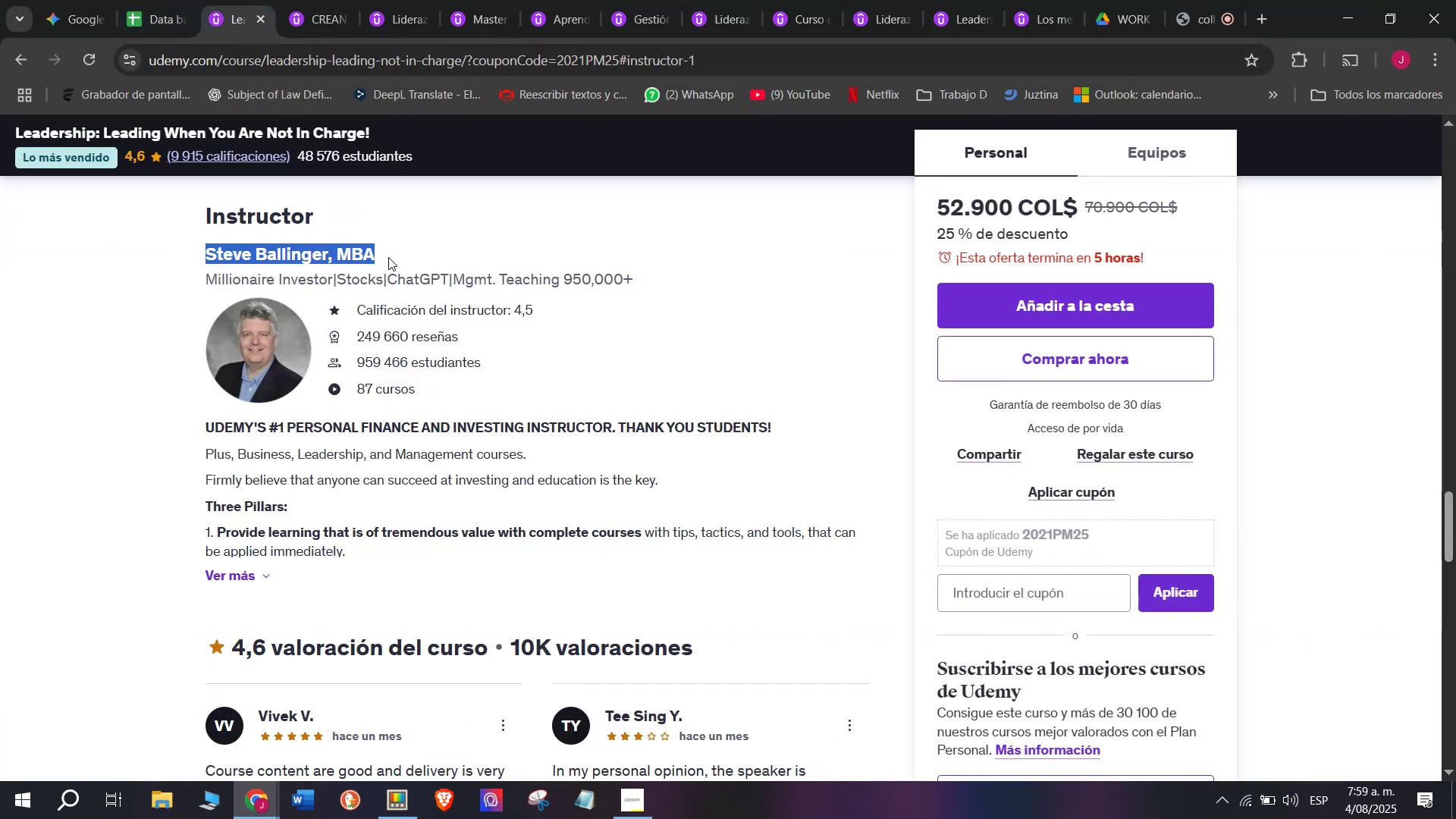 
key(Break)
 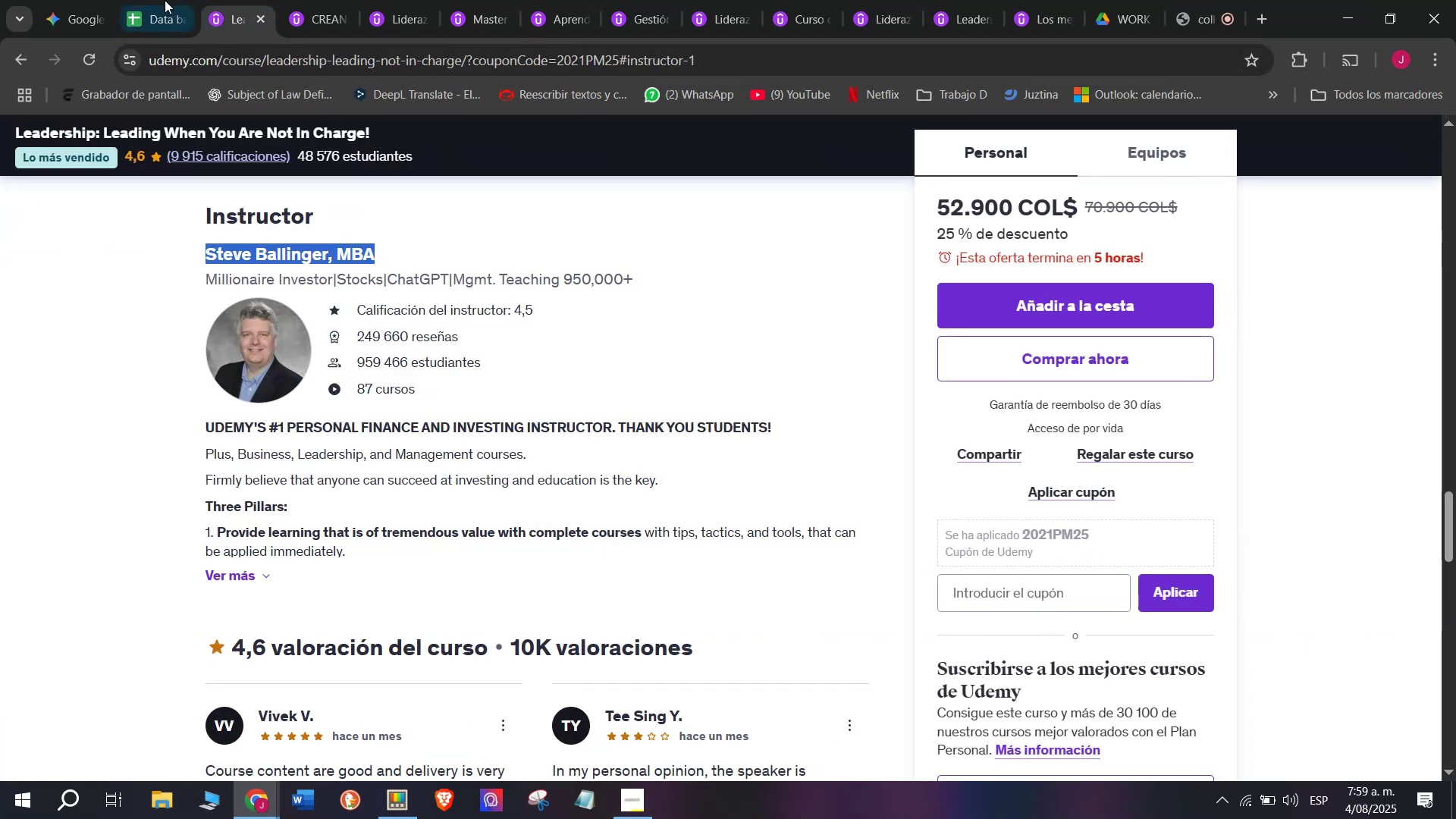 
key(Control+C)
 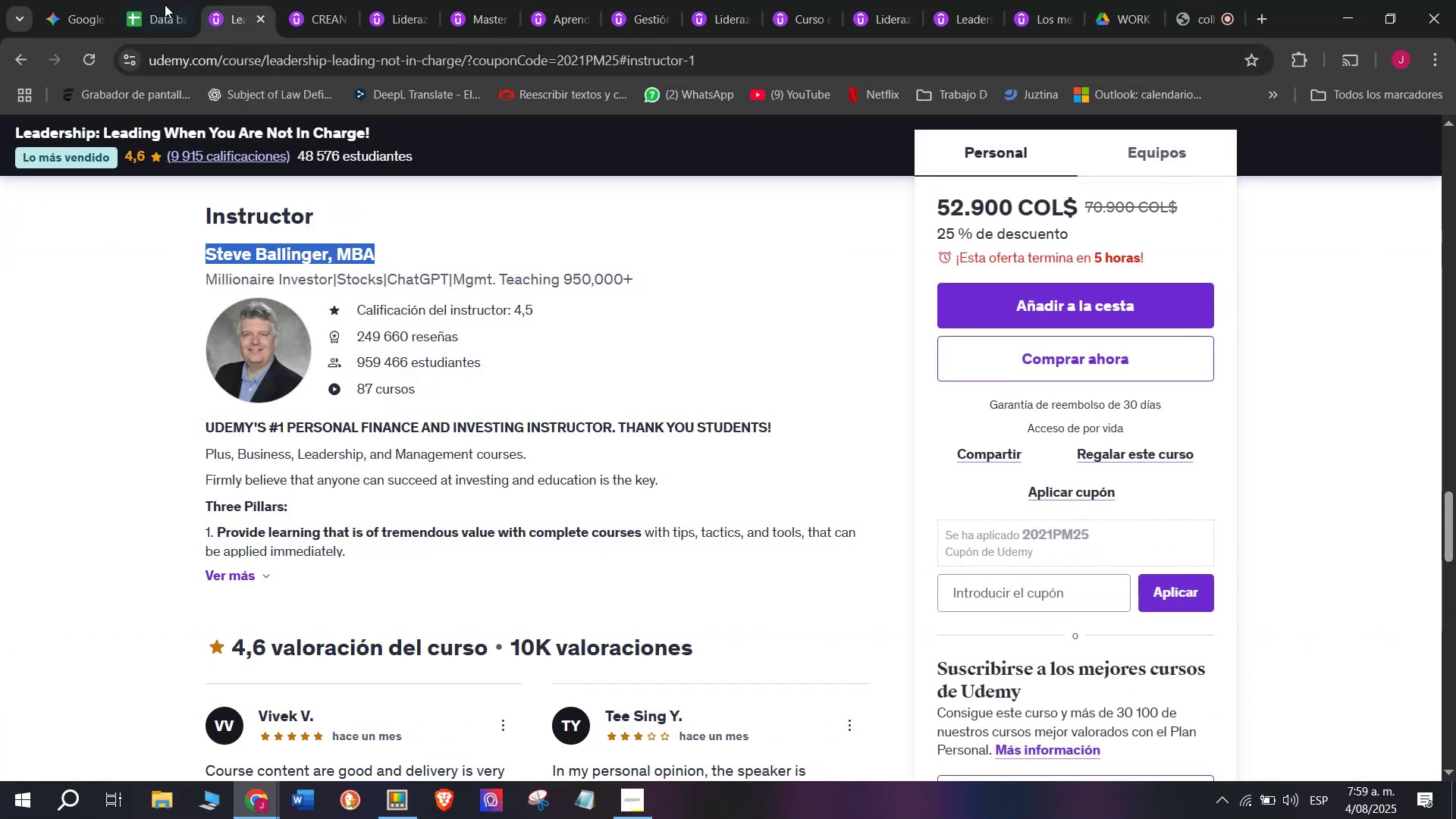 
left_click([165, 0])
 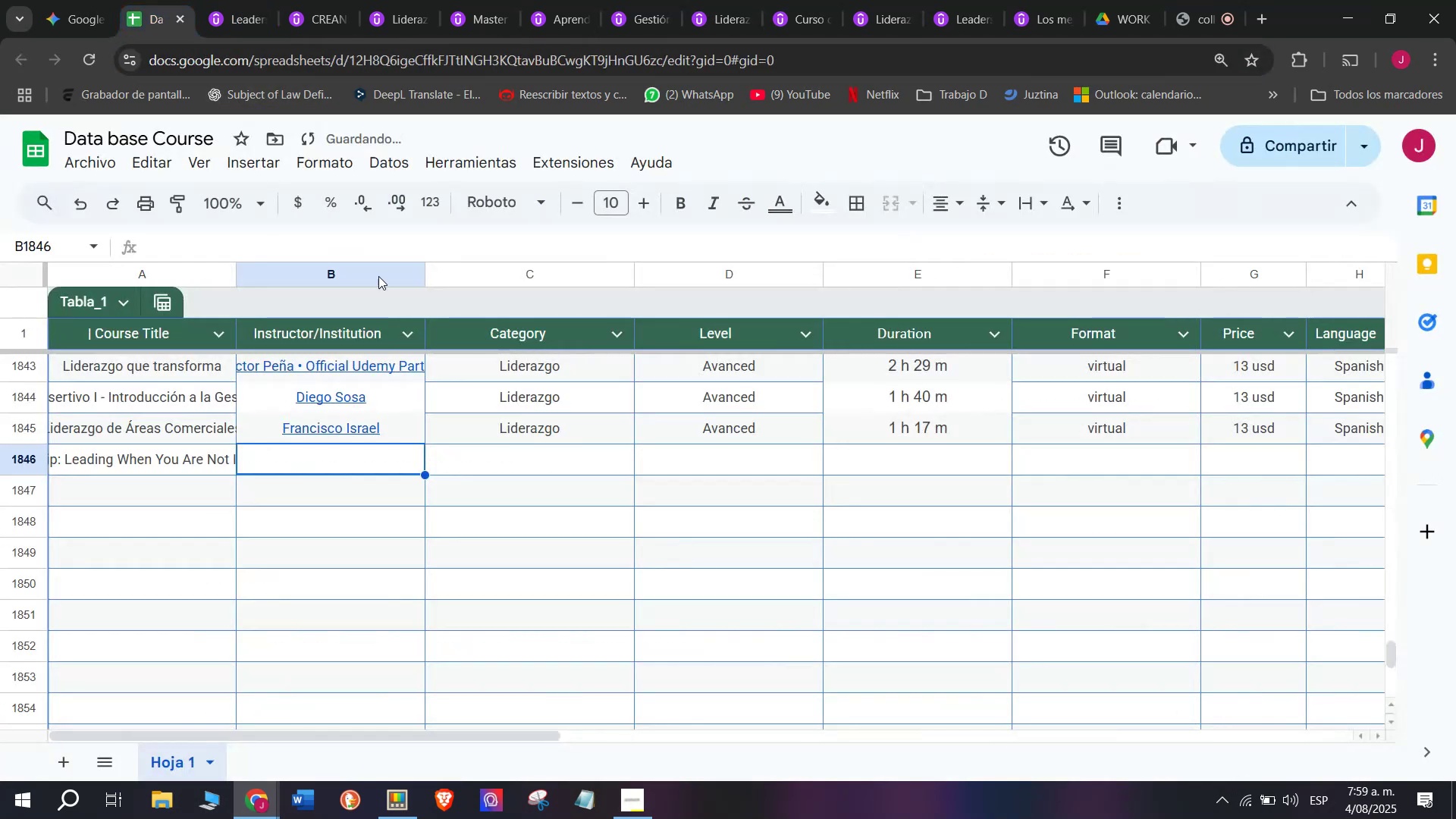 
key(Control+ControlLeft)
 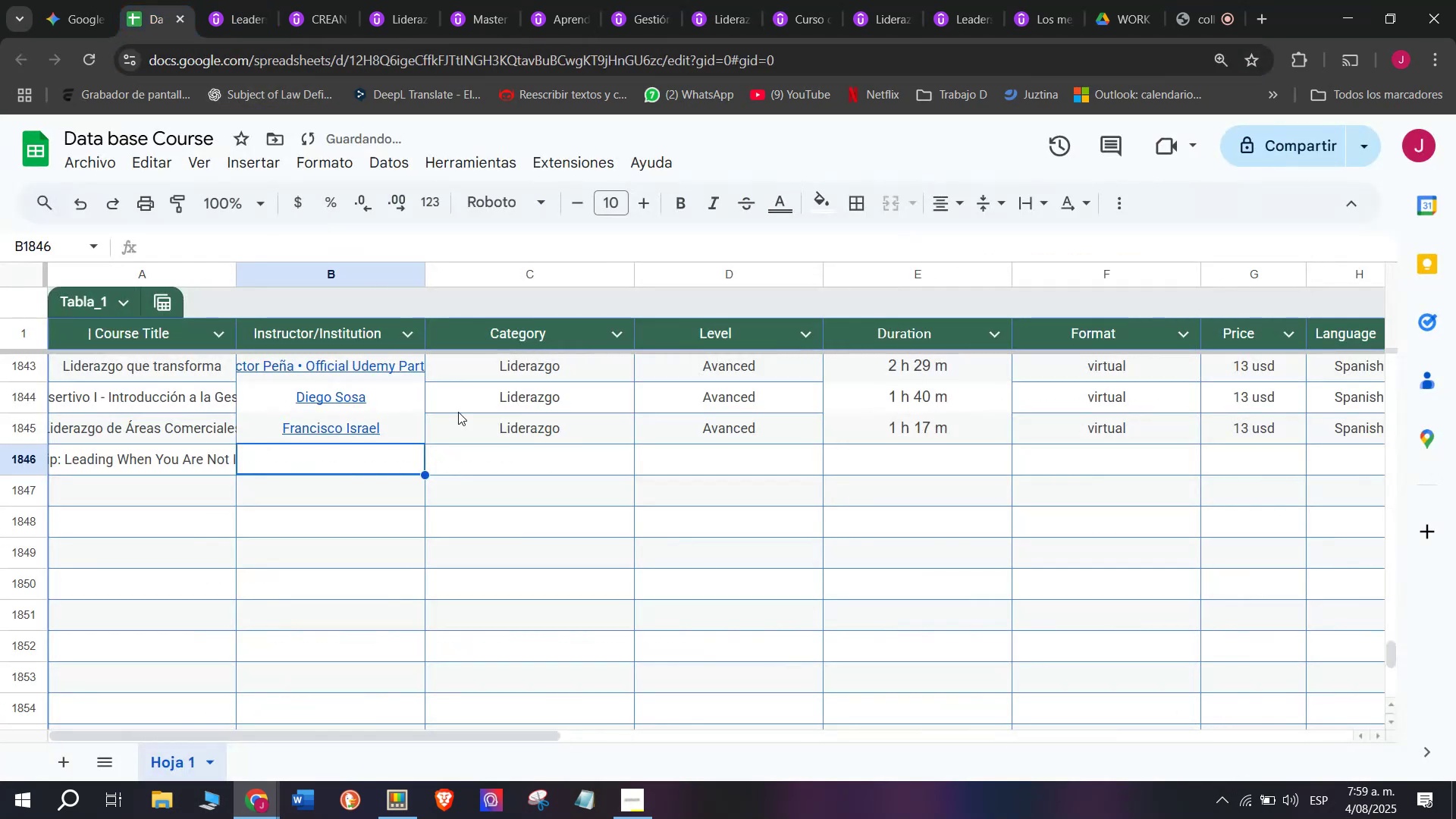 
key(Z)
 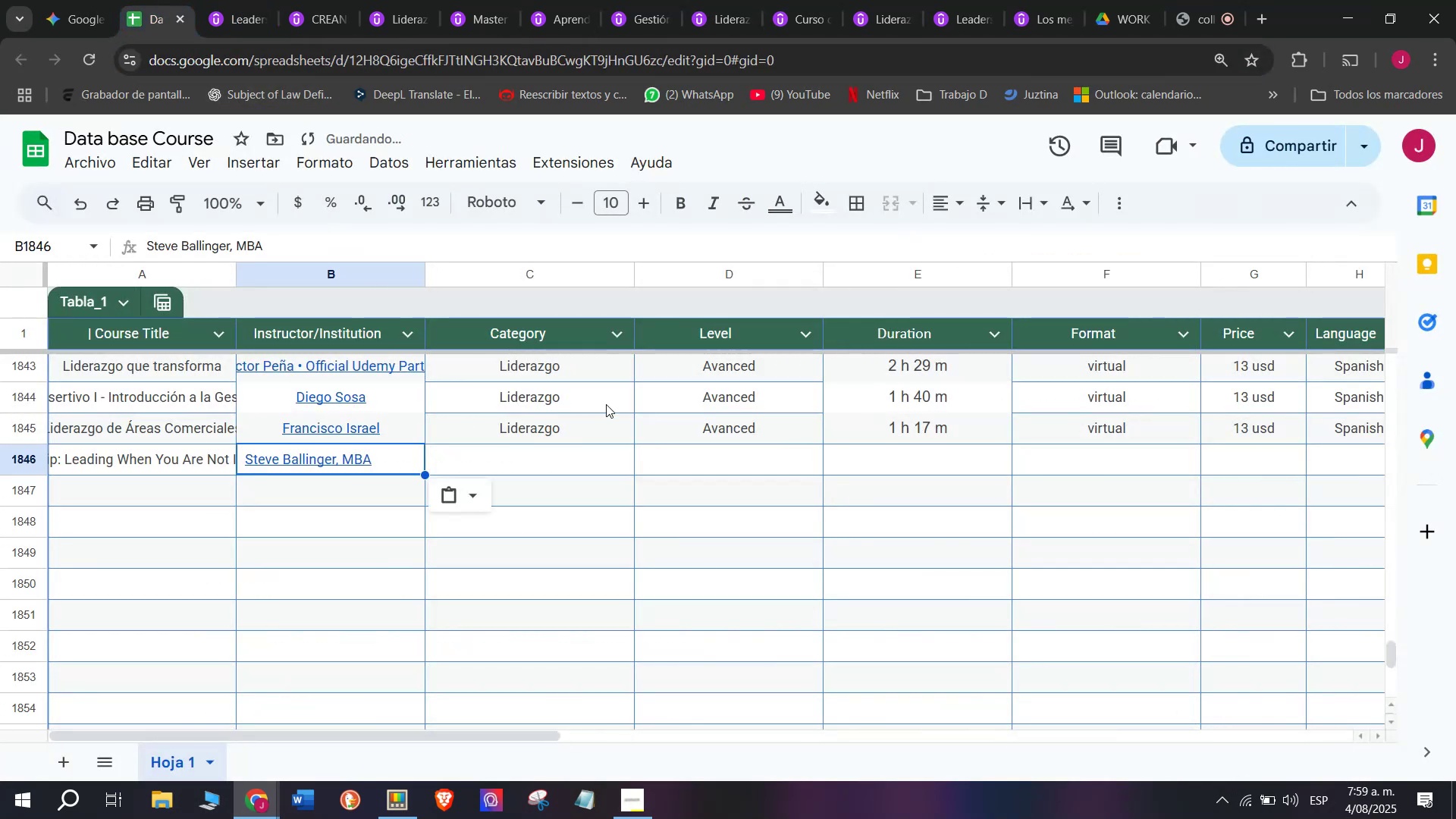 
key(Control+V)
 